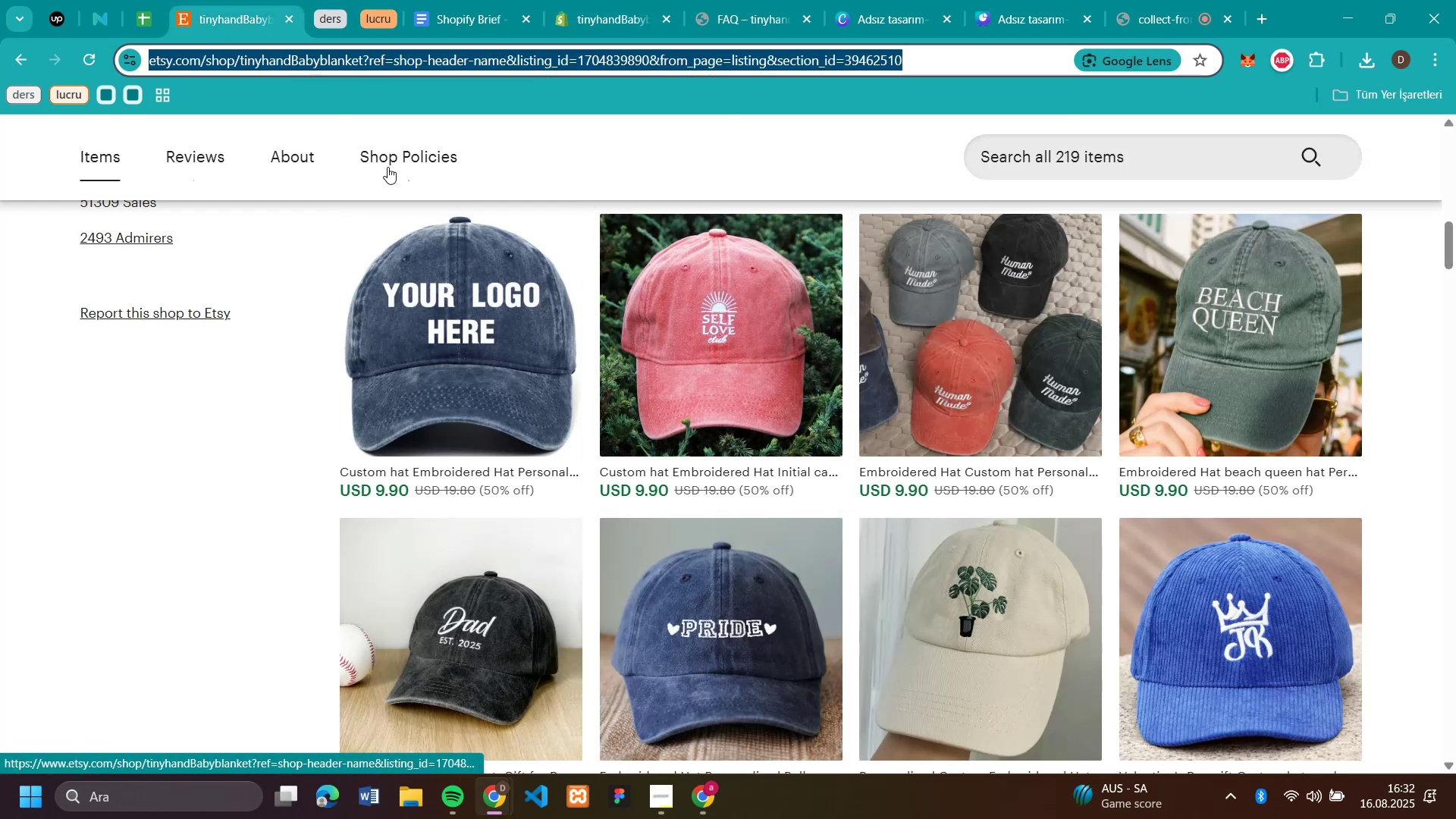 
left_click([399, 168])
 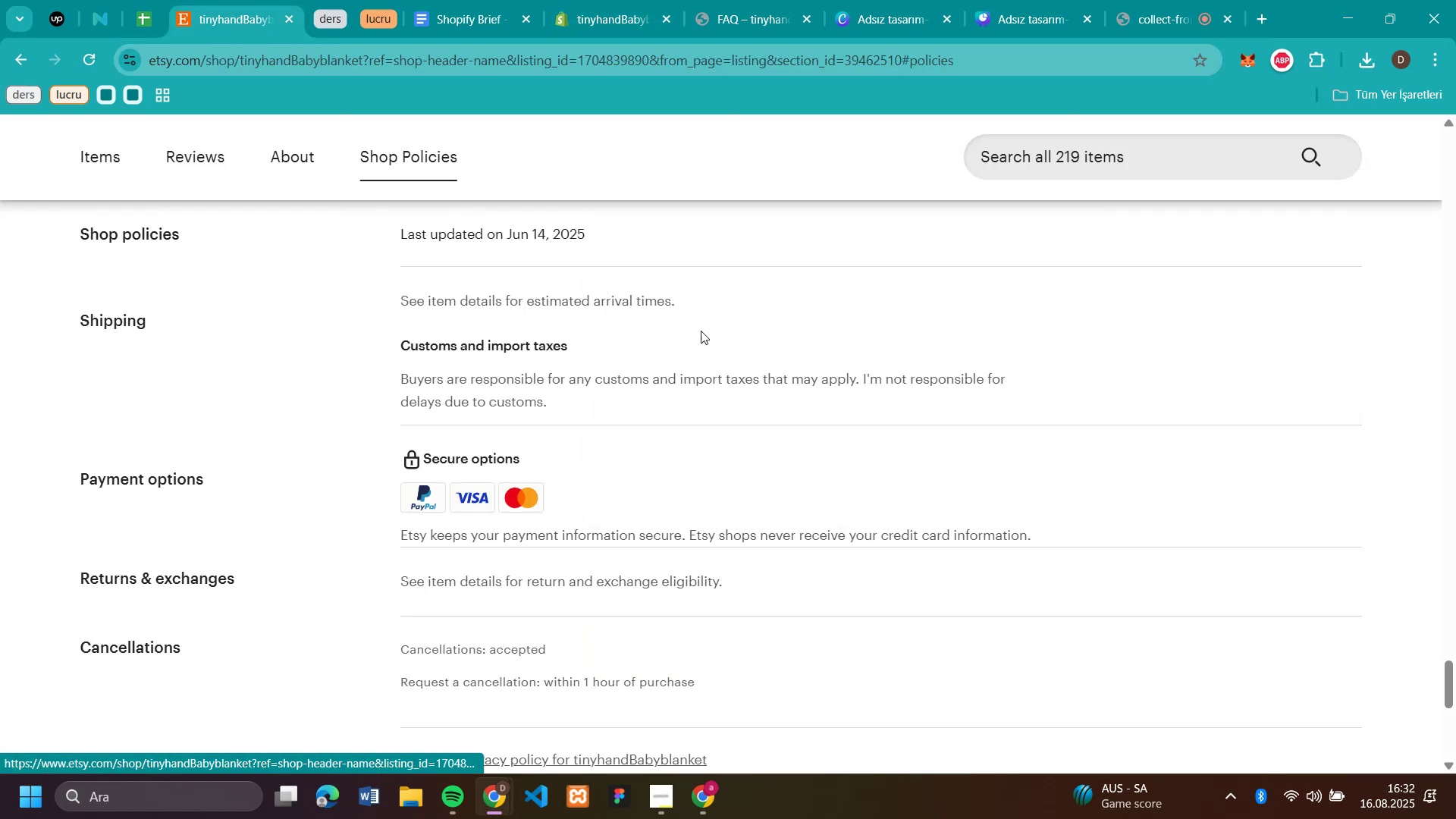 
scroll: coordinate [775, 394], scroll_direction: down, amount: 1.0
 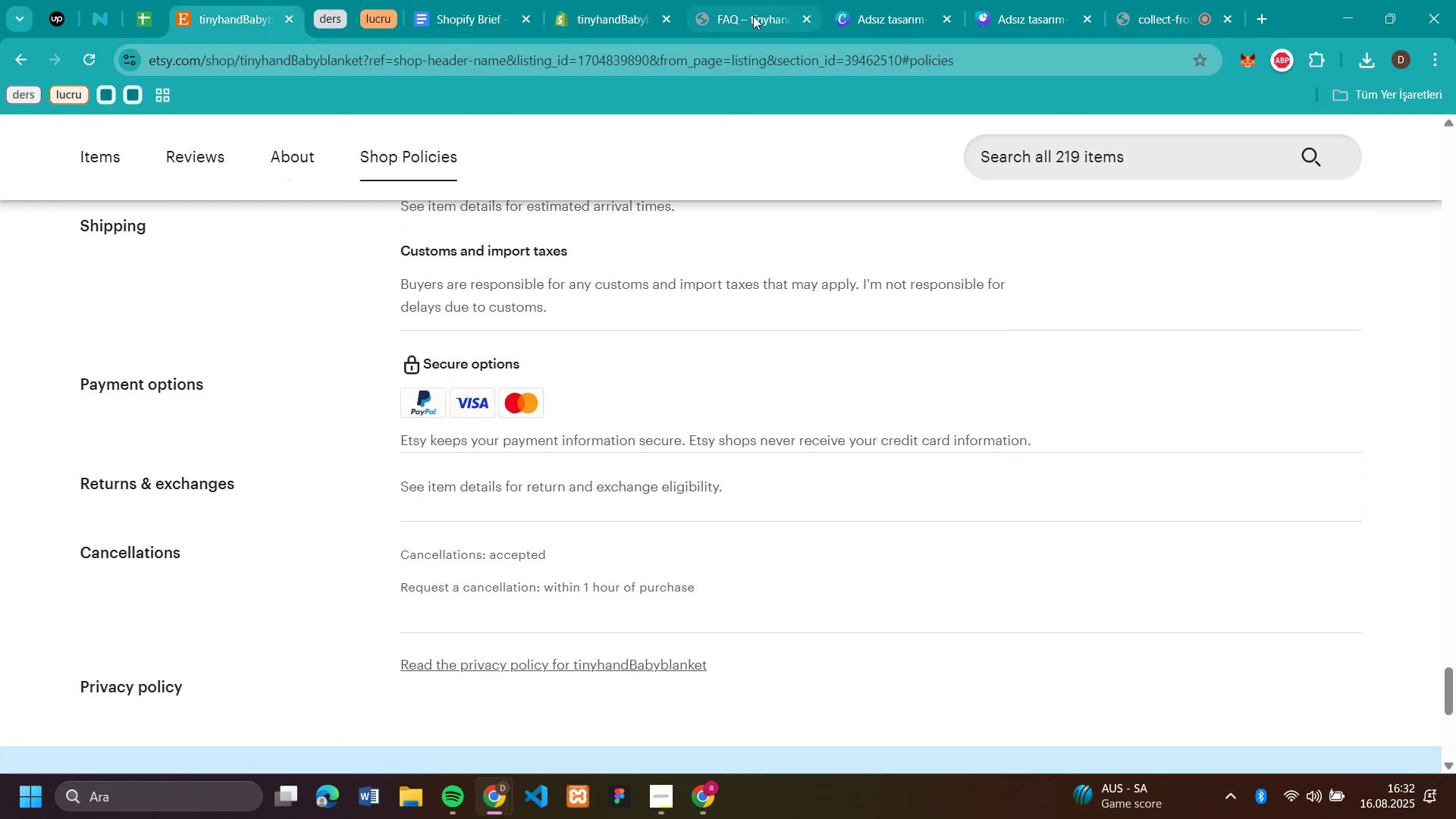 
left_click([588, 22])
 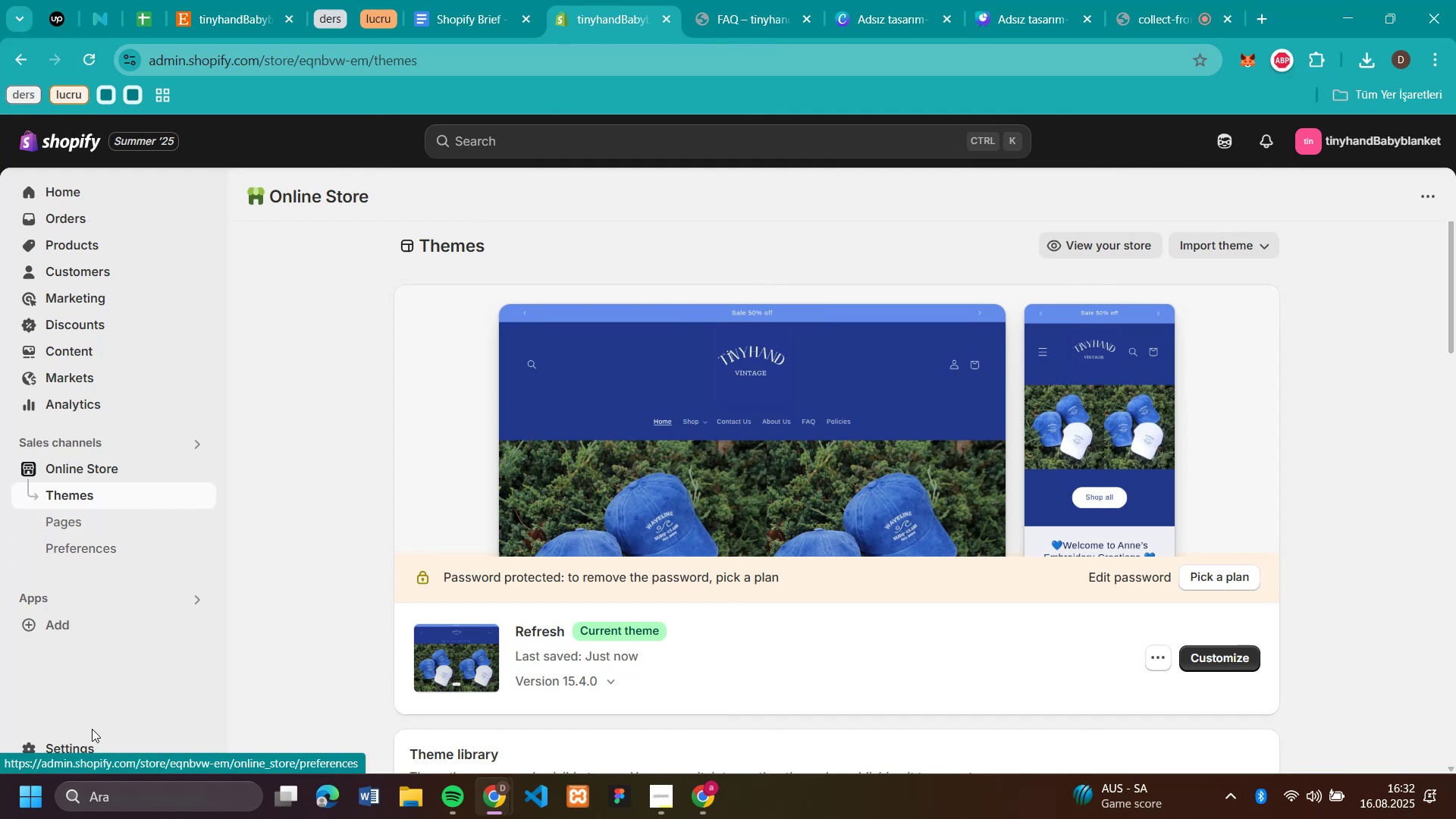 
left_click([85, 748])
 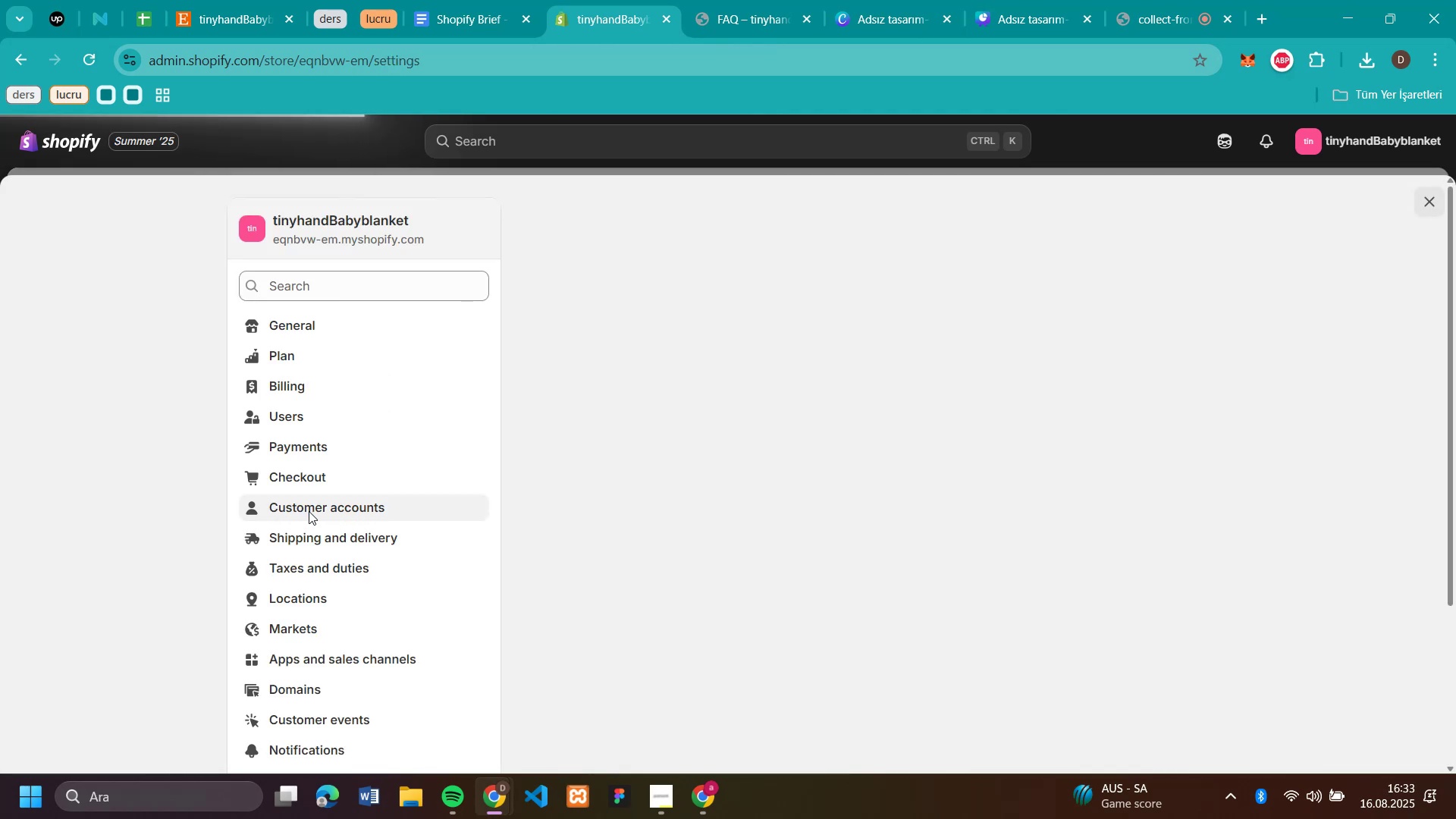 
scroll: coordinate [539, 435], scroll_direction: down, amount: 4.0
 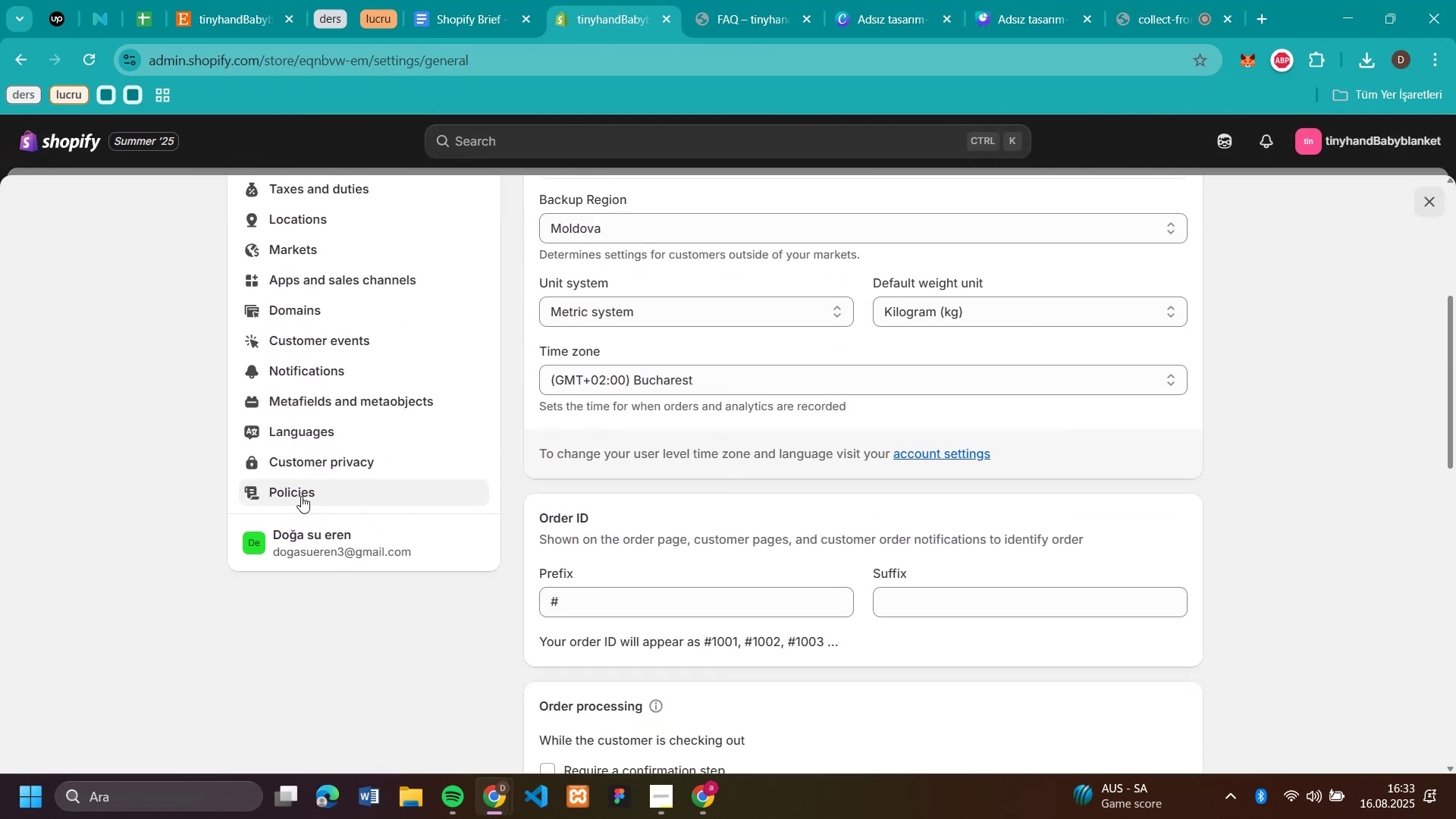 
left_click([291, 493])
 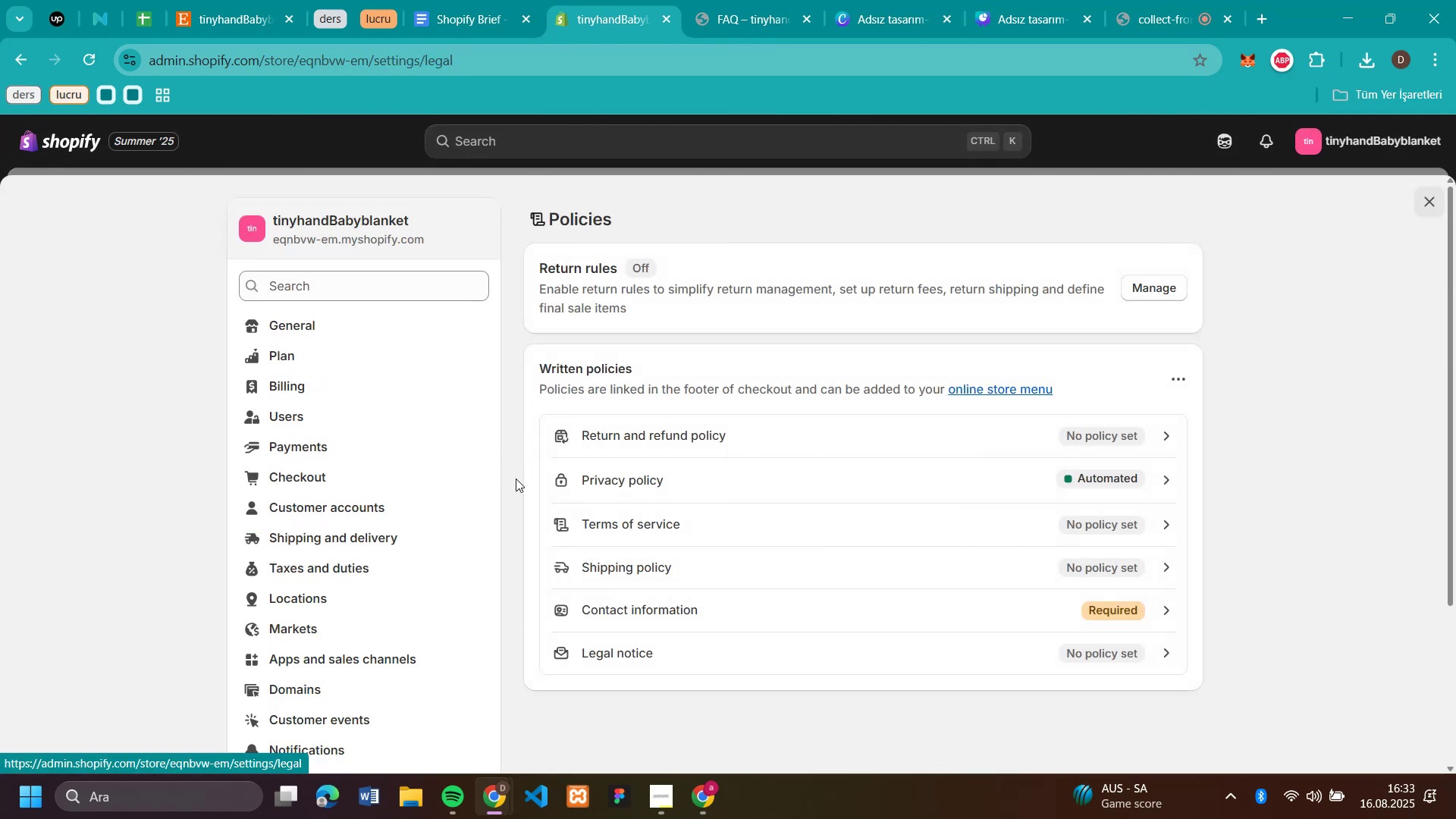 
left_click([614, 431])
 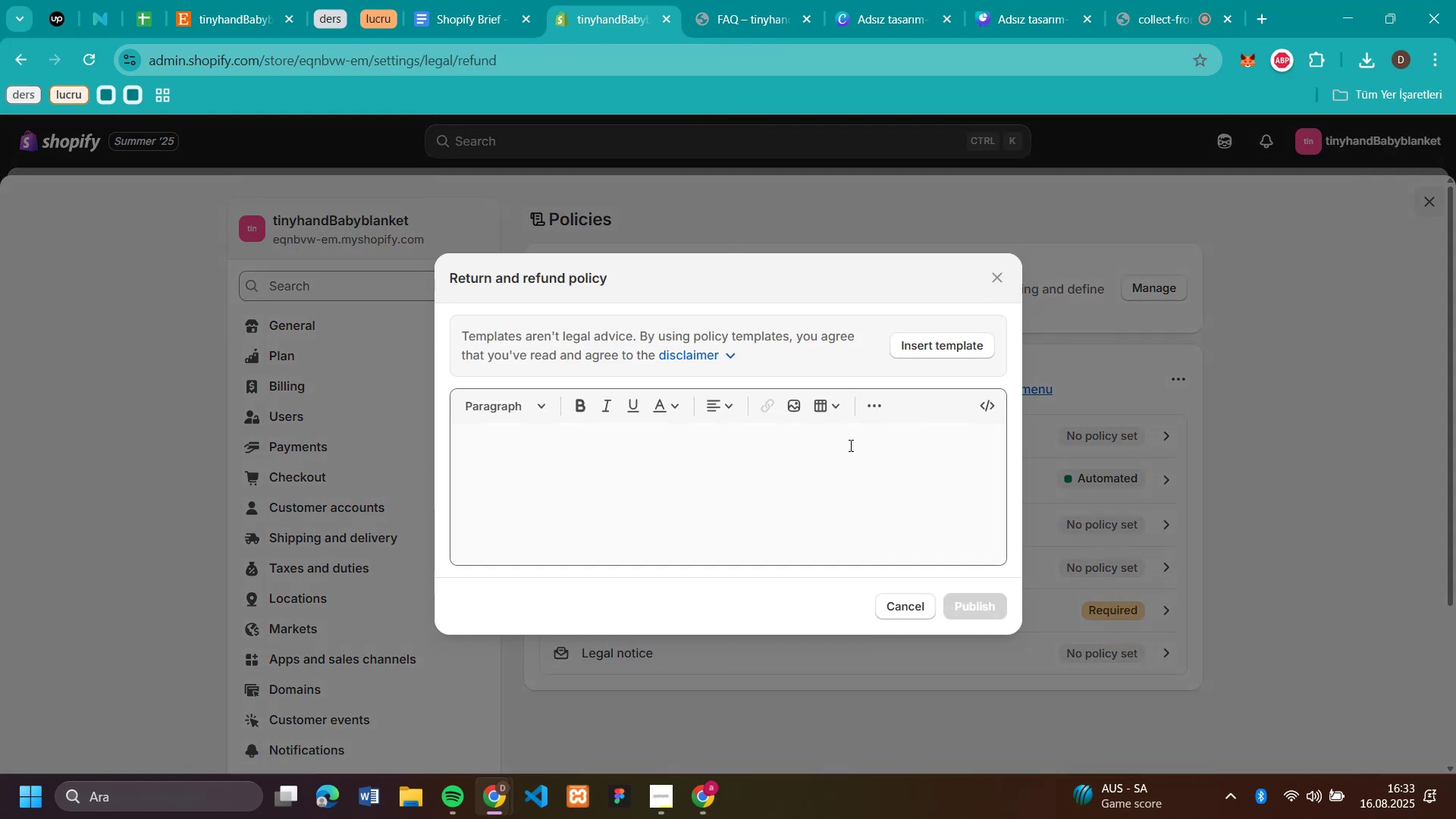 
left_click([925, 340])
 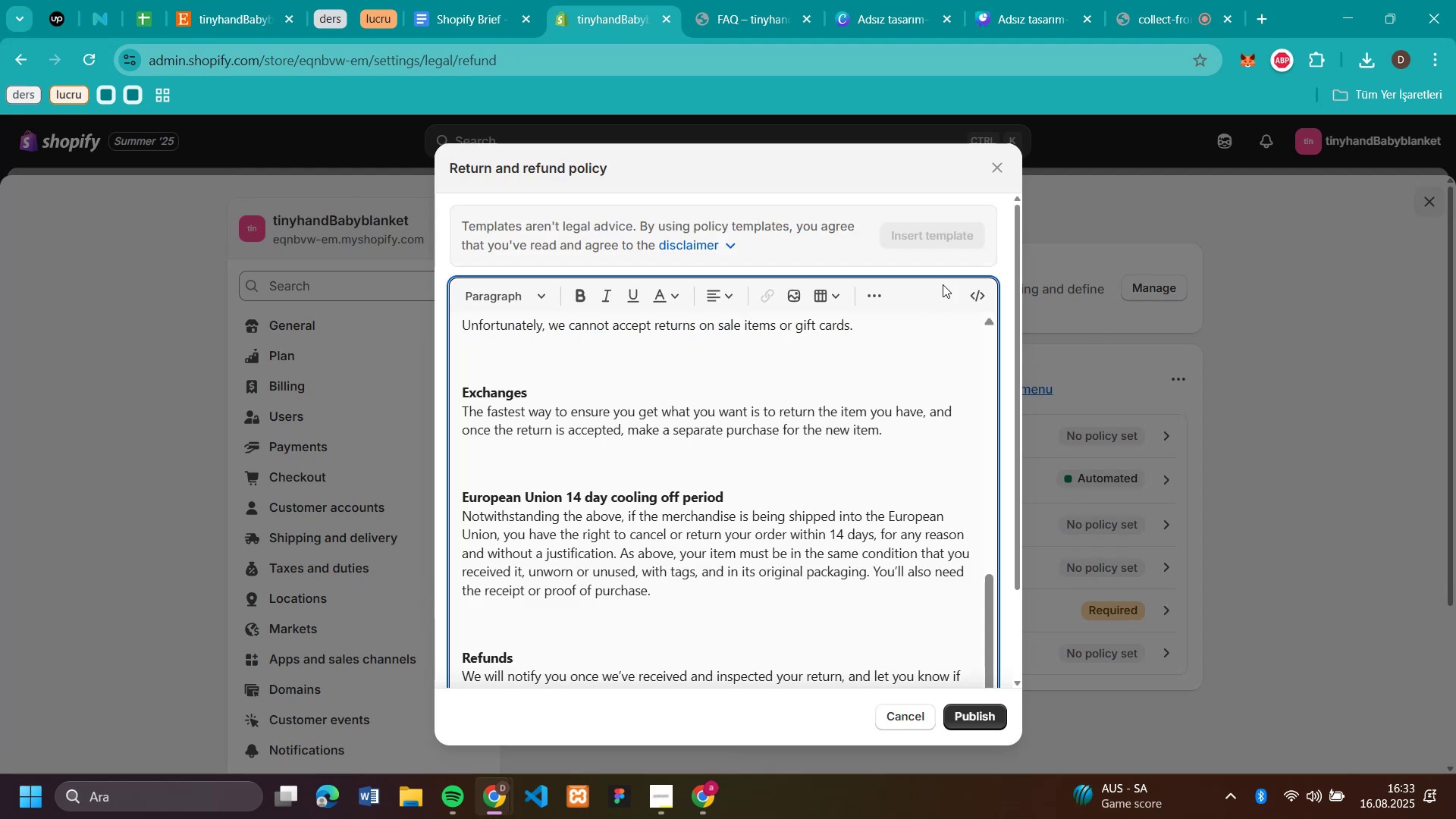 
scroll: coordinate [846, 457], scroll_direction: down, amount: 4.0
 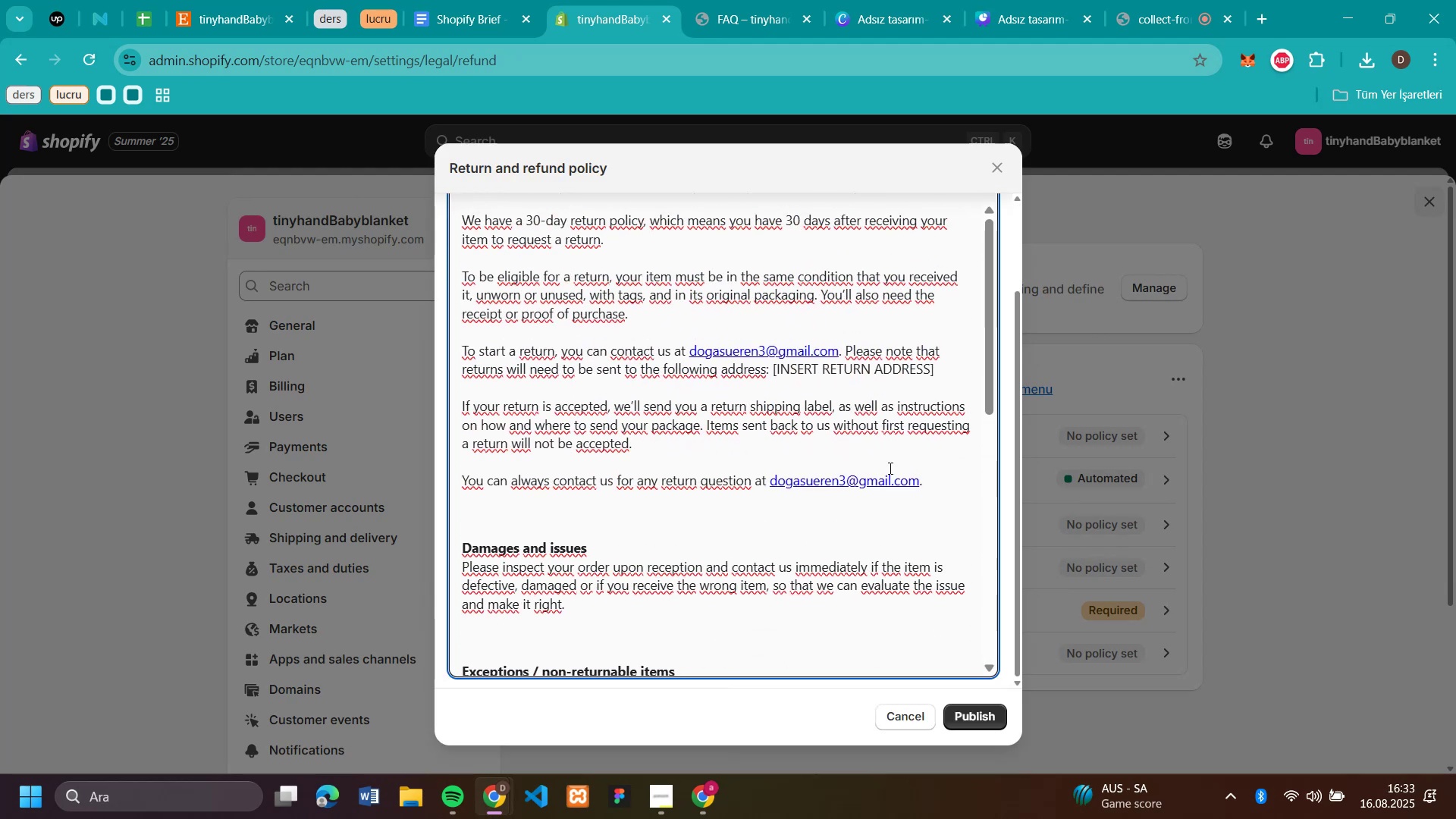 
left_click_drag(start_coordinate=[932, 478], to_coordinate=[757, 483])
 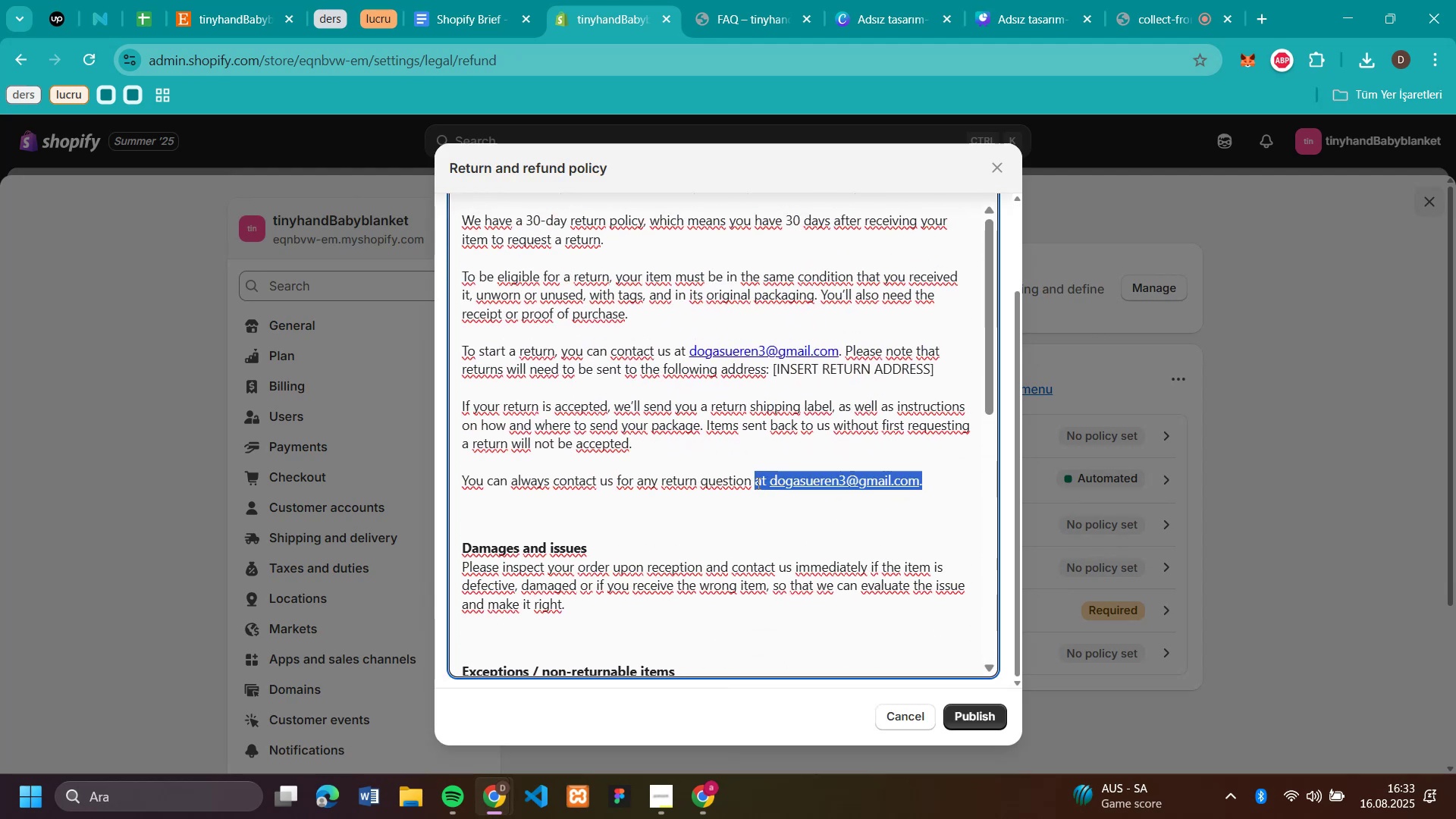 
key(Backspace)
 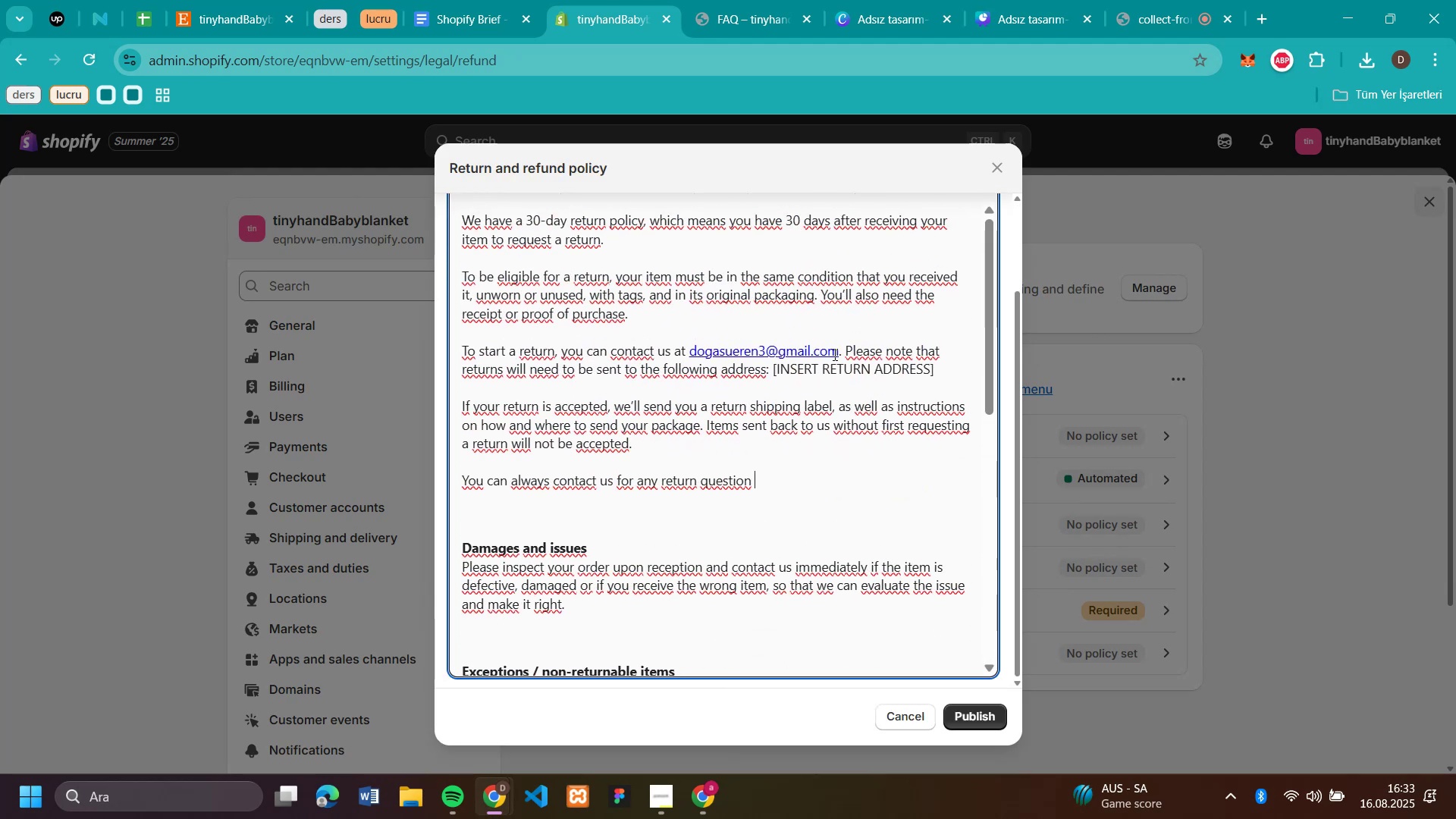 
left_click_drag(start_coordinate=[839, 351], to_coordinate=[770, 337])
 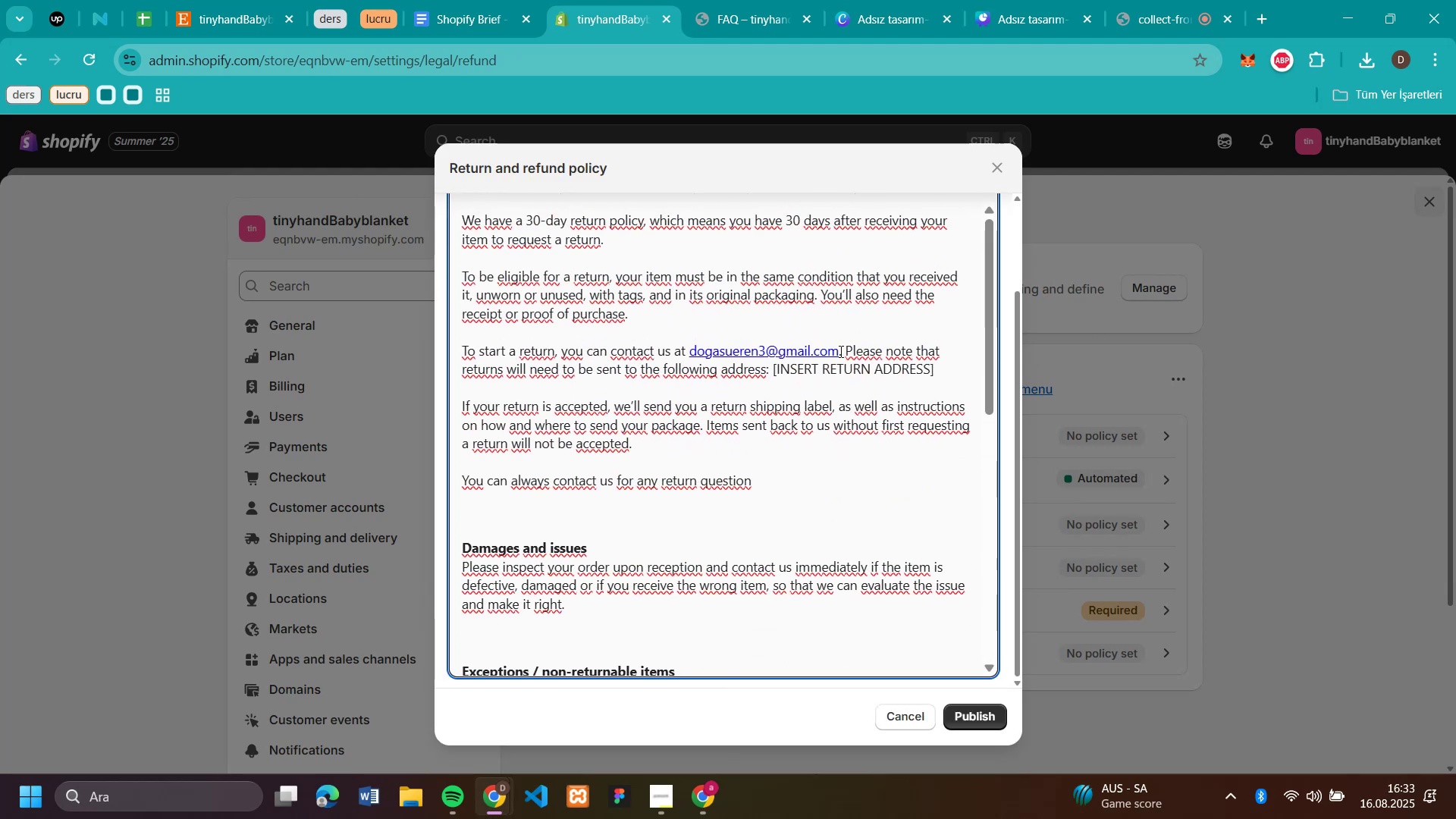 
left_click([836, 351])
 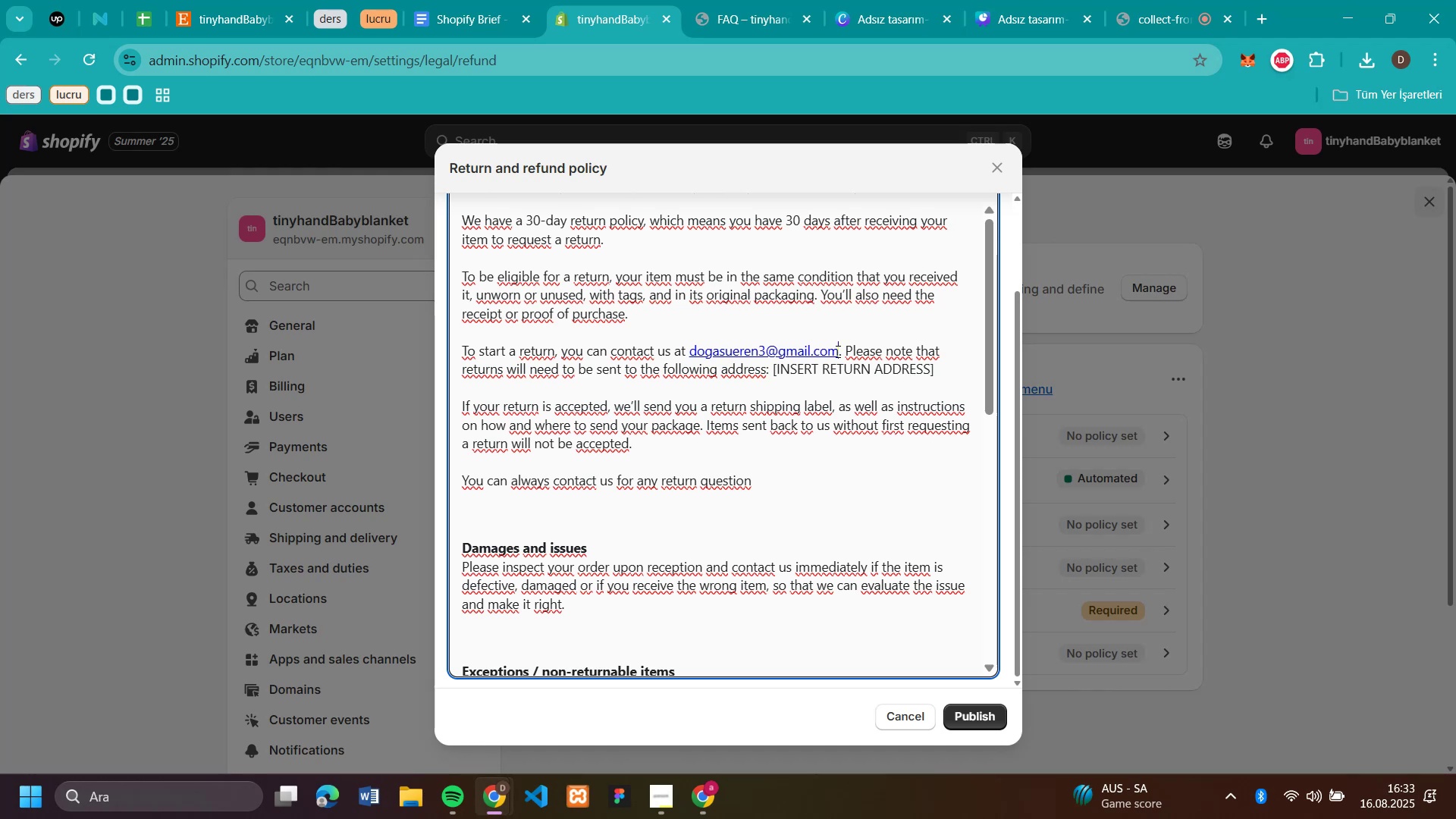 
left_click_drag(start_coordinate=[836, 351], to_coordinate=[676, 344])
 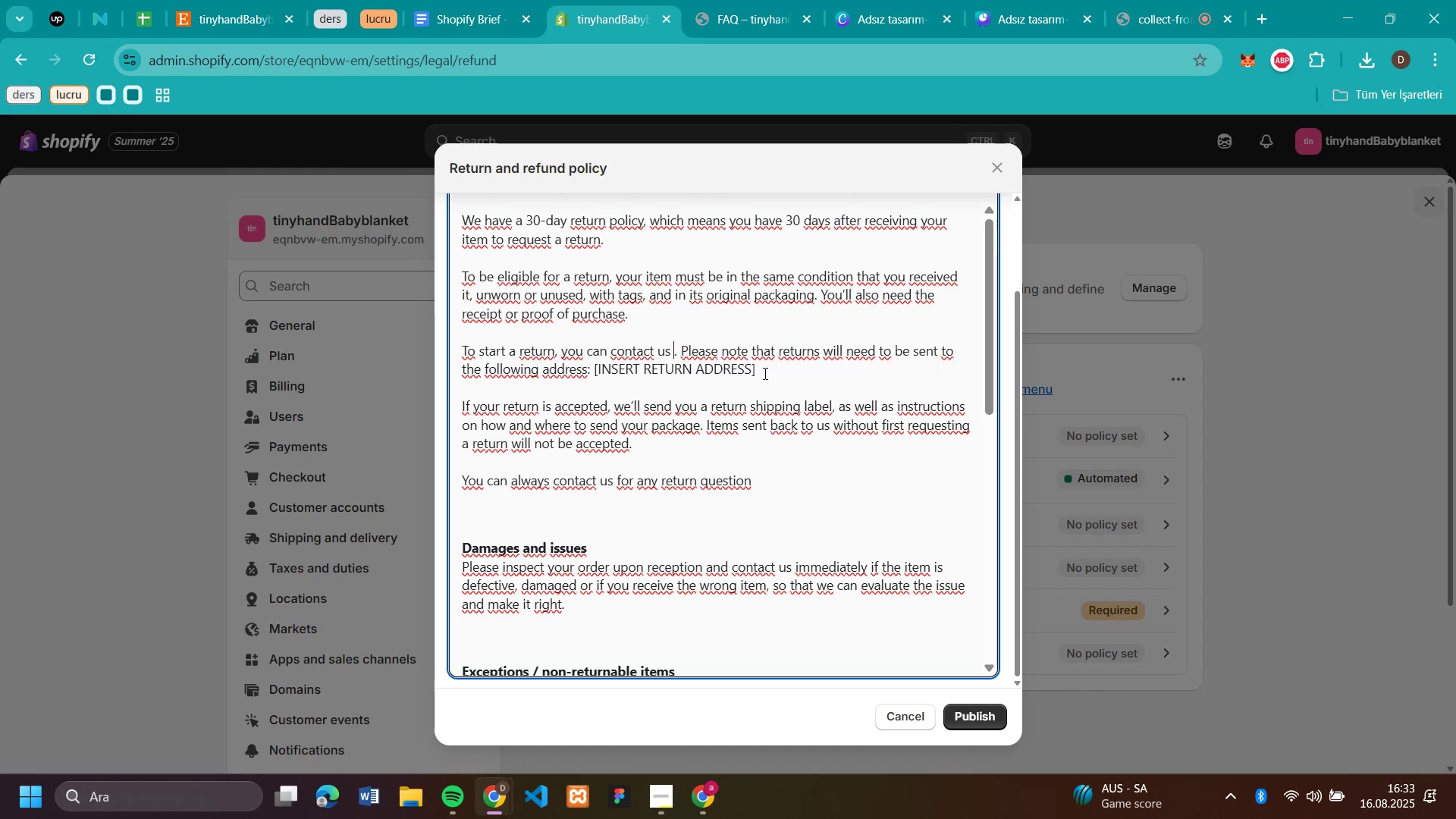 
key(Backspace)
 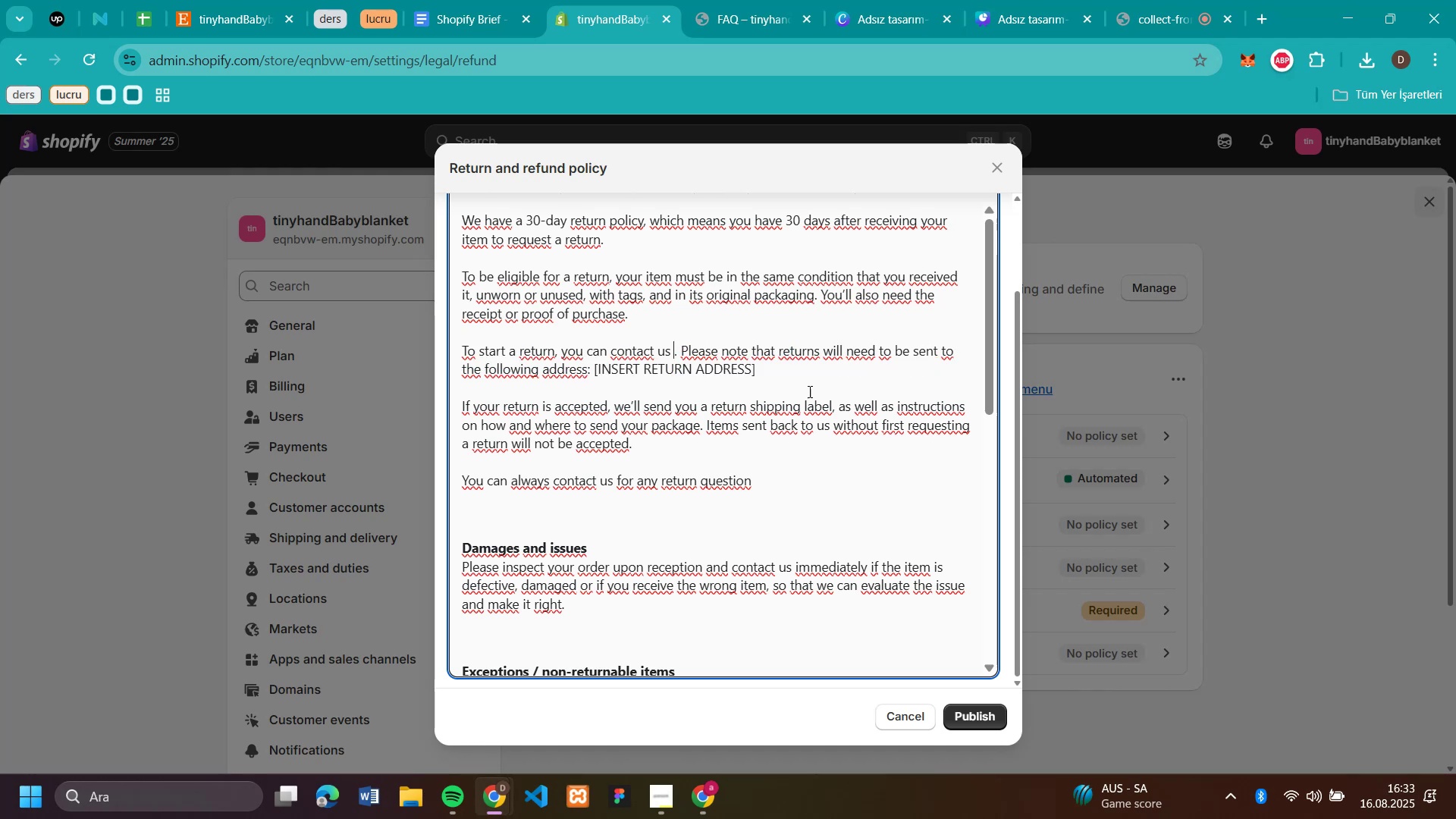 
scroll: coordinate [857, 425], scroll_direction: down, amount: 16.0
 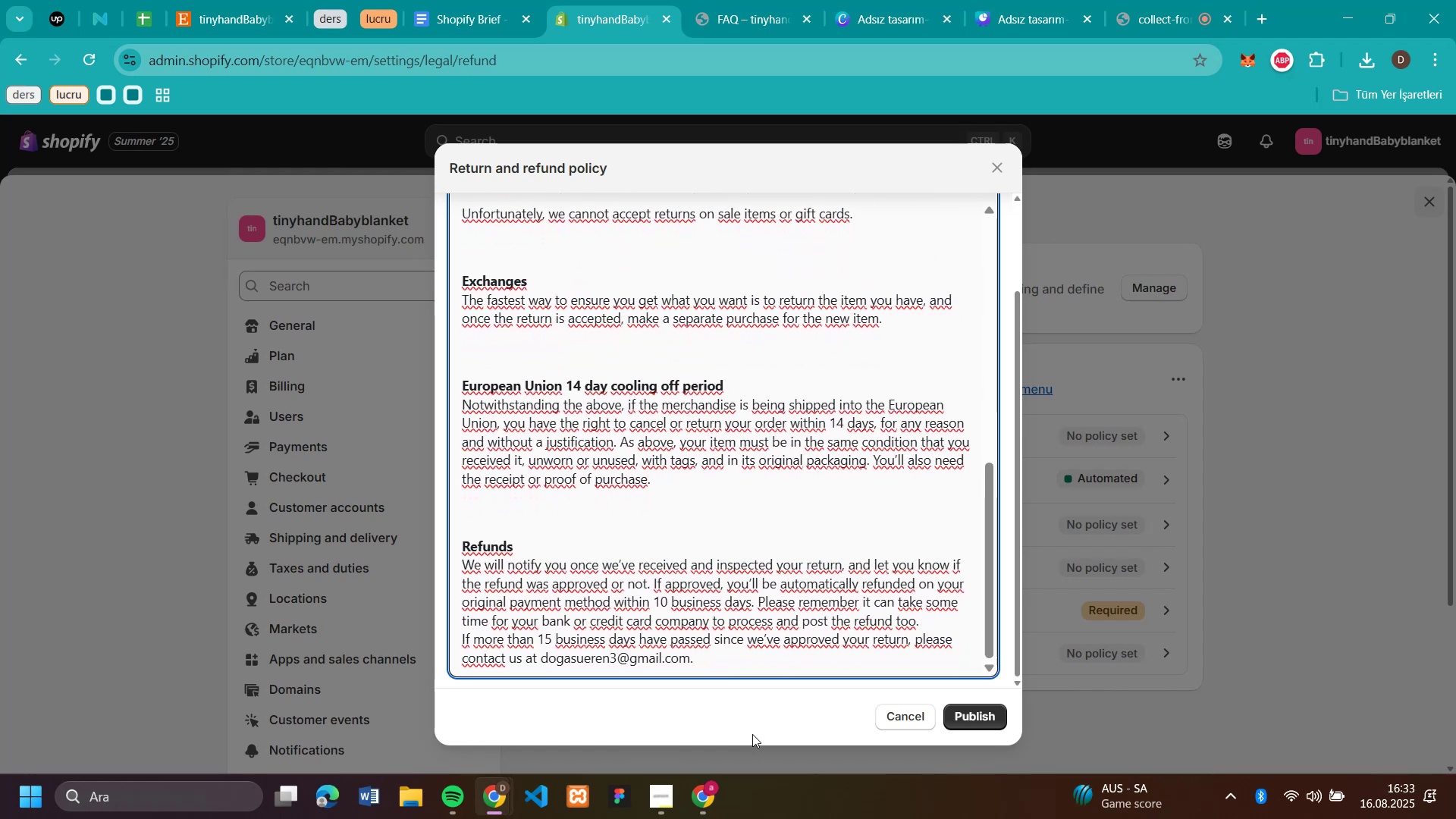 
left_click_drag(start_coordinate=[709, 661], to_coordinate=[527, 665])
 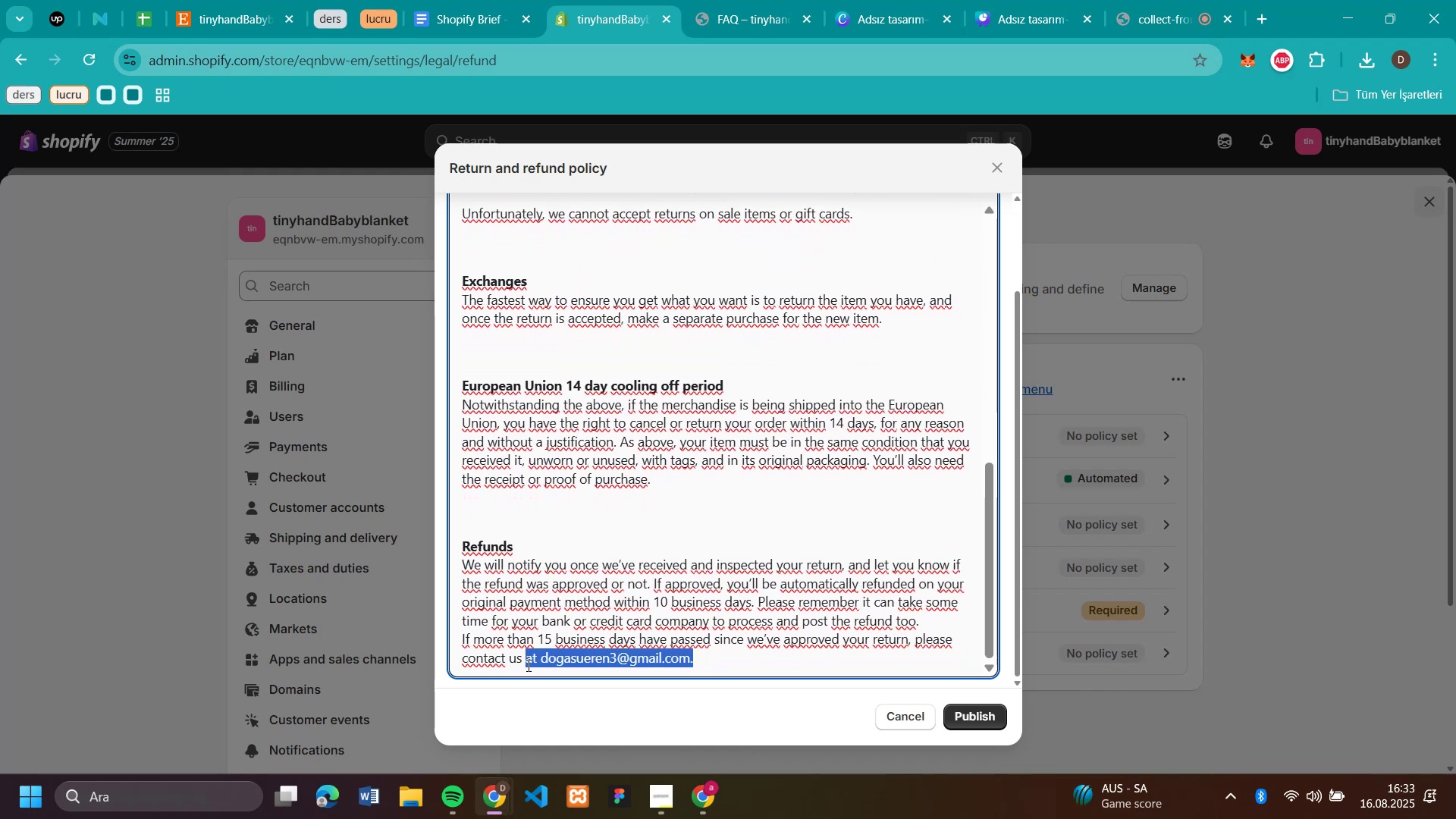 
key(Backspace)
 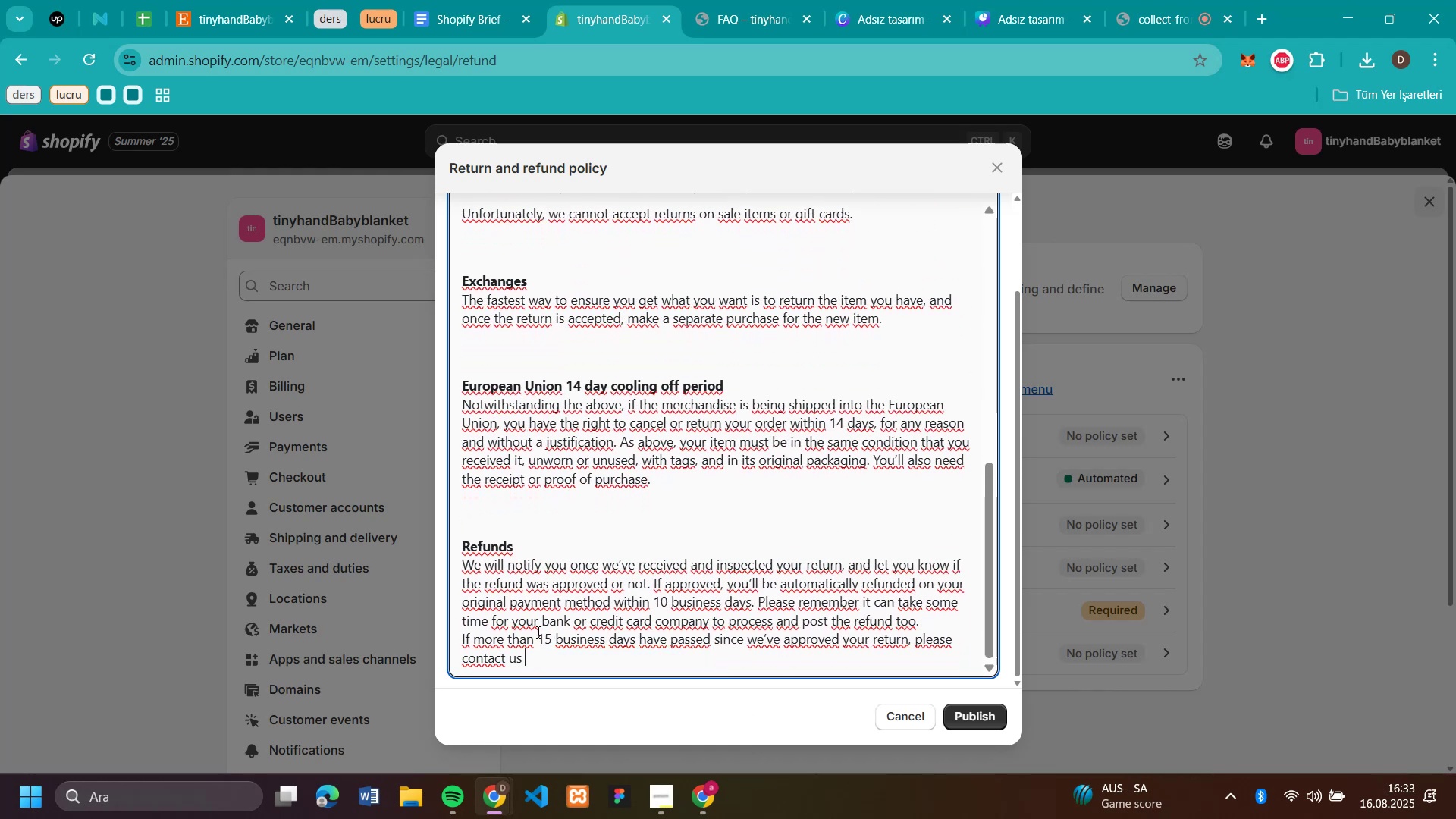 
scroll: coordinate [722, 469], scroll_direction: up, amount: 14.0
 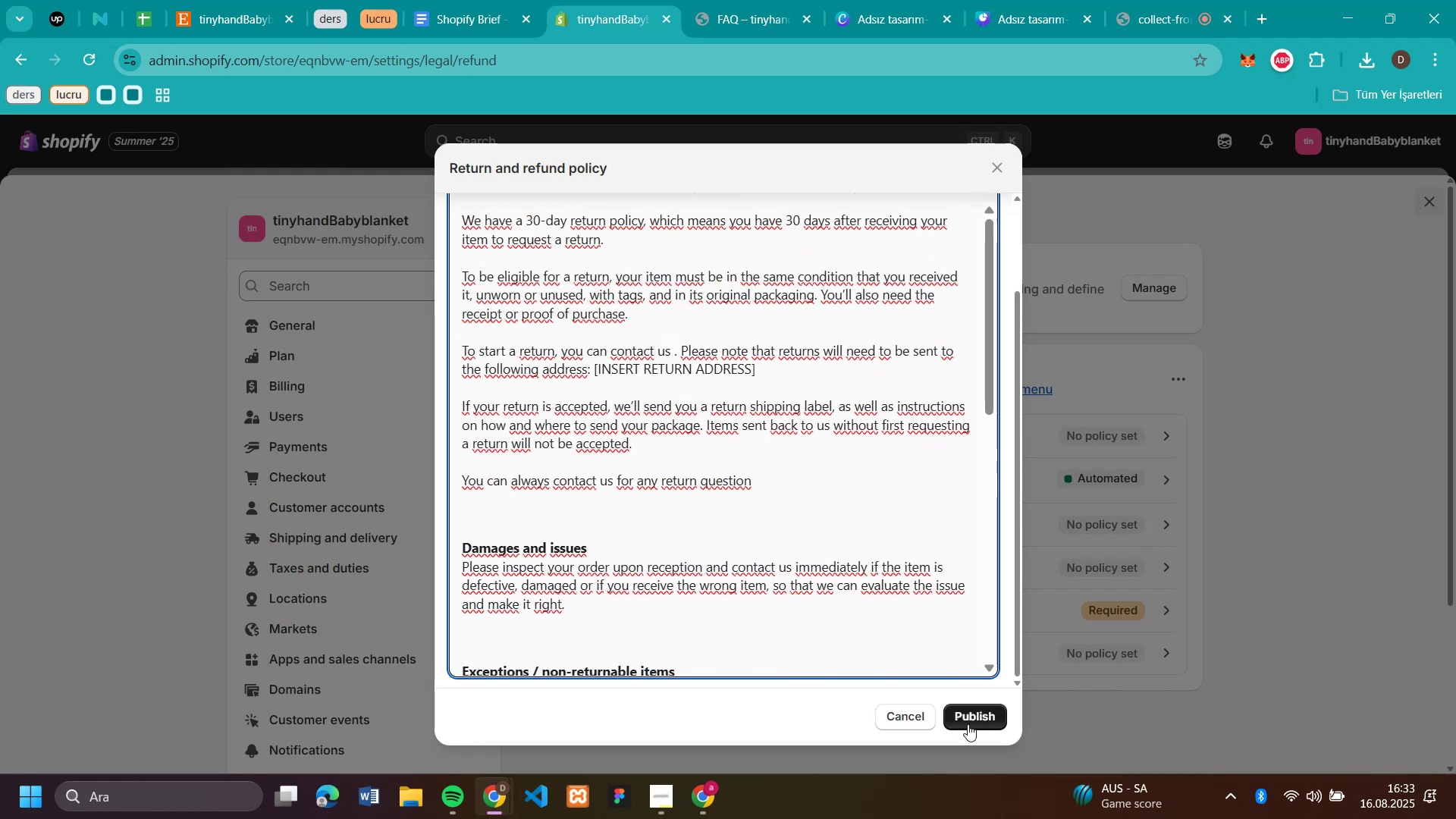 
left_click([973, 722])
 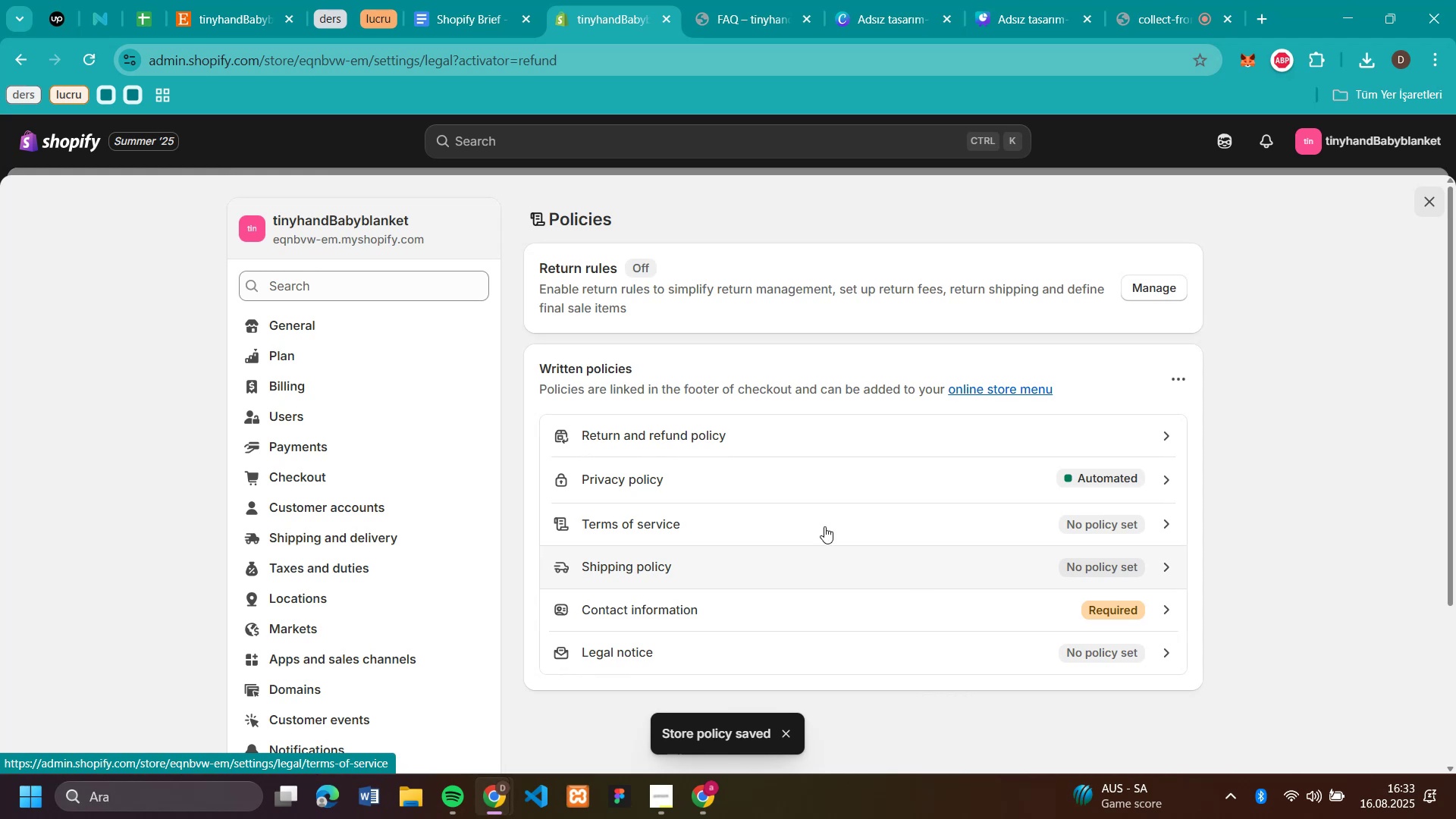 
left_click([682, 483])
 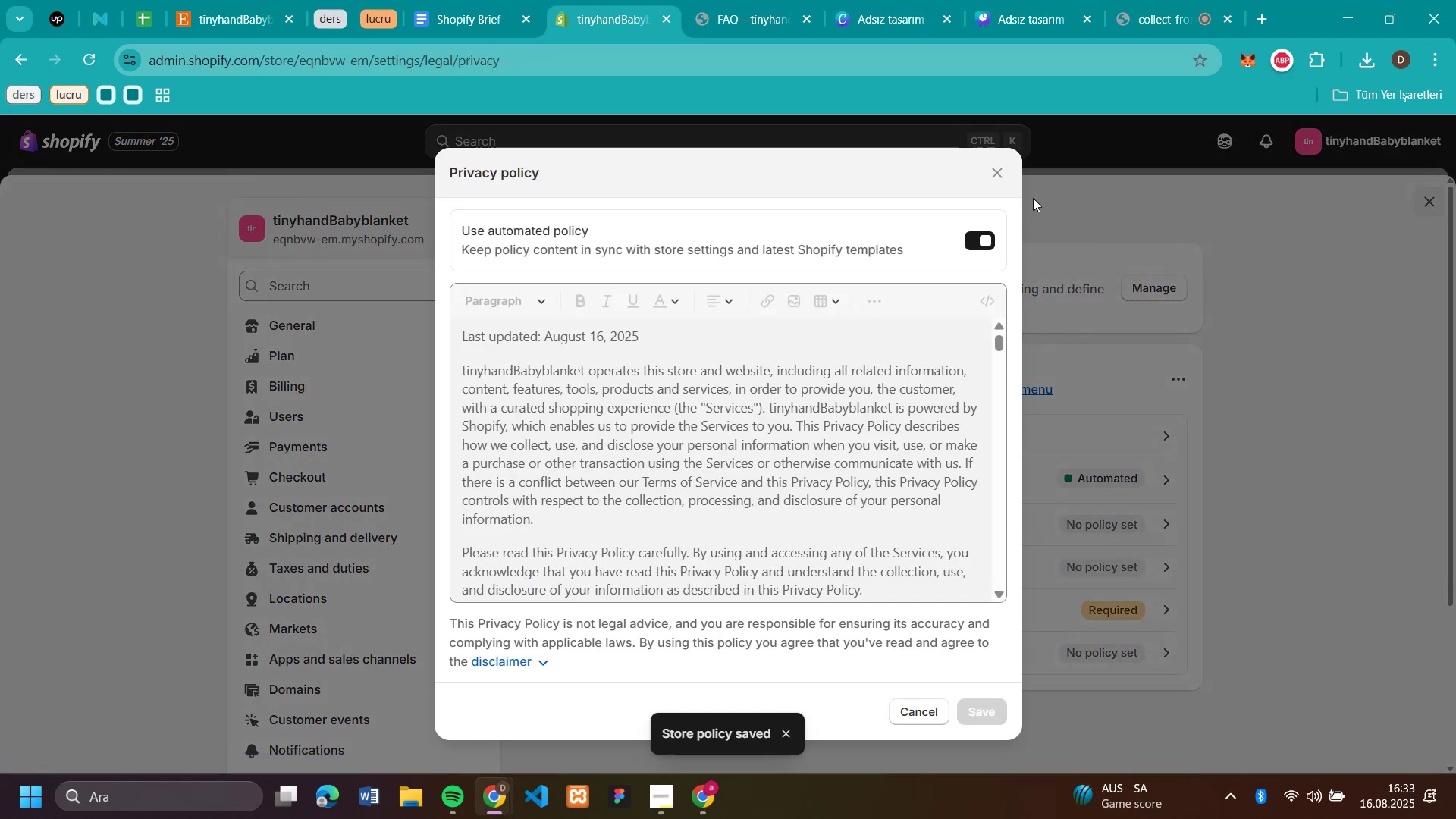 
scroll: coordinate [907, 400], scroll_direction: down, amount: 4.0
 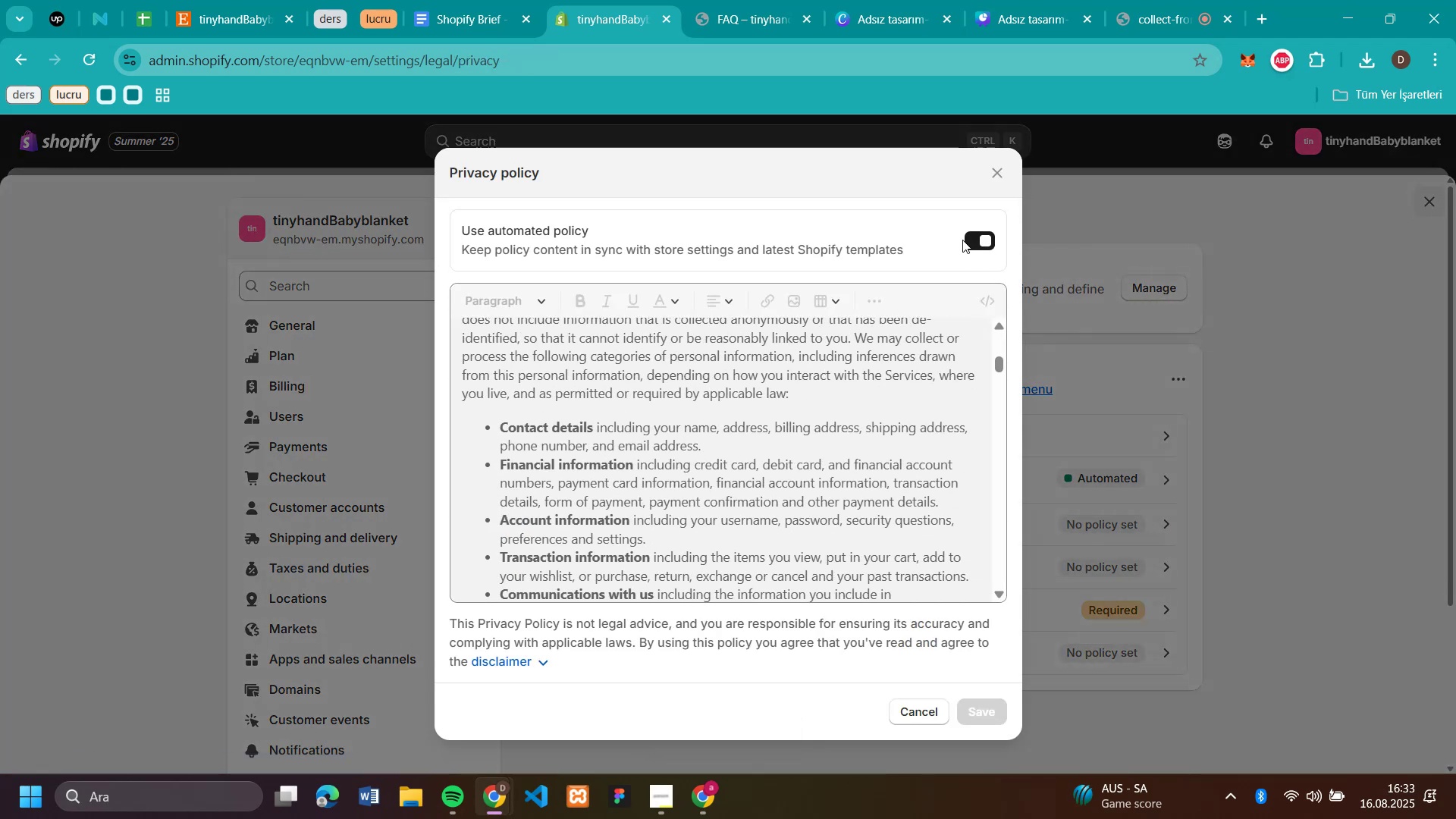 
left_click([973, 240])
 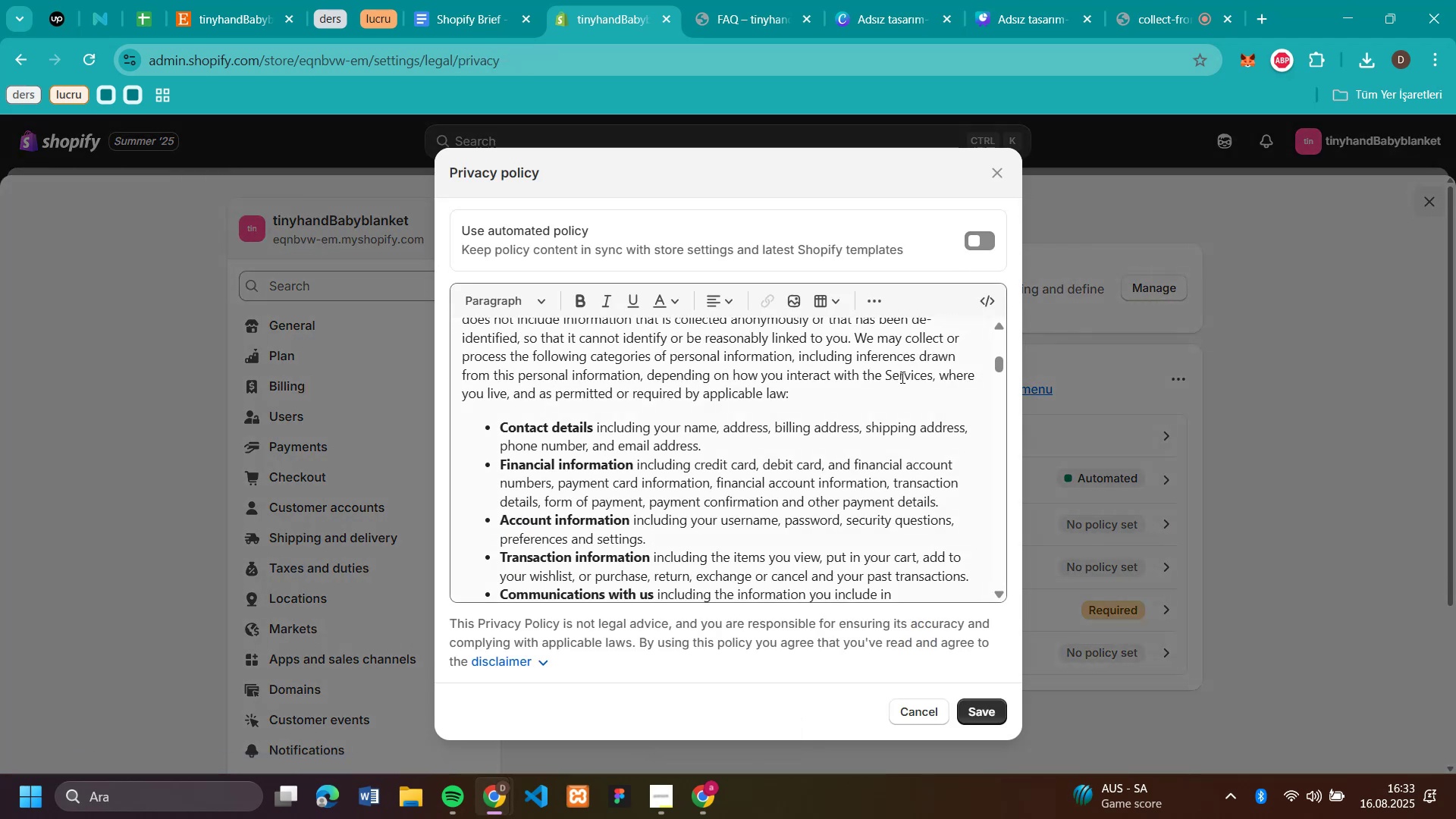 
scroll: coordinate [848, 470], scroll_direction: up, amount: 11.0
 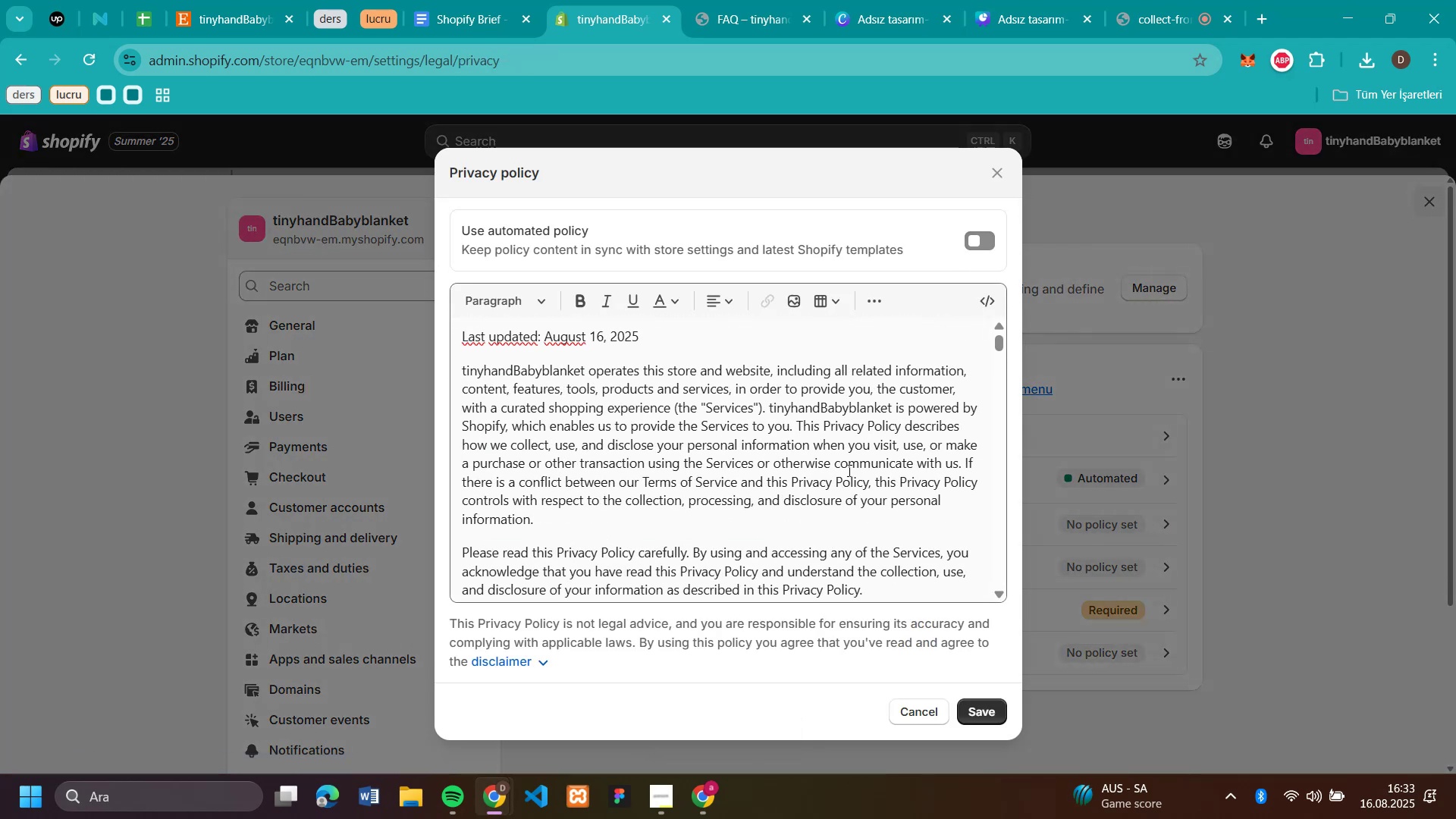 
scroll: coordinate [848, 470], scroll_direction: down, amount: 4.0
 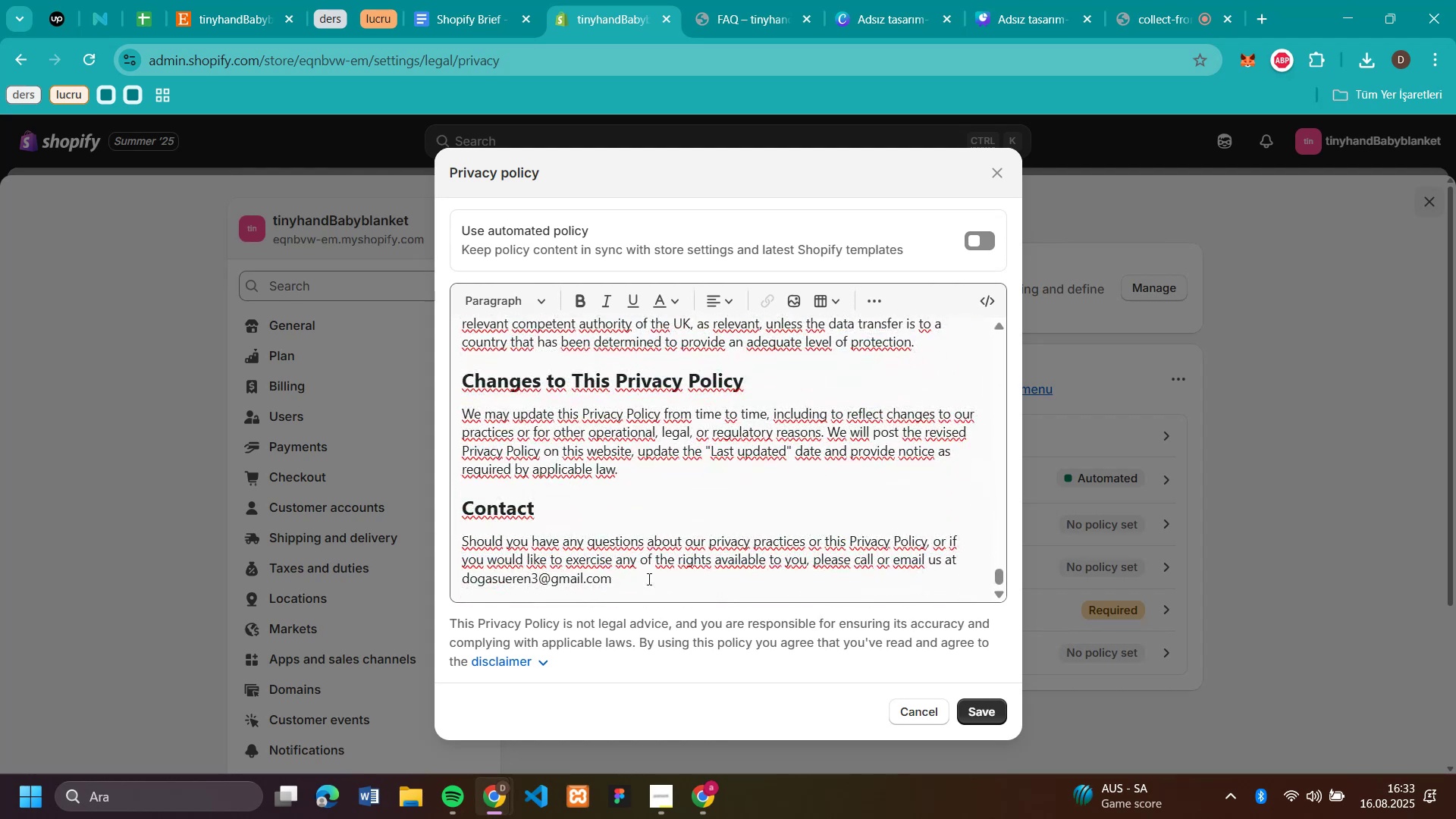 
left_click_drag(start_coordinate=[620, 591], to_coordinate=[506, 605])
 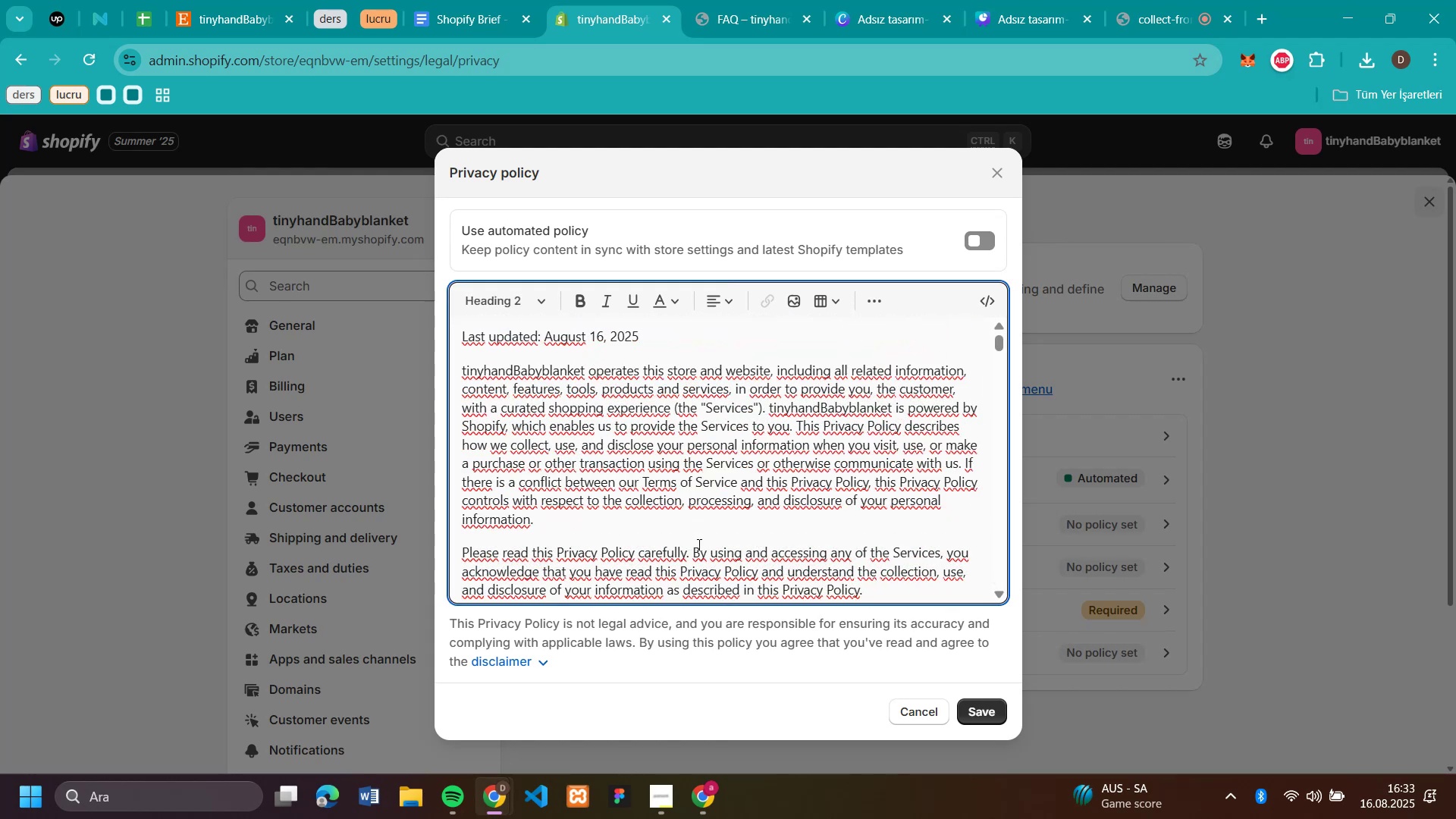 
scroll: coordinate [736, 518], scroll_direction: down, amount: 49.0
 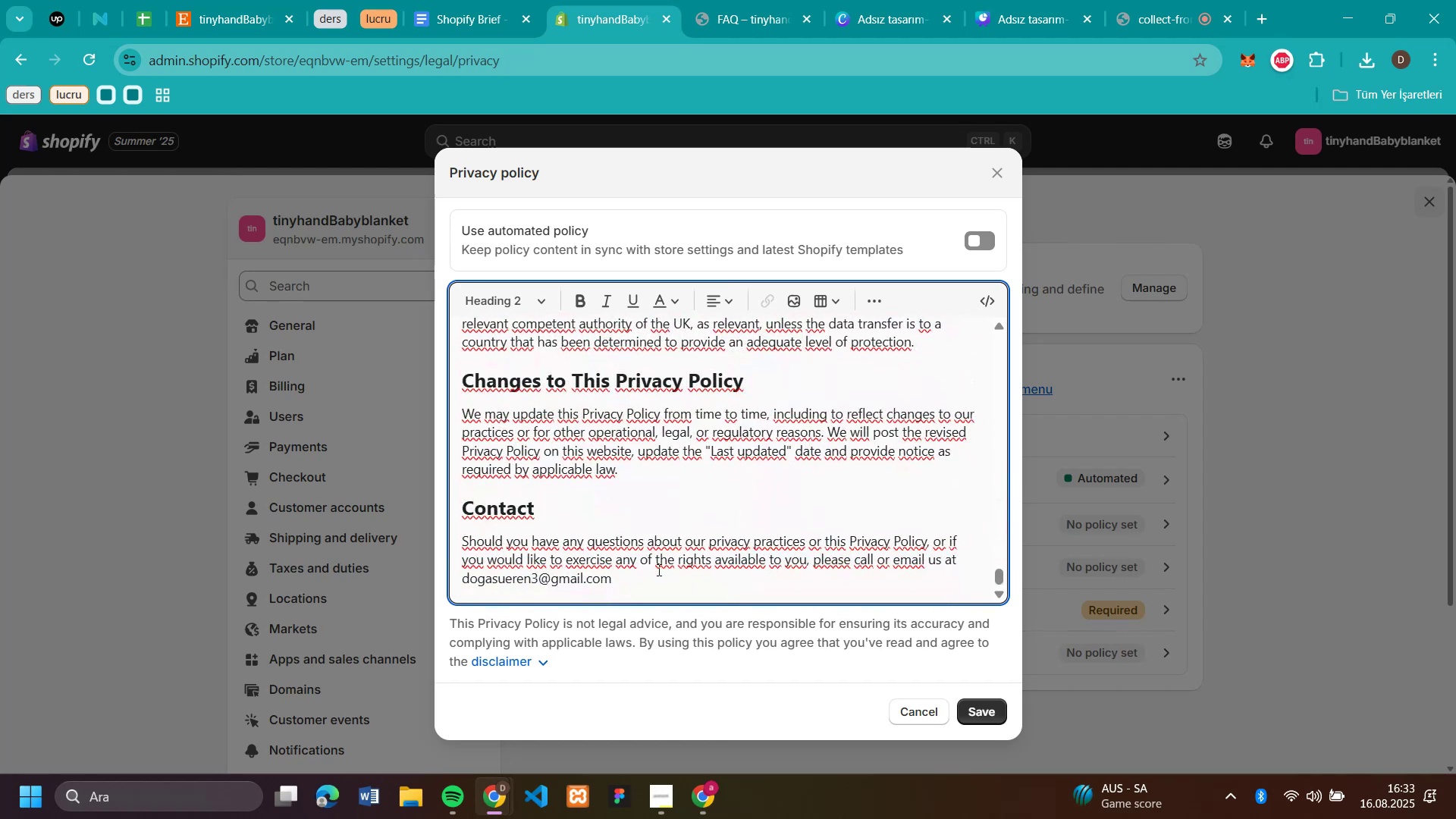 
left_click_drag(start_coordinate=[629, 580], to_coordinate=[944, 562])
 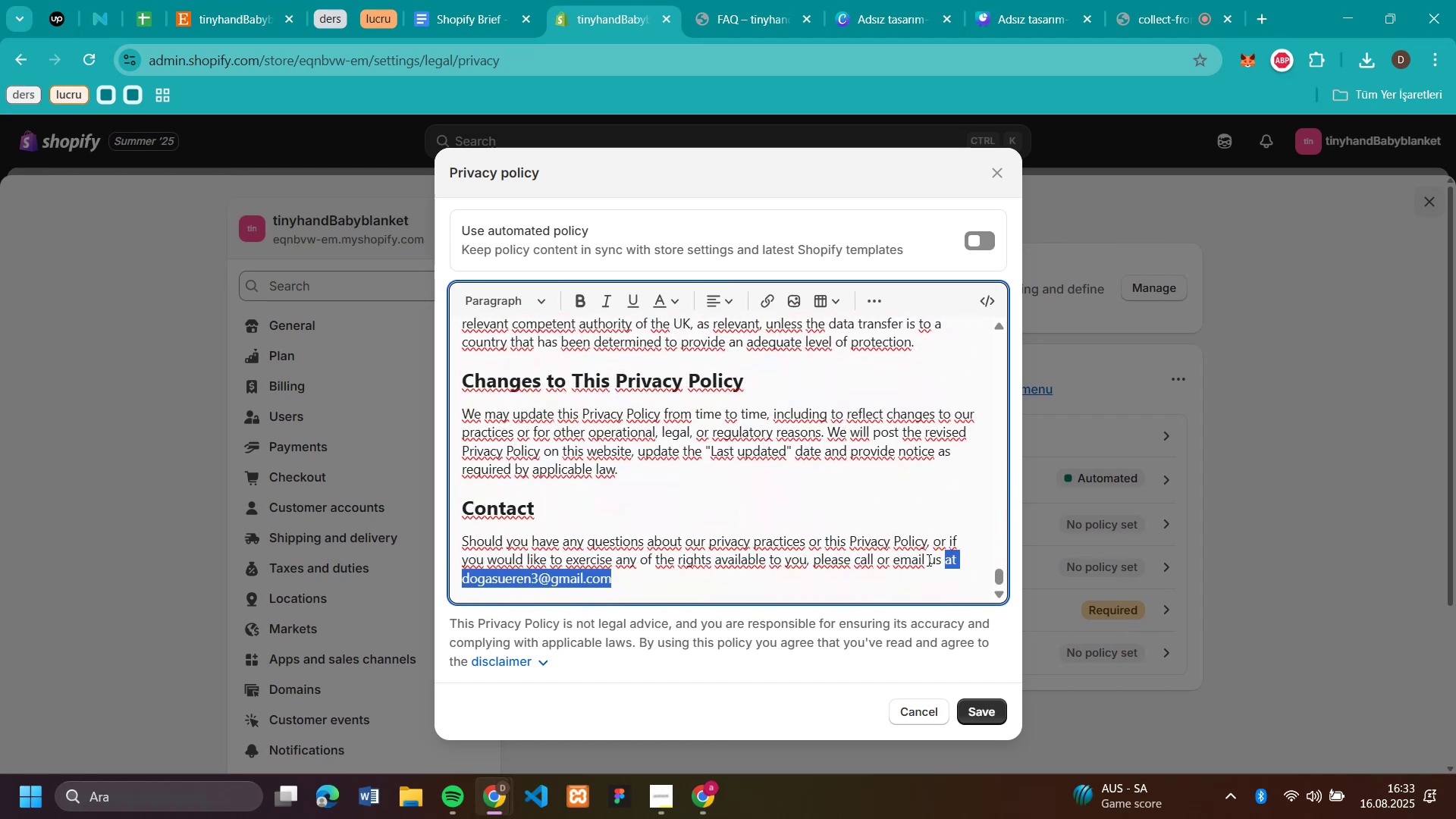 
key(Backspace)
 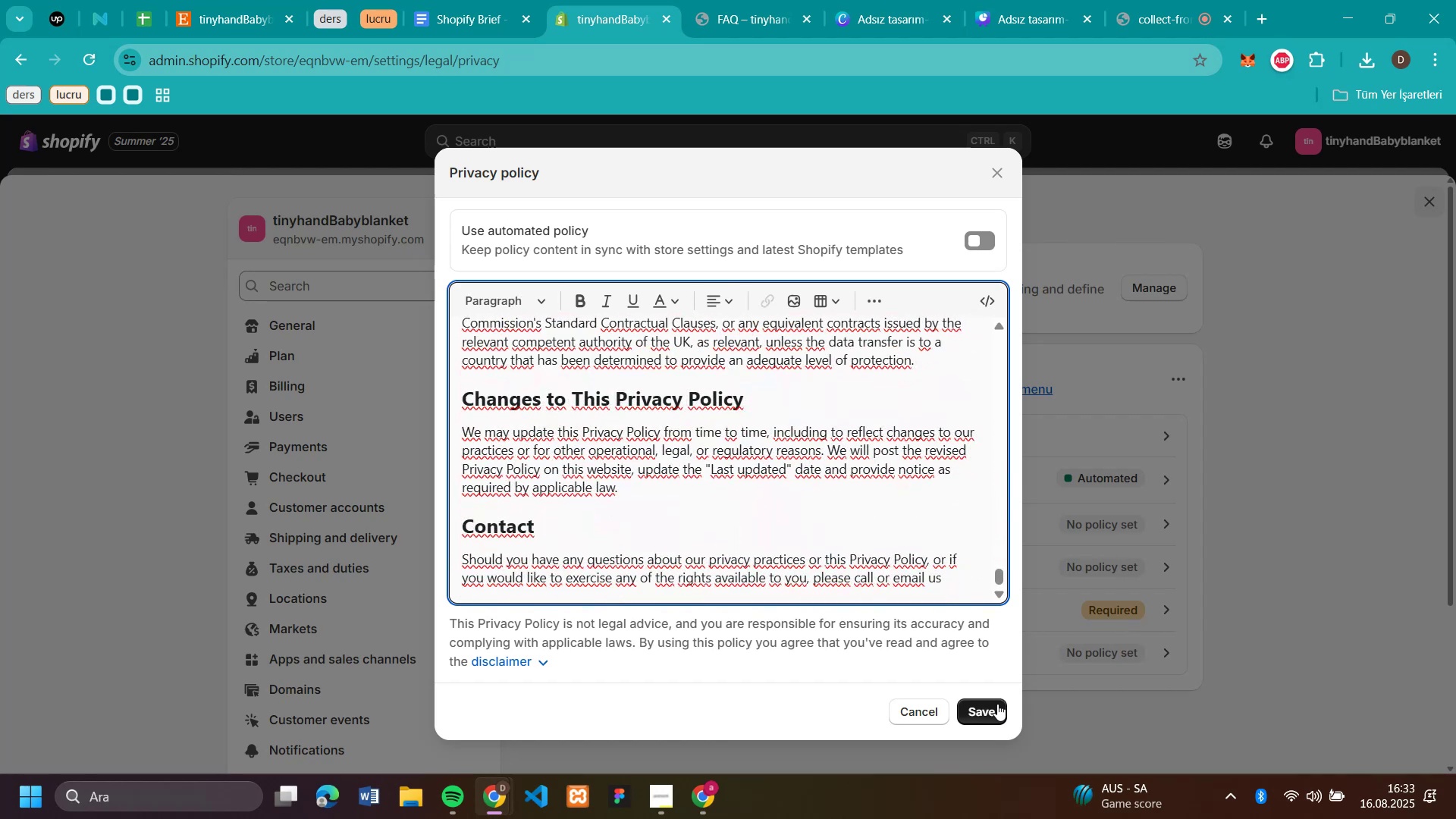 
left_click([997, 709])
 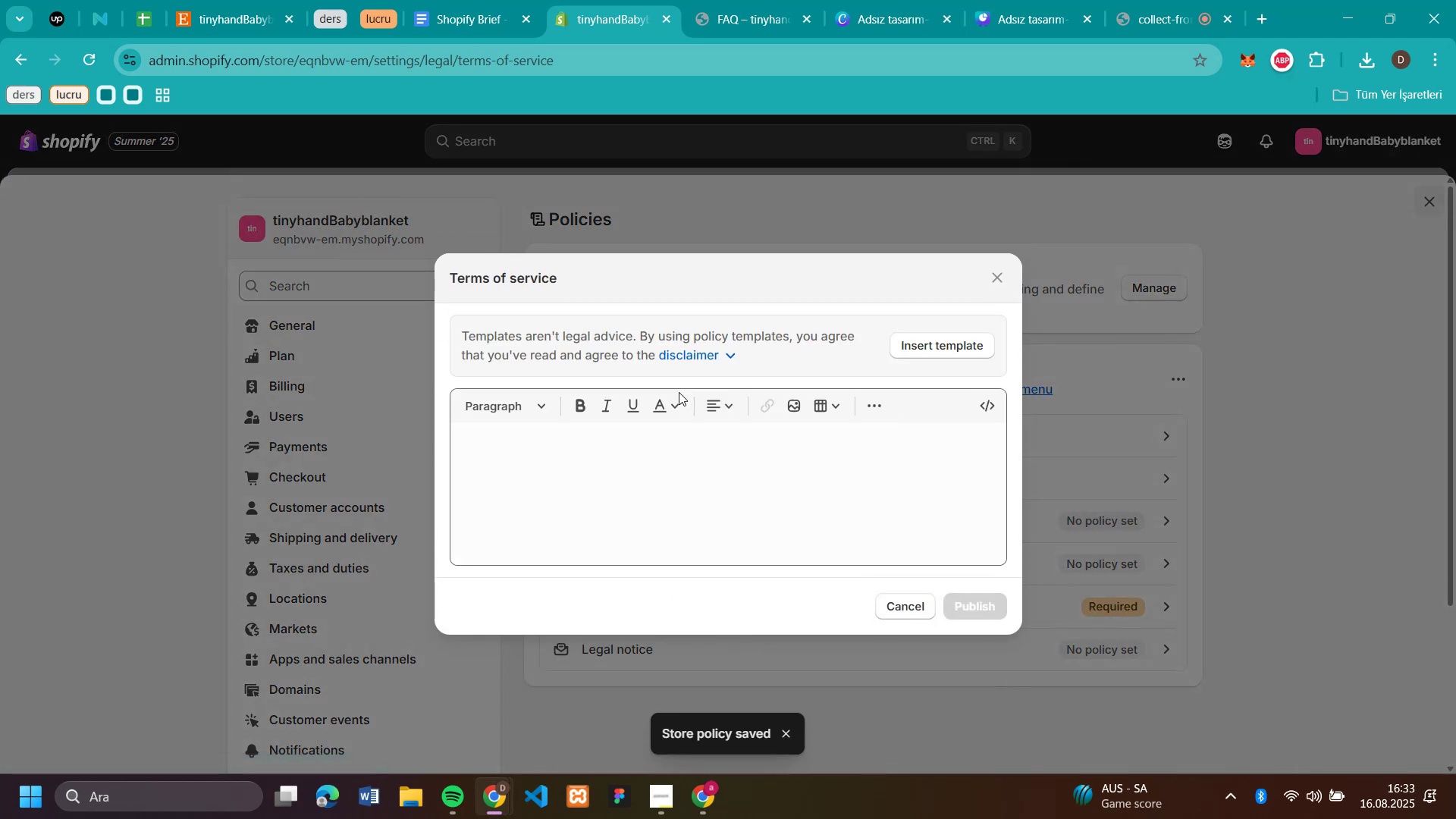 
wait(5.35)
 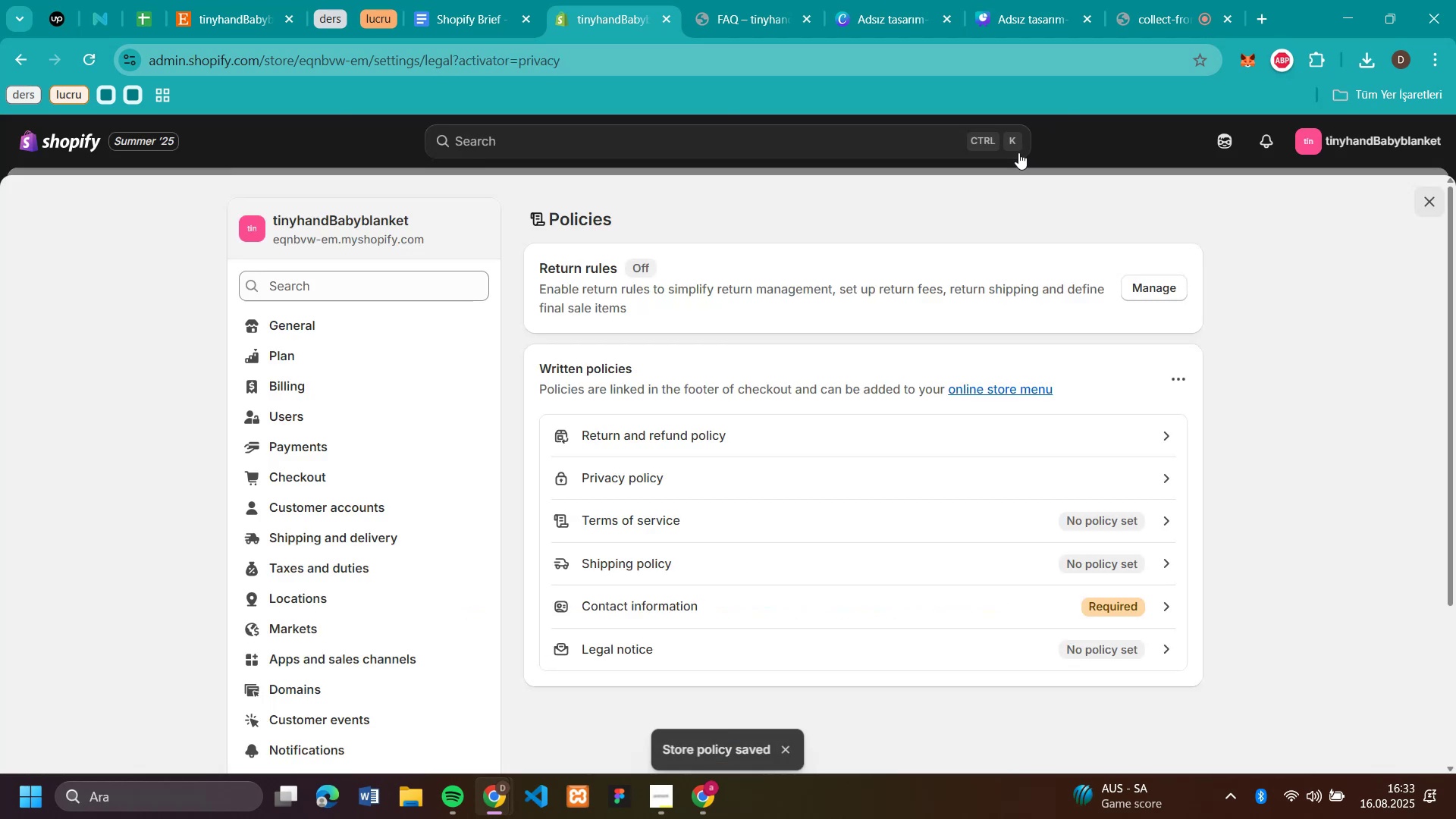 
left_click([925, 347])
 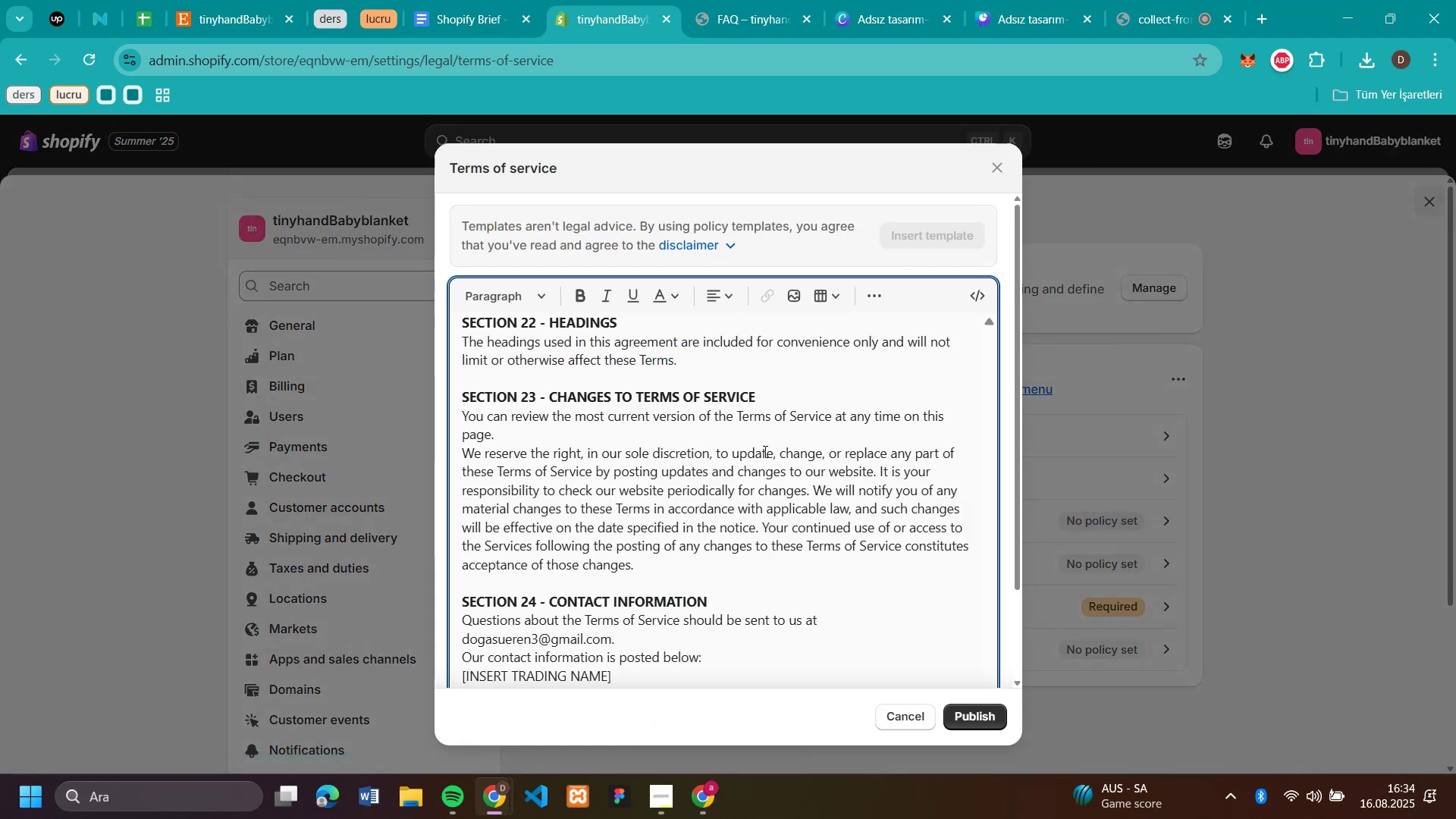 
scroll: coordinate [764, 451], scroll_direction: down, amount: 2.0
 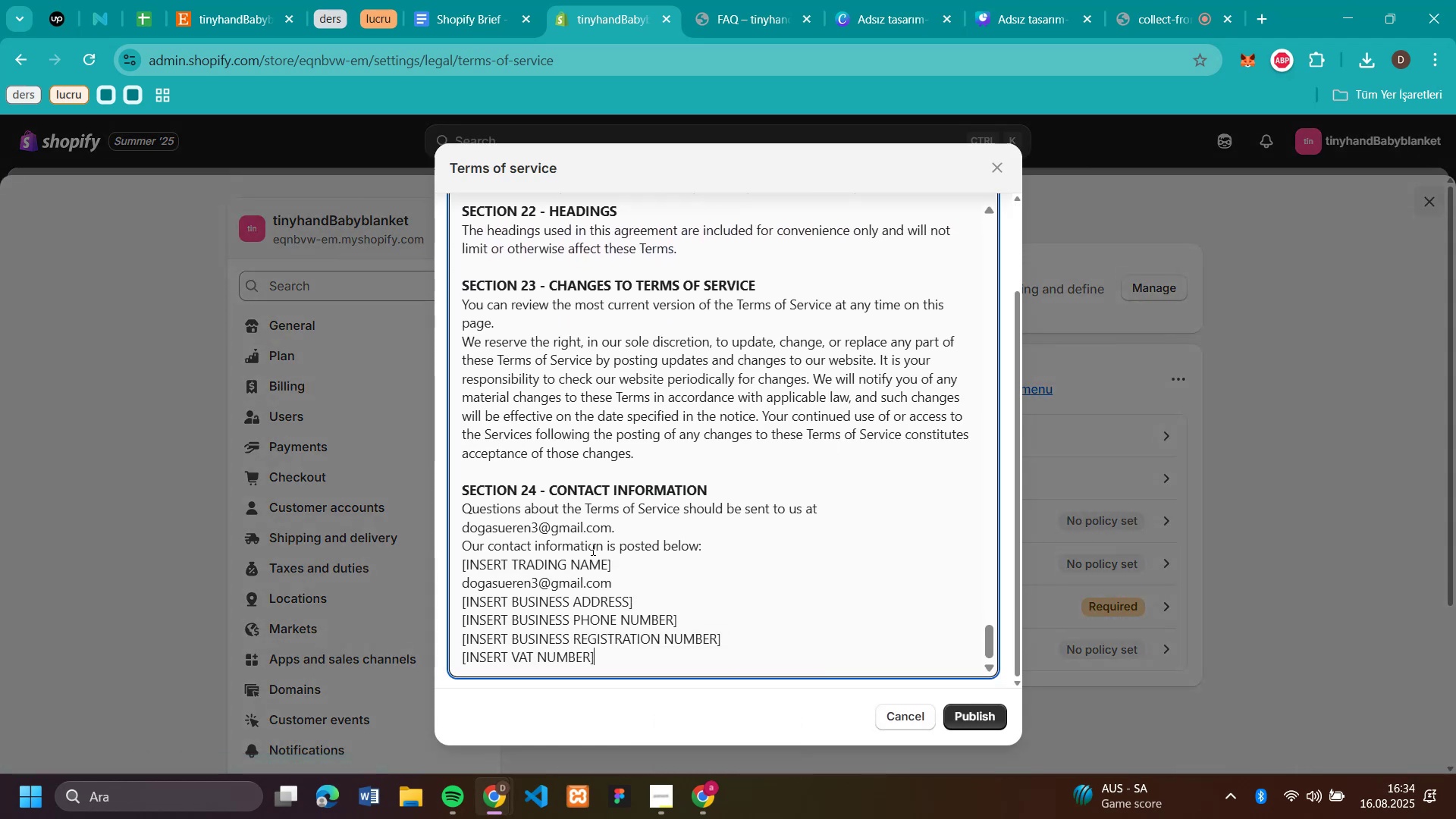 
left_click_drag(start_coordinate=[632, 533], to_coordinate=[461, 531])
 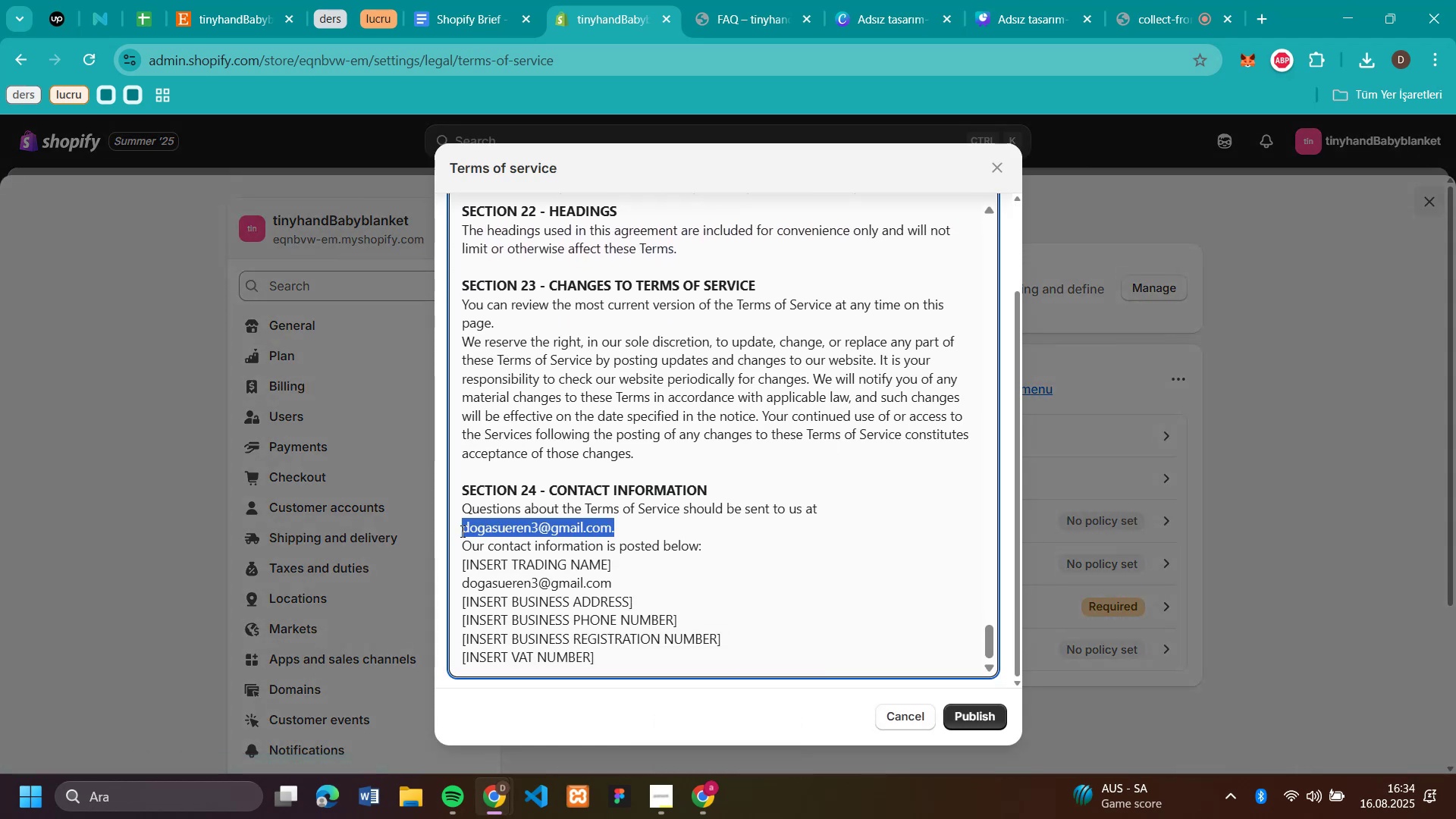 
key(Backspace)
 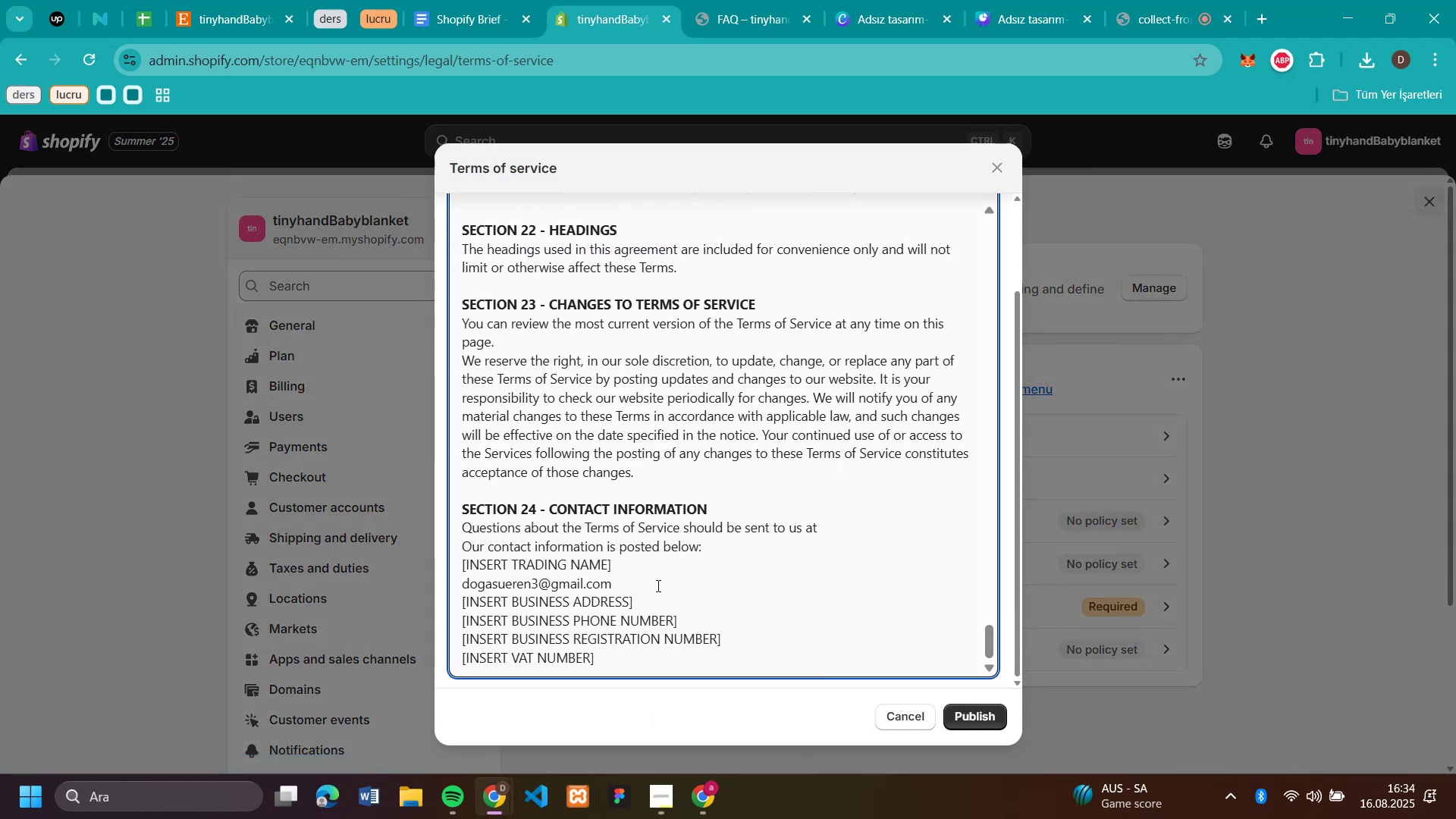 
left_click_drag(start_coordinate=[643, 579], to_coordinate=[459, 586])
 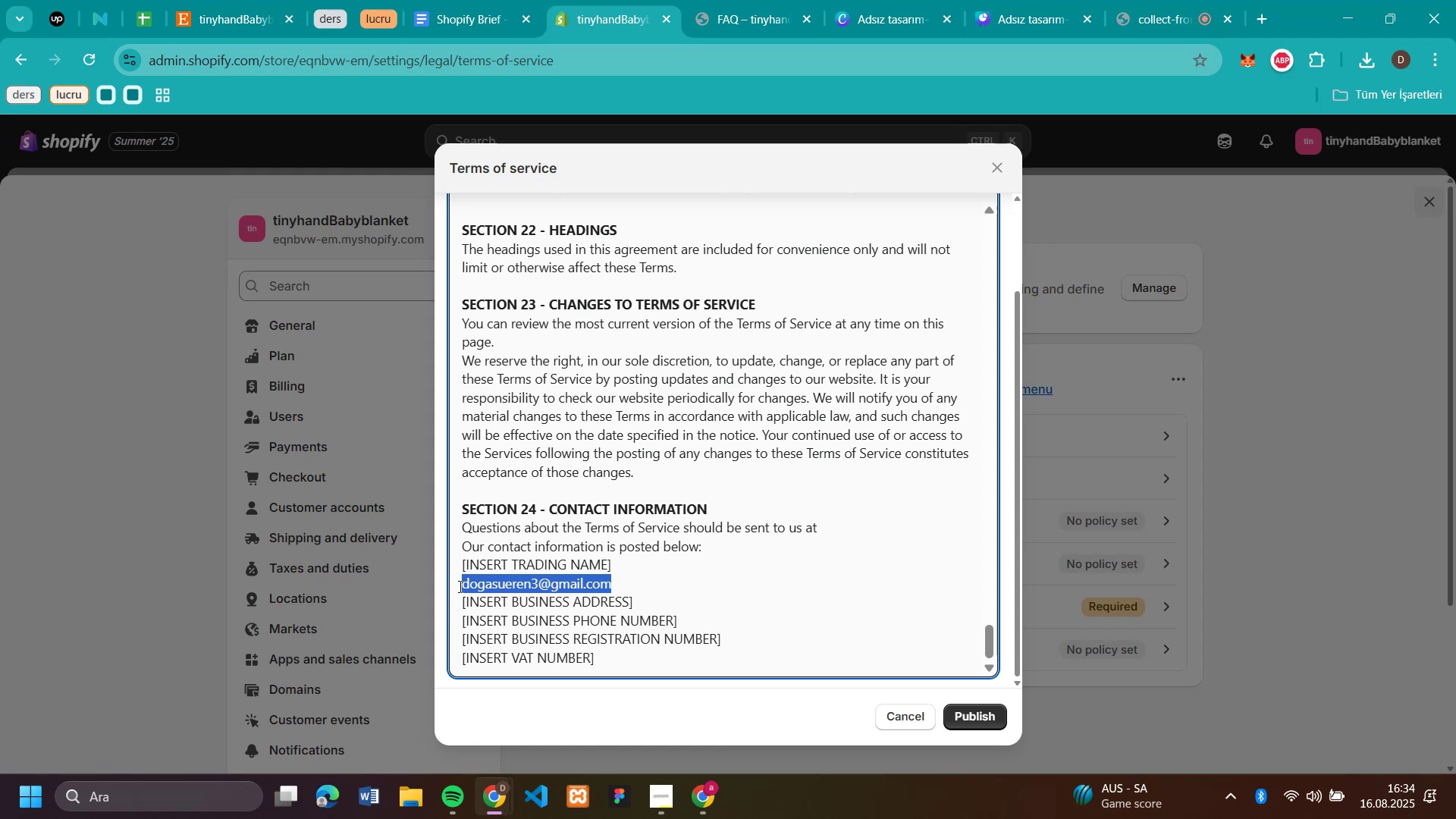 
key(Backspace)
 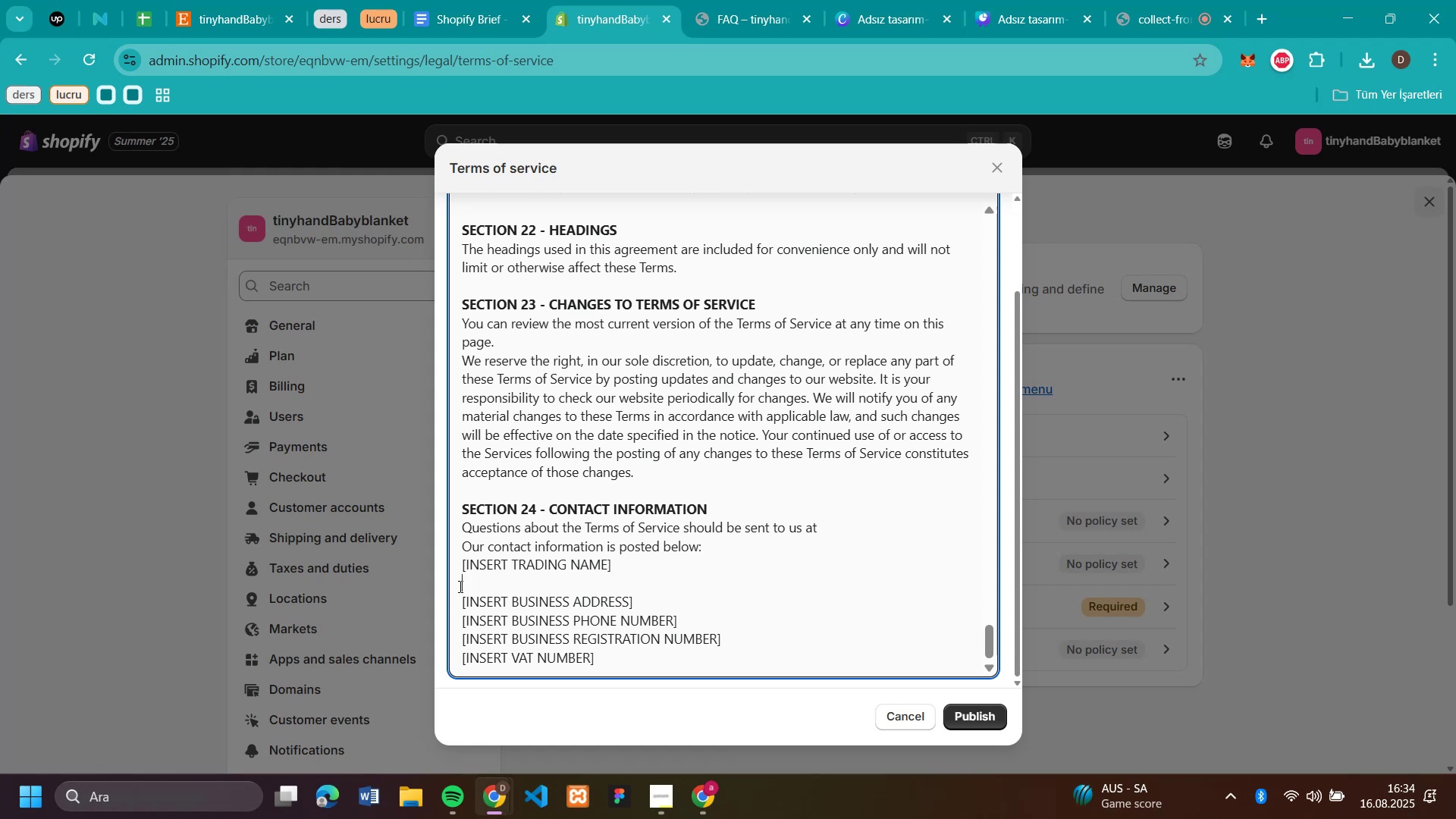 
key(Backspace)
 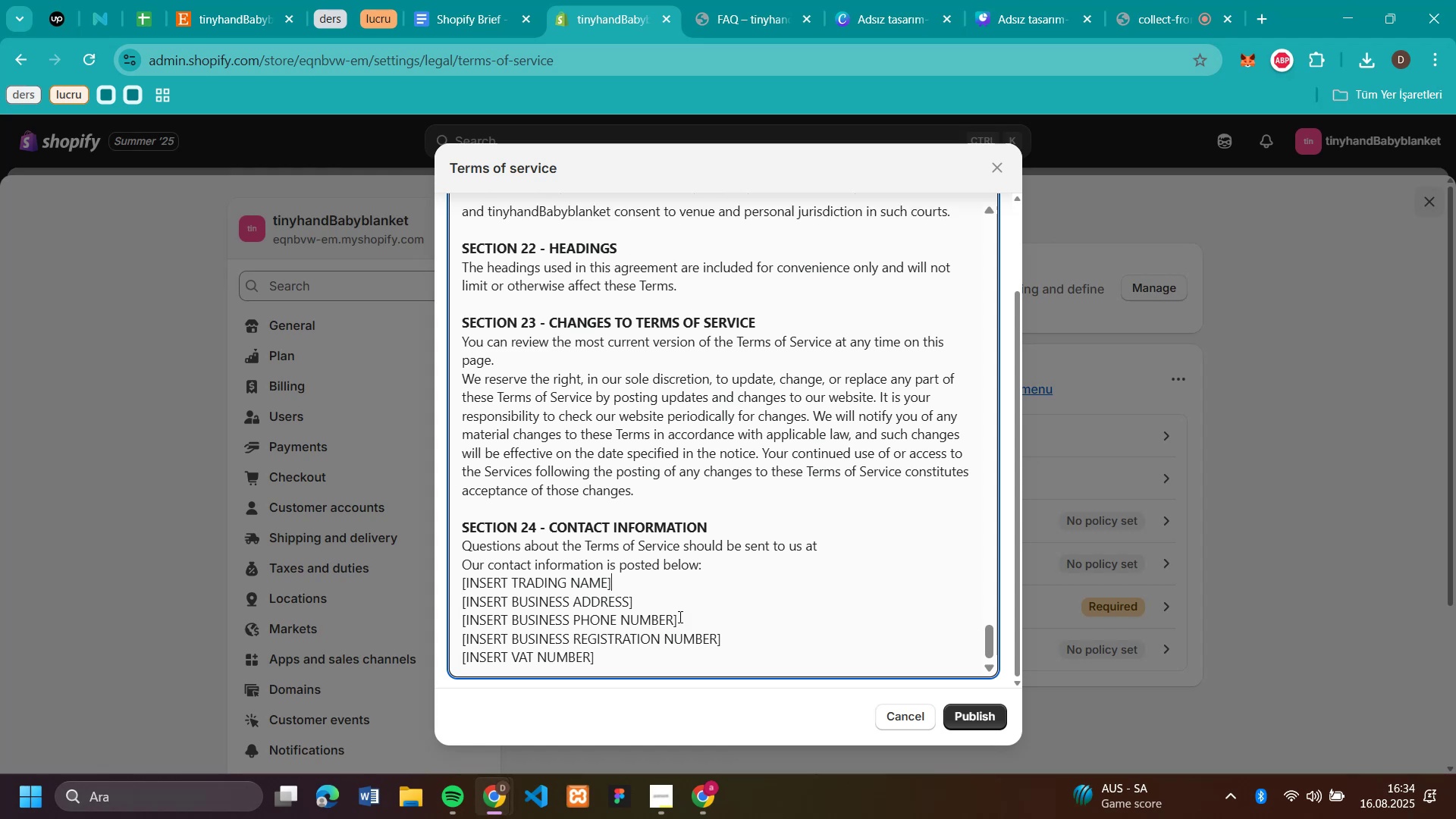 
scroll: coordinate [764, 540], scroll_direction: up, amount: 64.0
 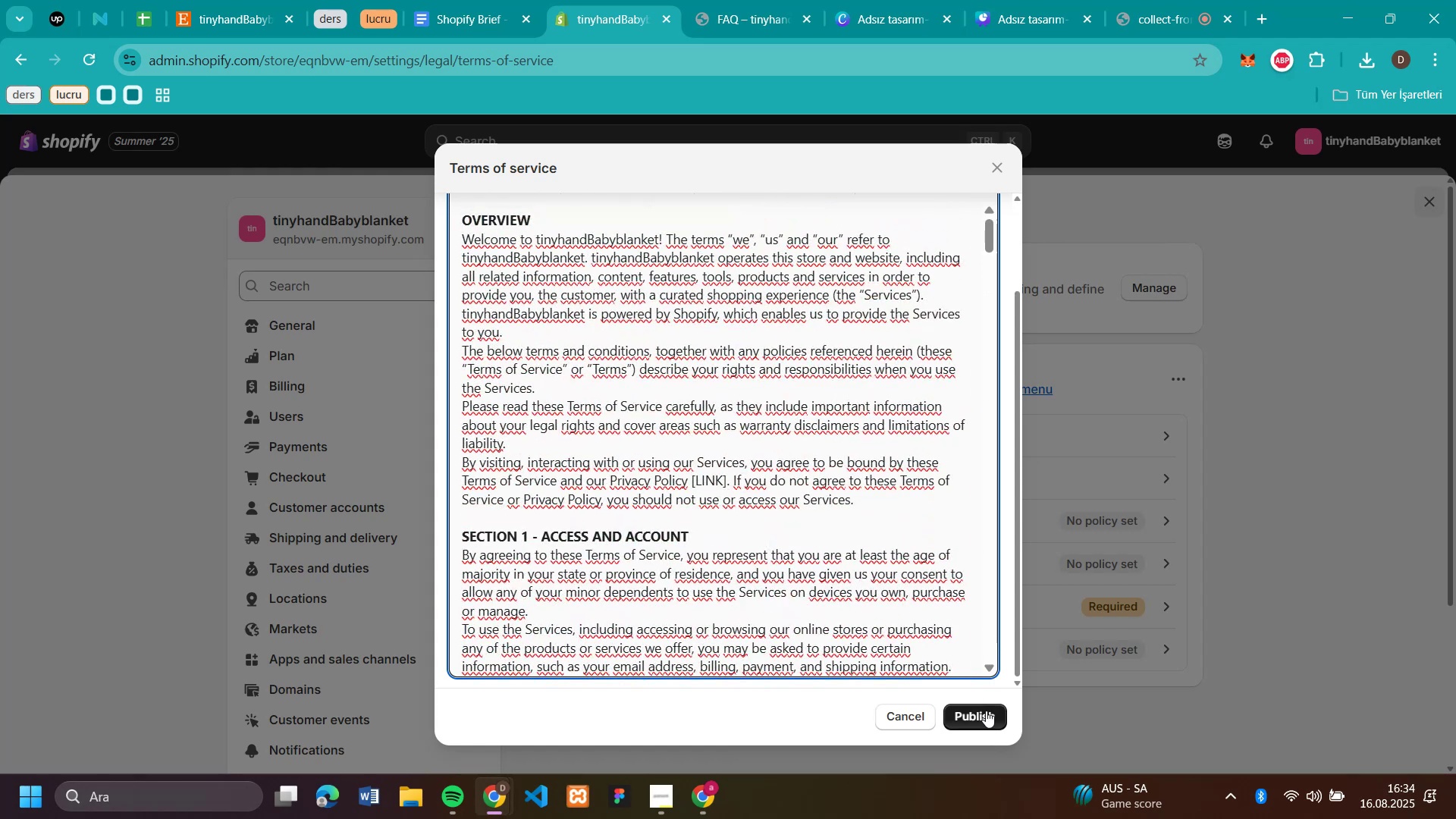 
left_click([979, 723])
 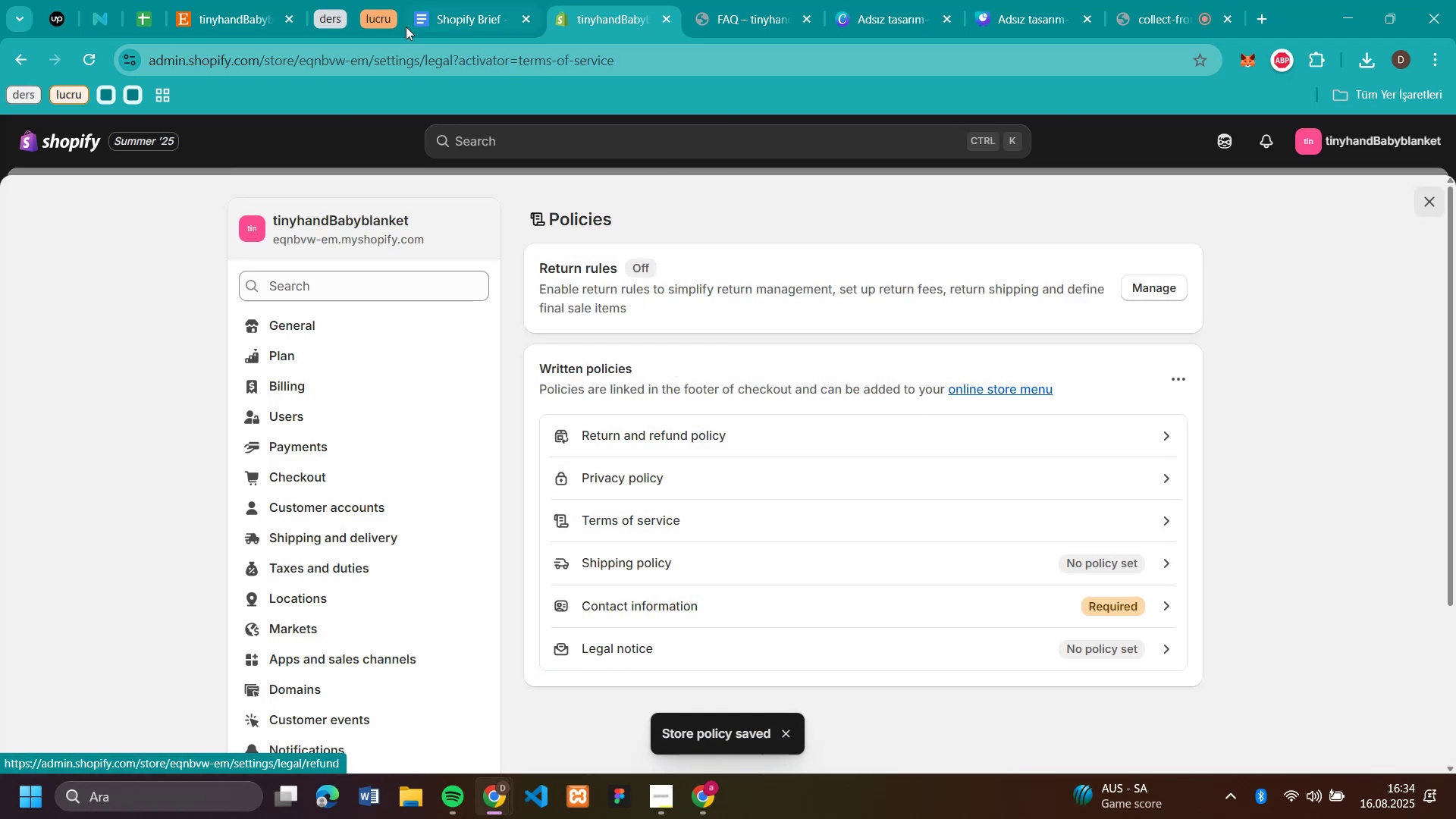 
left_click([231, 17])
 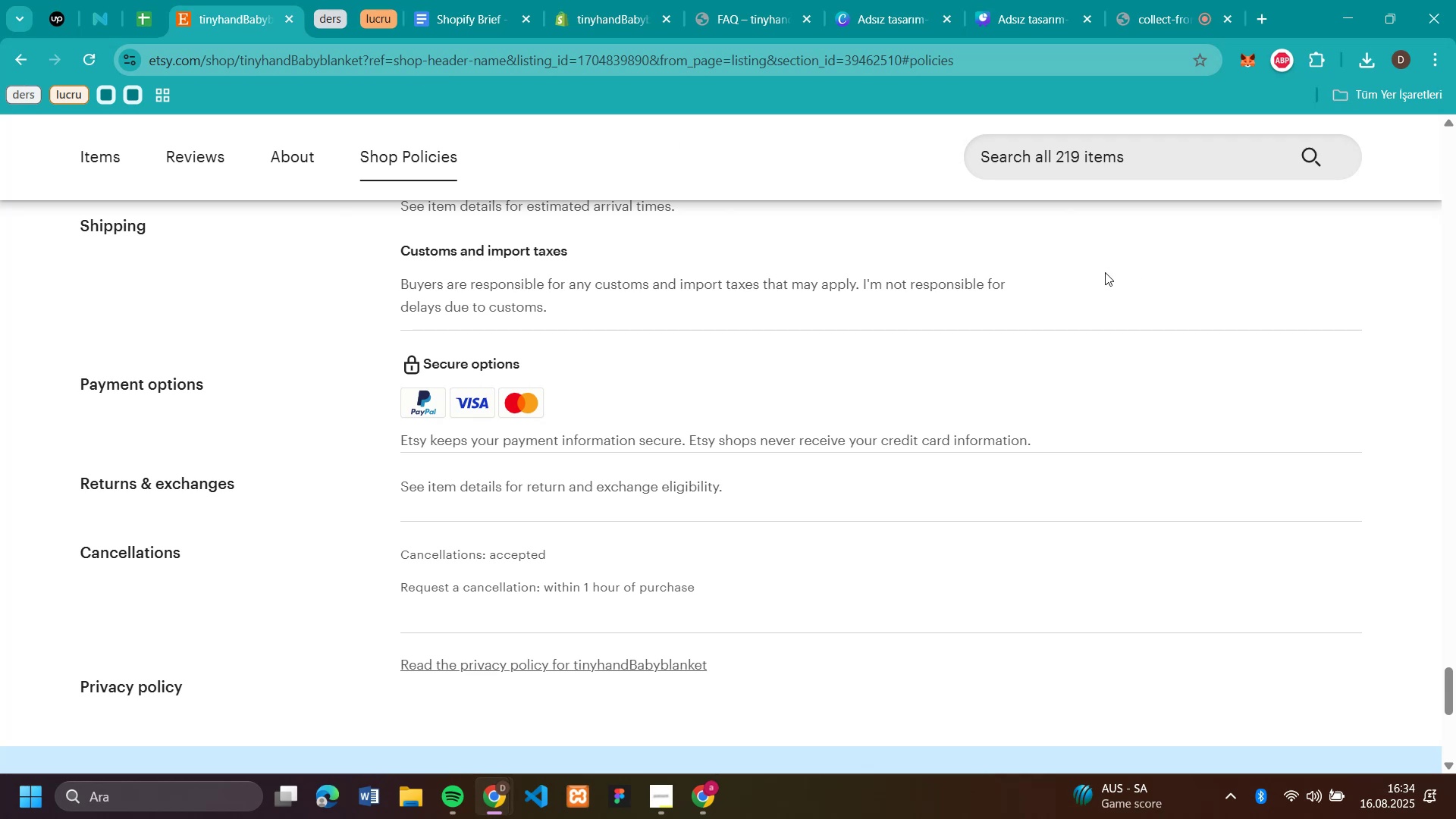 
scroll: coordinate [648, 283], scroll_direction: up, amount: 38.0
 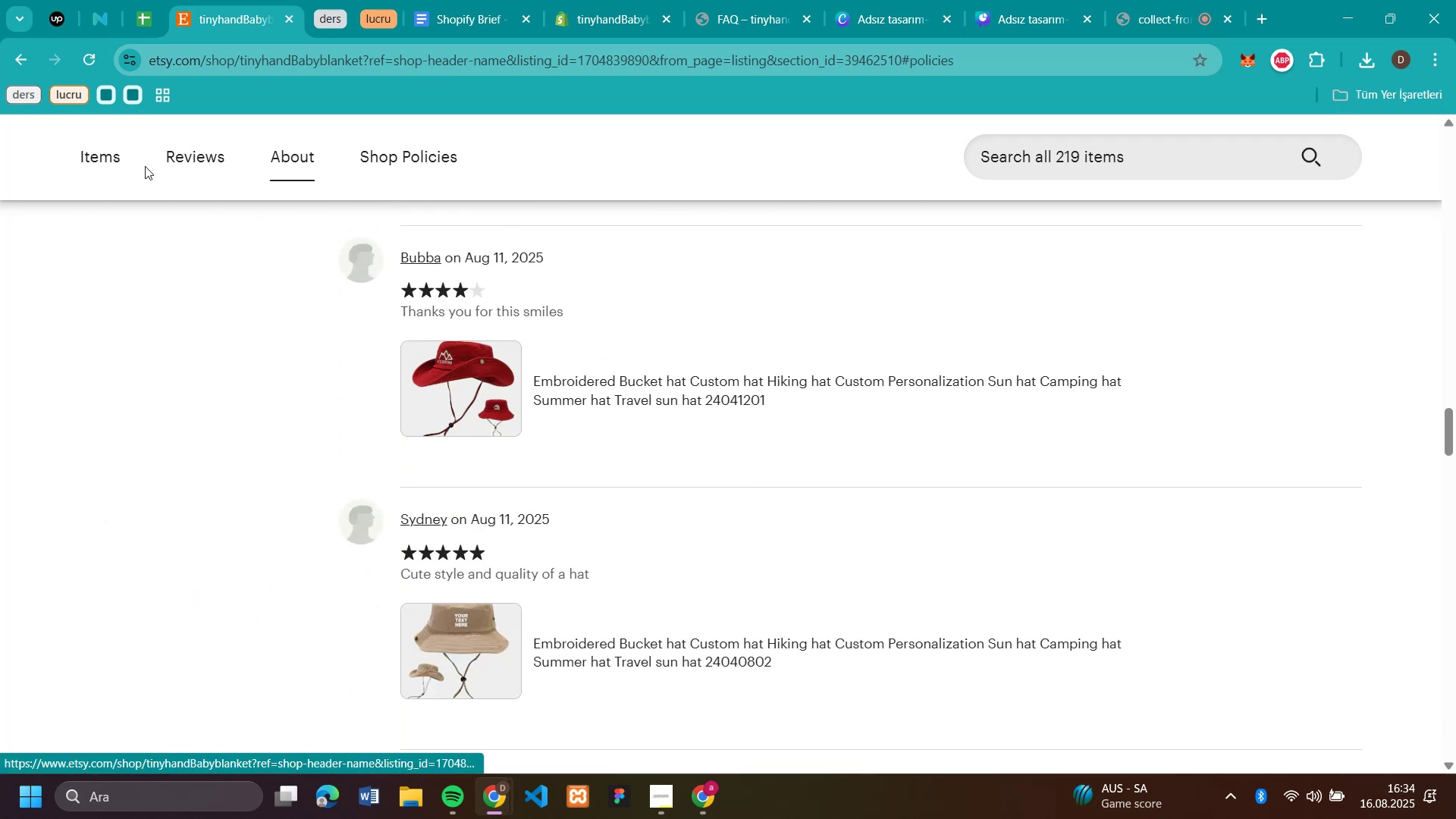 
left_click([93, 151])
 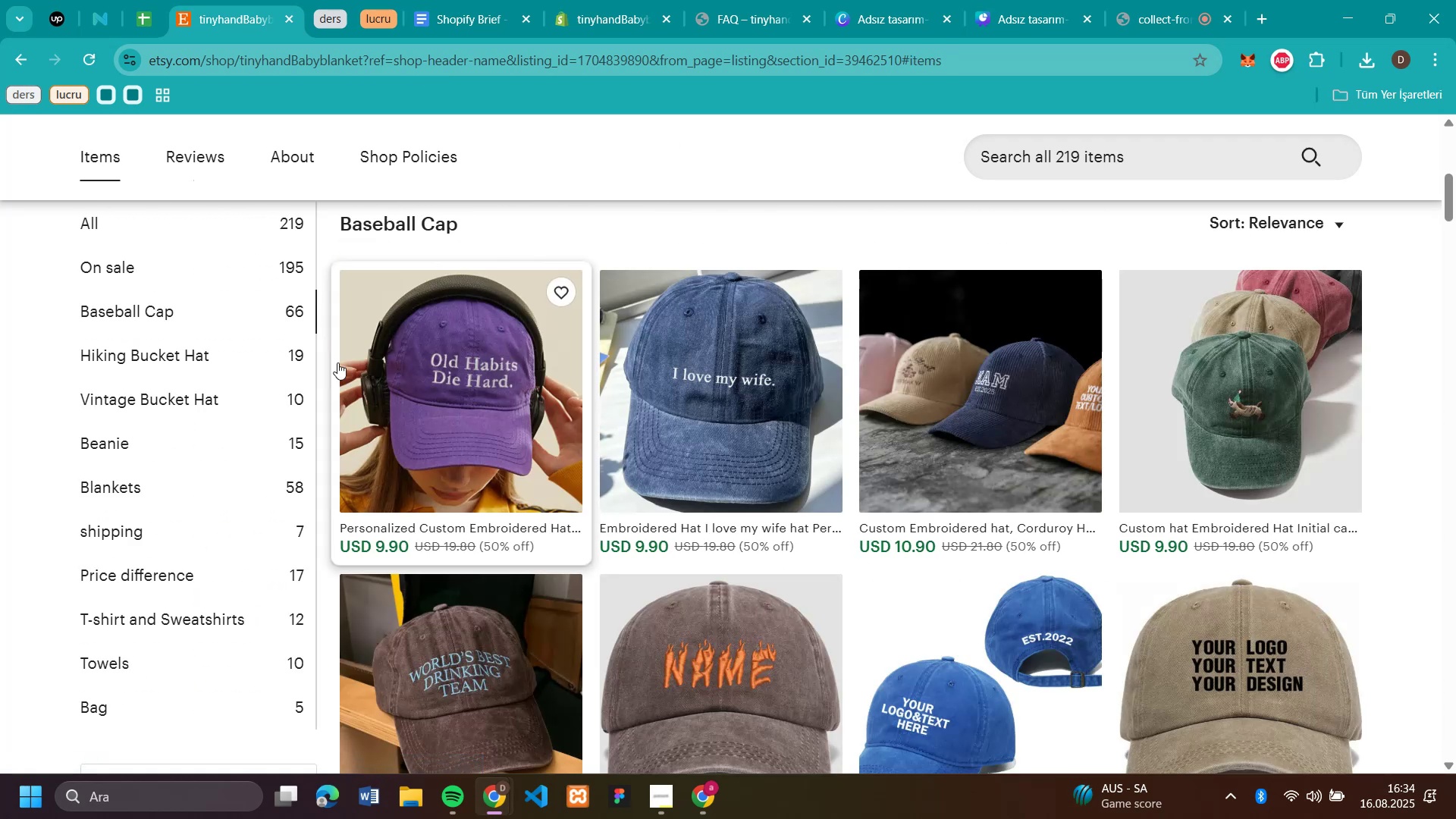 
left_click([415, 371])
 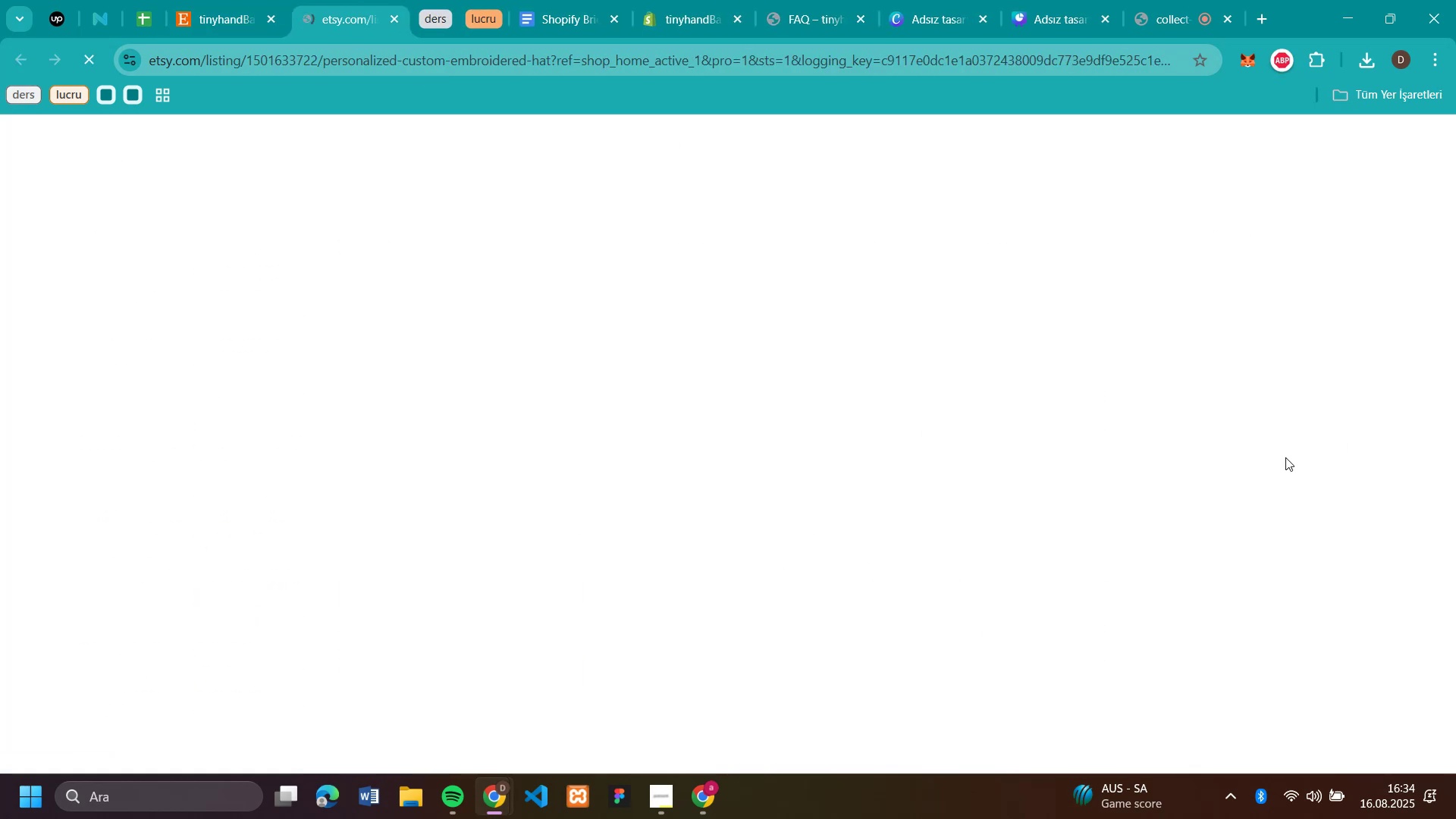 
scroll: coordinate [1285, 458], scroll_direction: down, amount: 8.0
 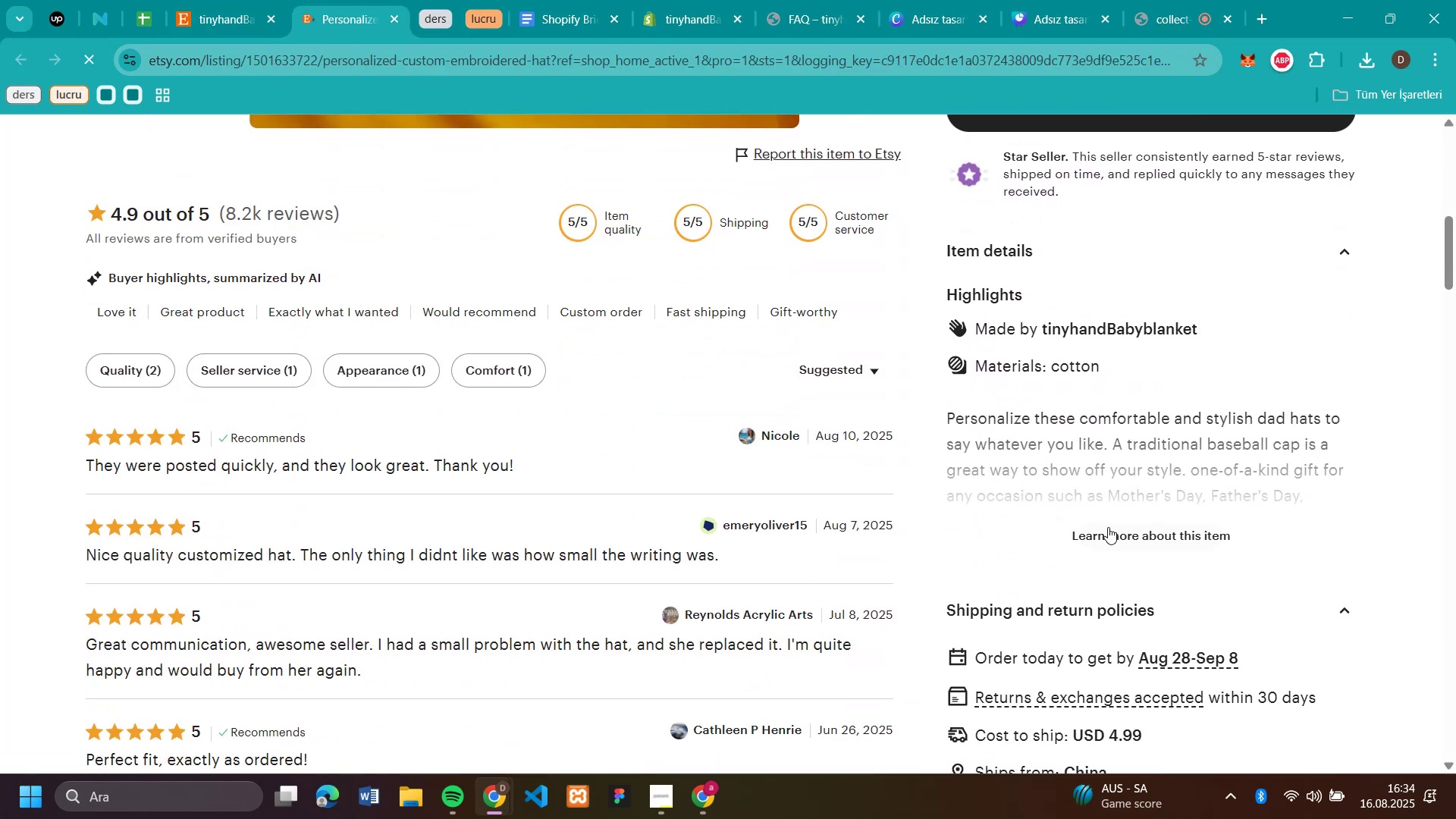 
left_click([1117, 540])
 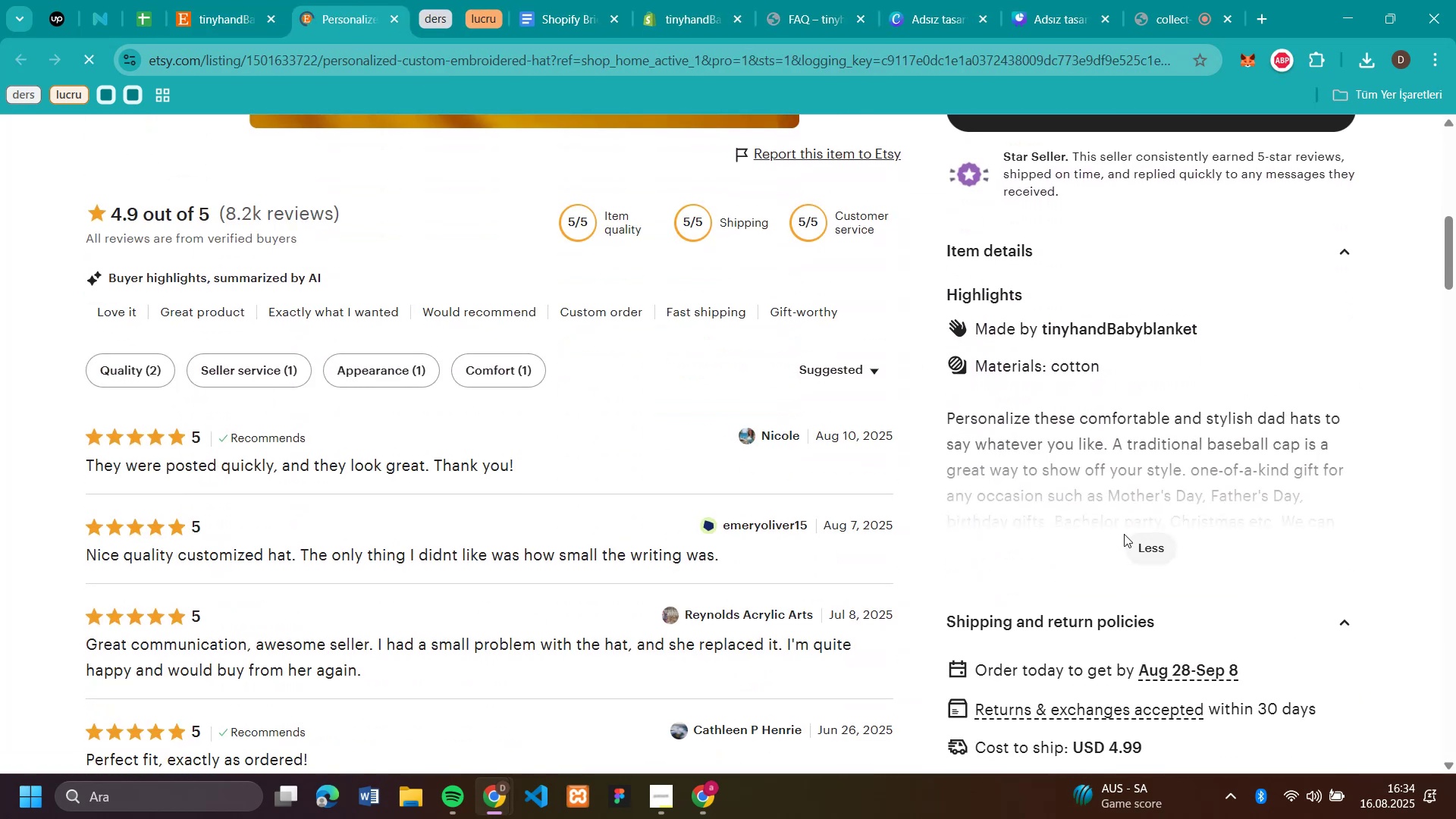 
scroll: coordinate [1180, 501], scroll_direction: down, amount: 5.0
 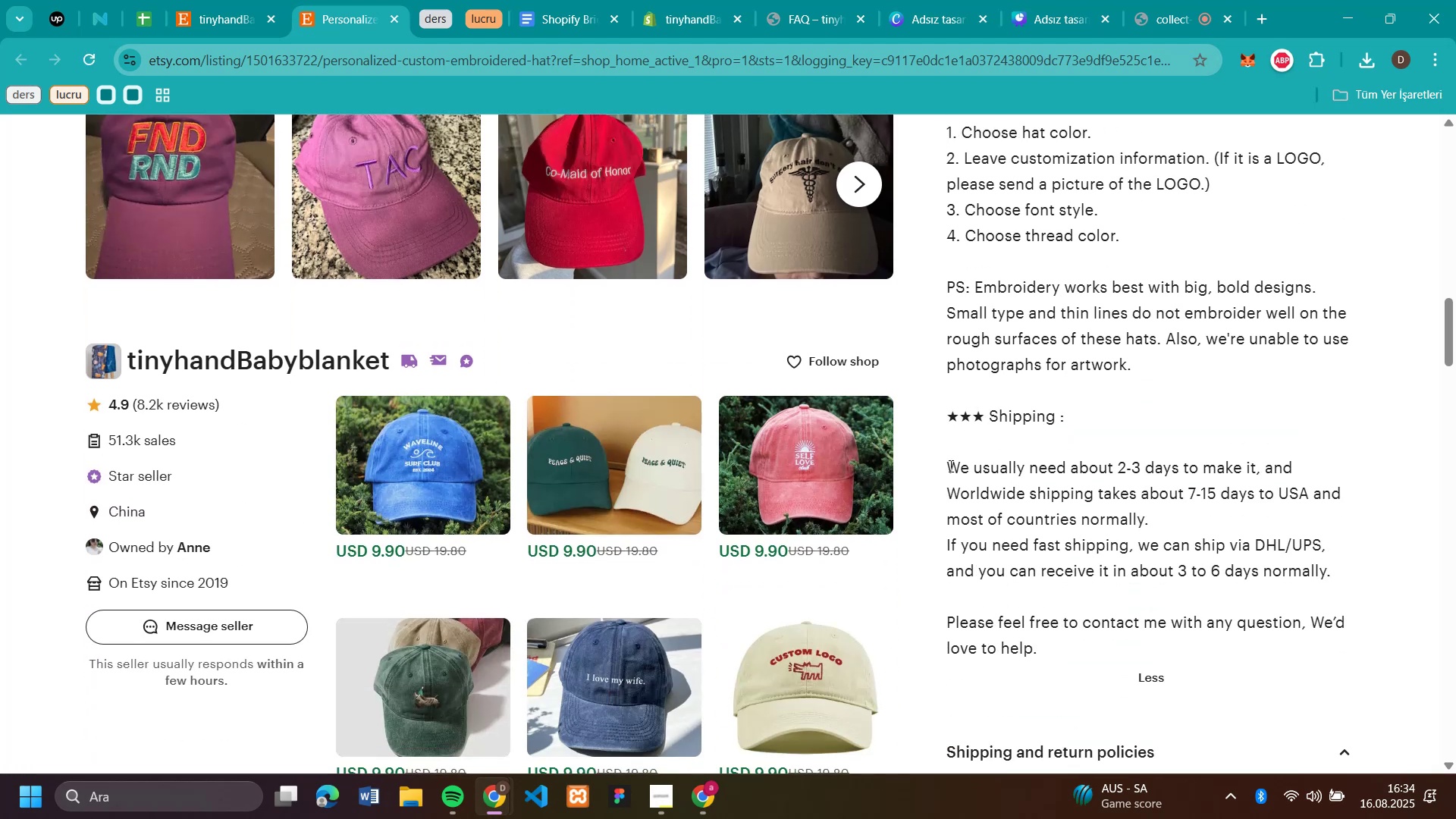 
wait(5.56)
 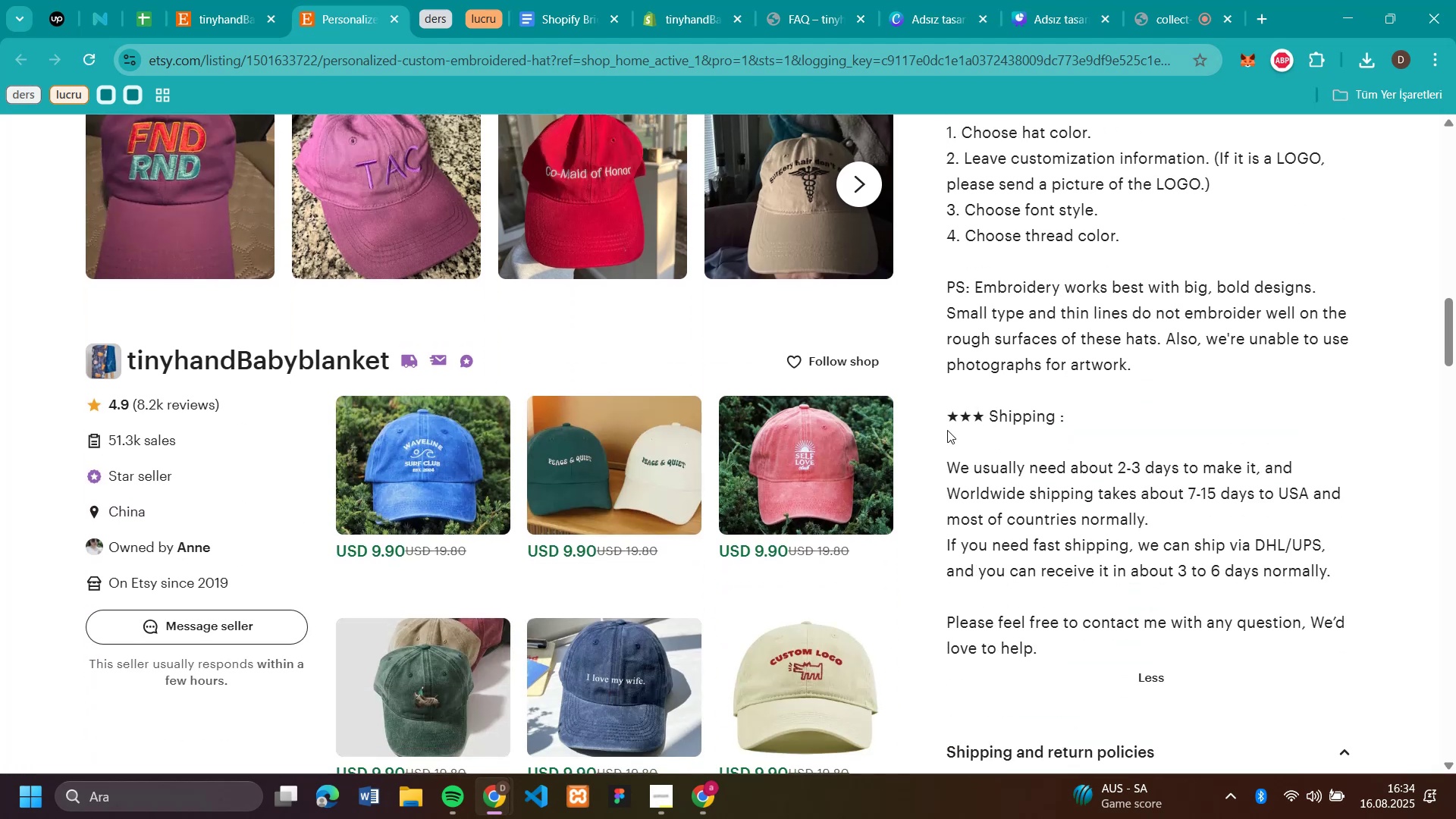 
left_click_drag(start_coordinate=[989, 417], to_coordinate=[1382, 639])
 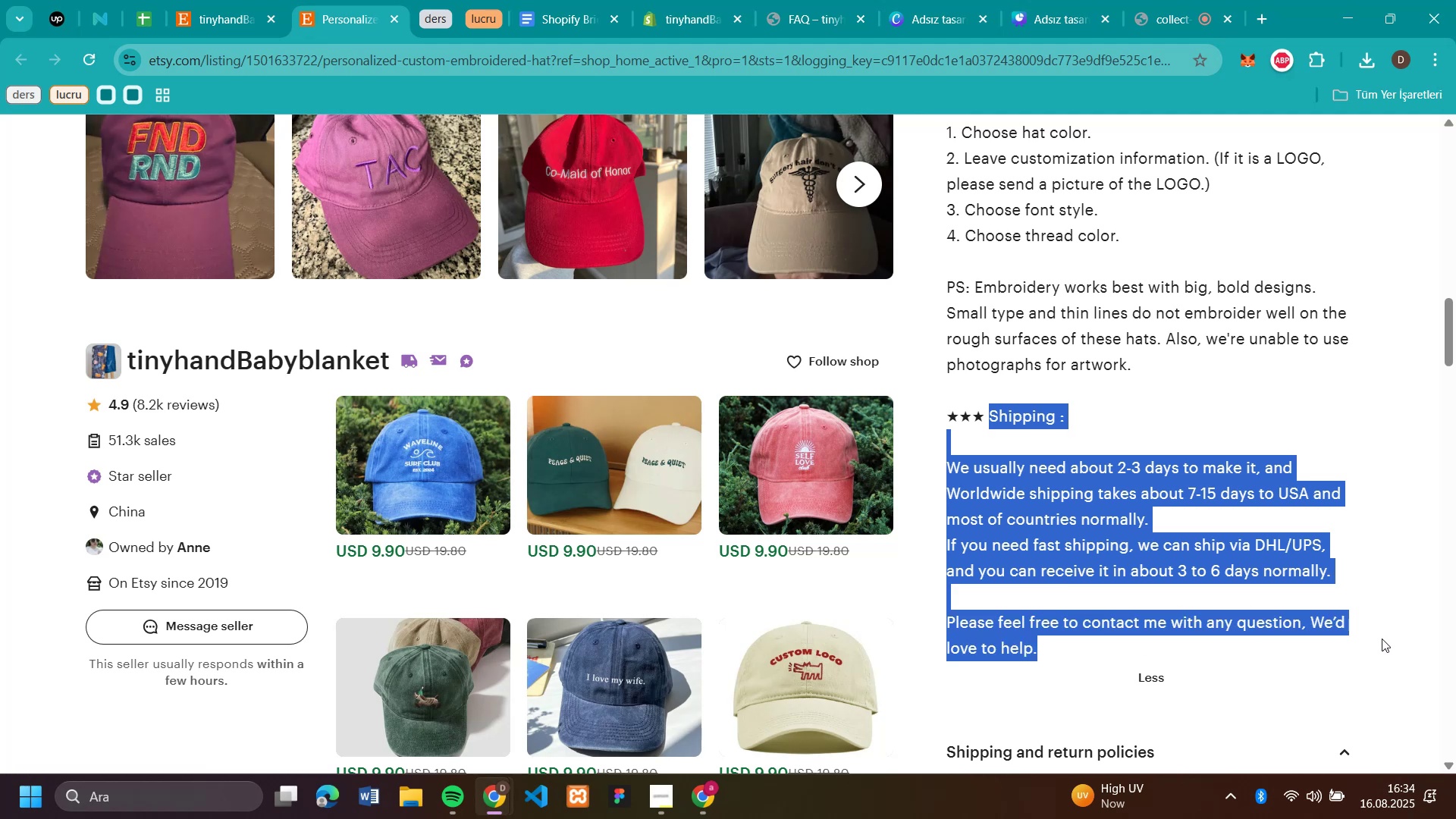 
key(Control+C)
 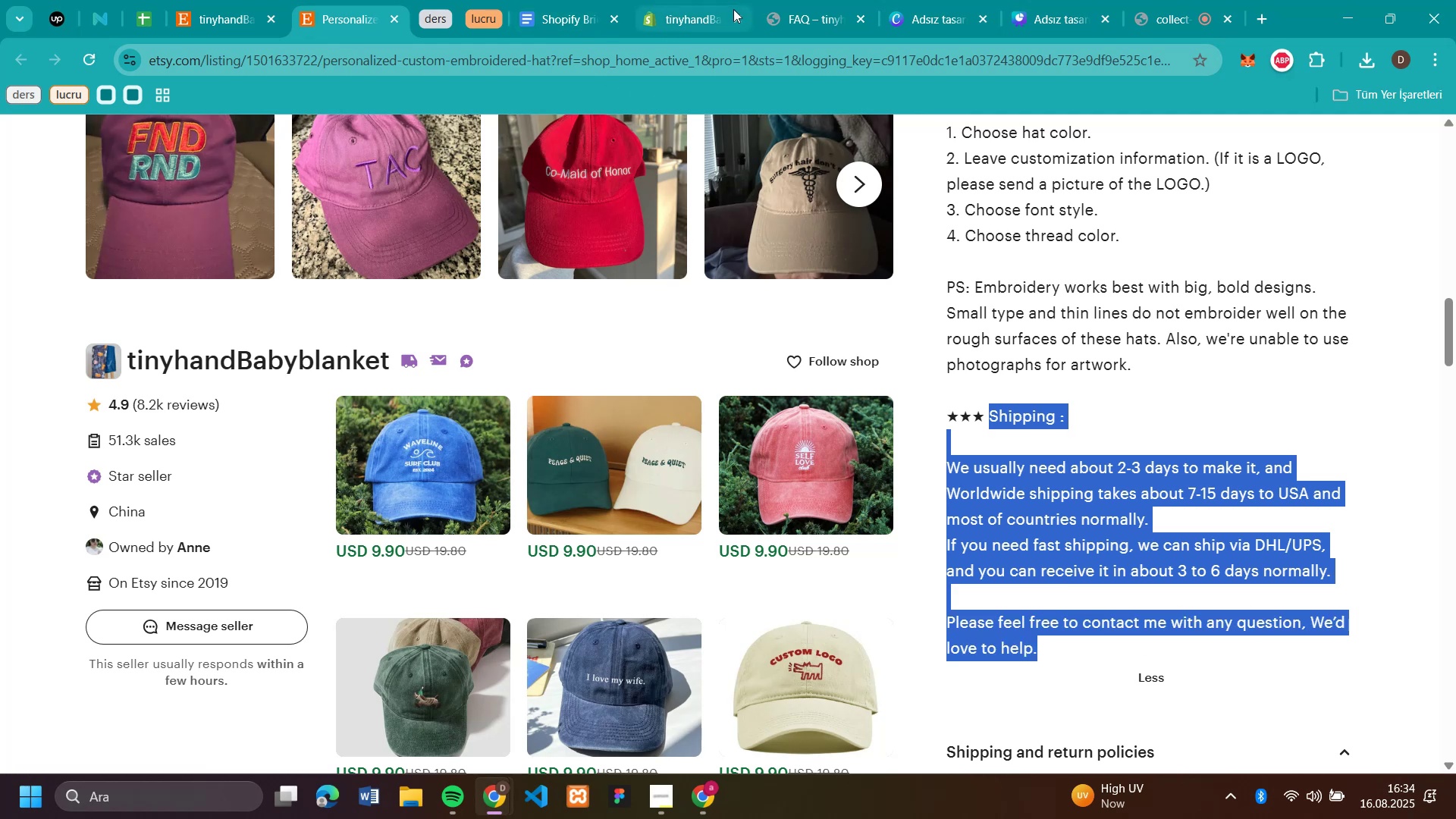 
left_click([707, 11])
 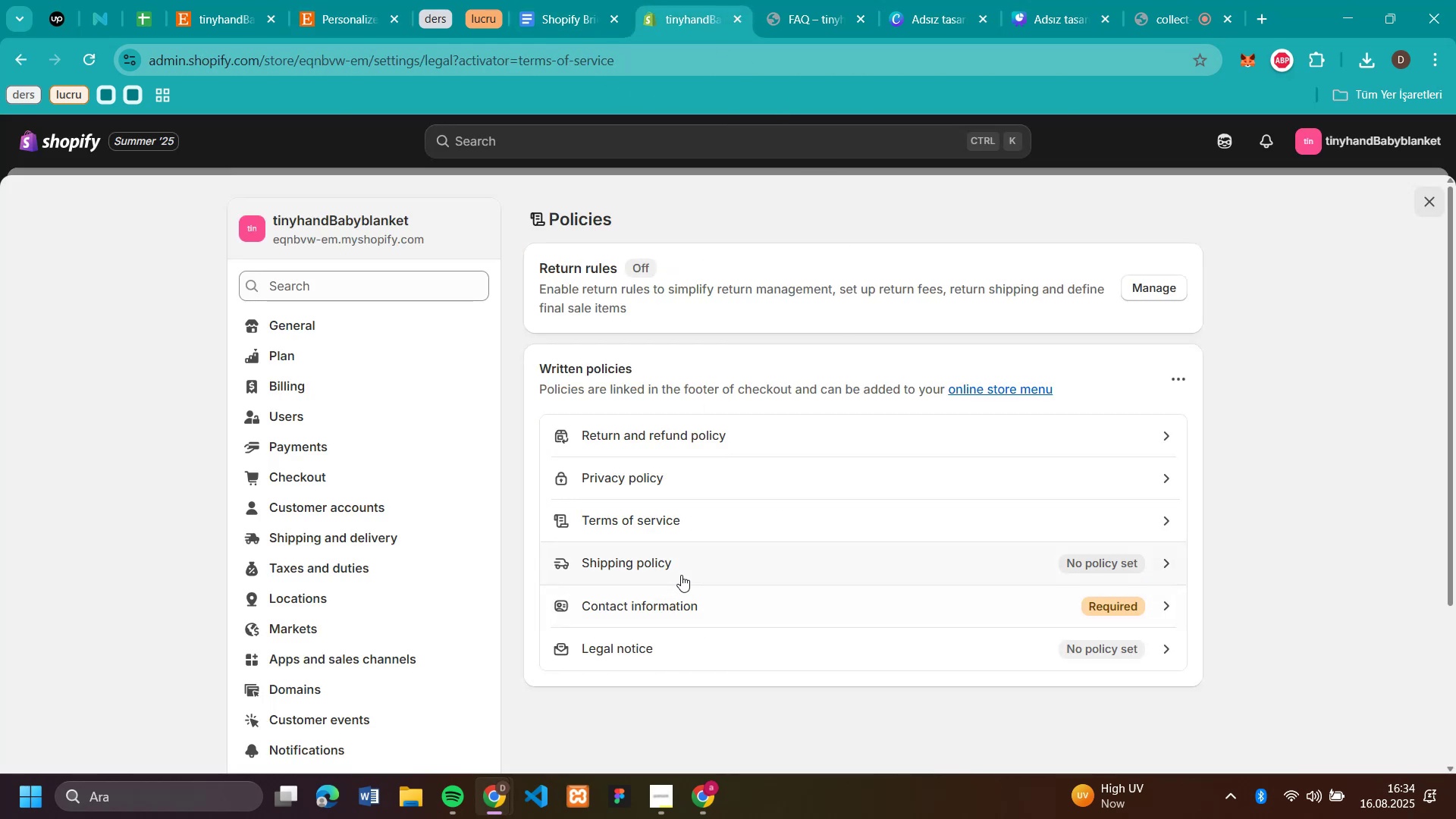 
left_click([679, 573])
 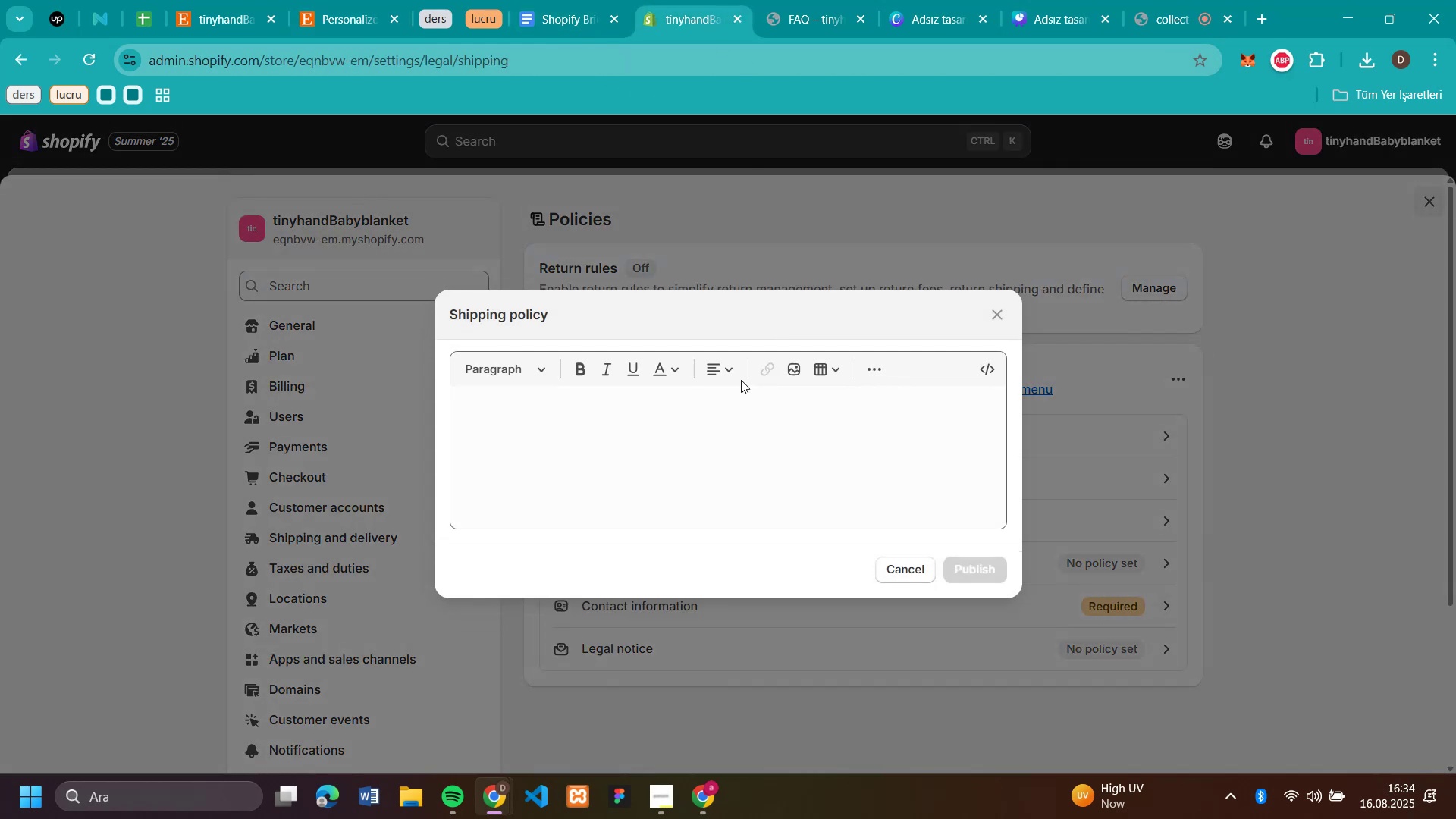 
left_click([639, 415])
 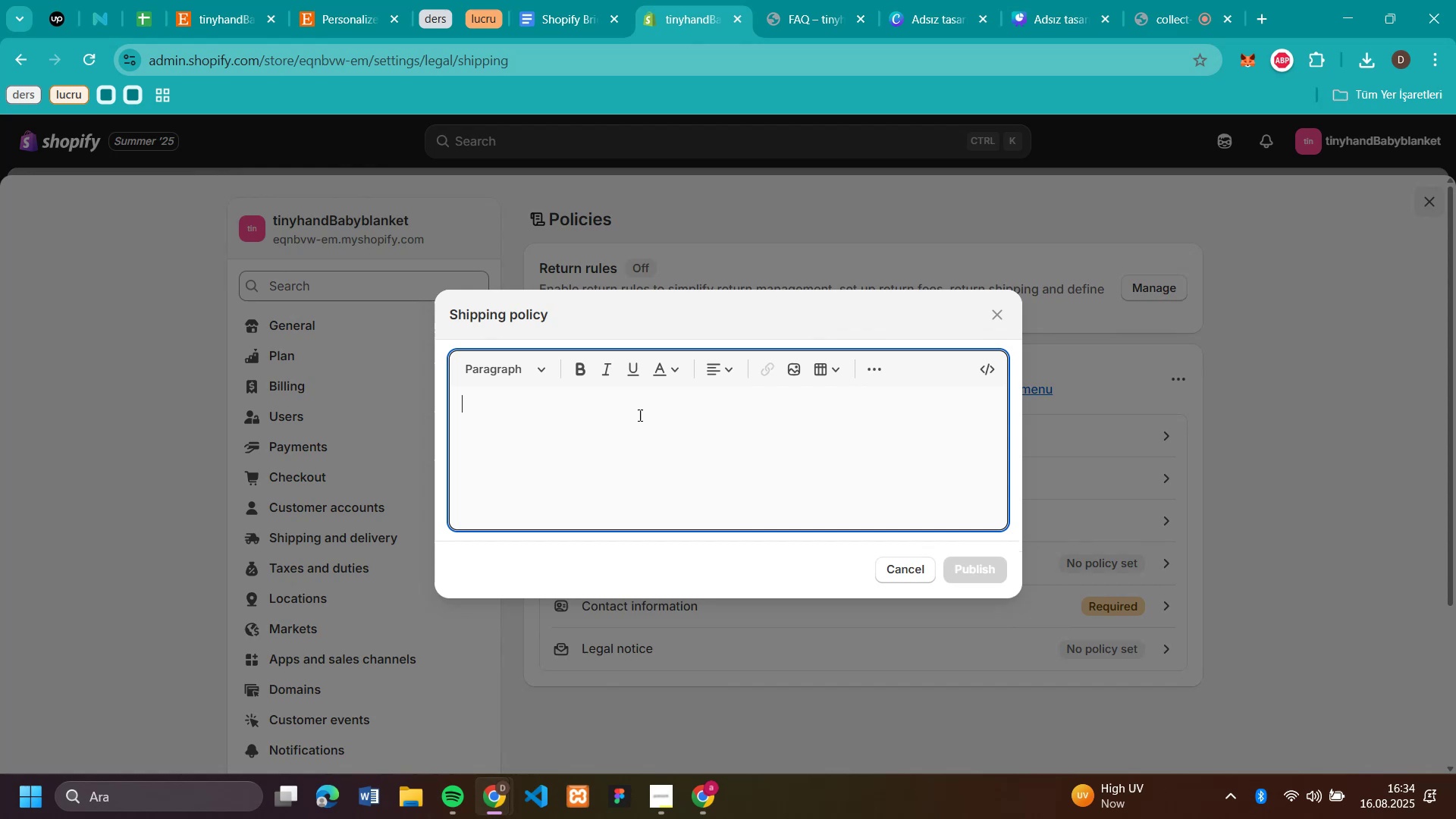 
key(Control+V)
 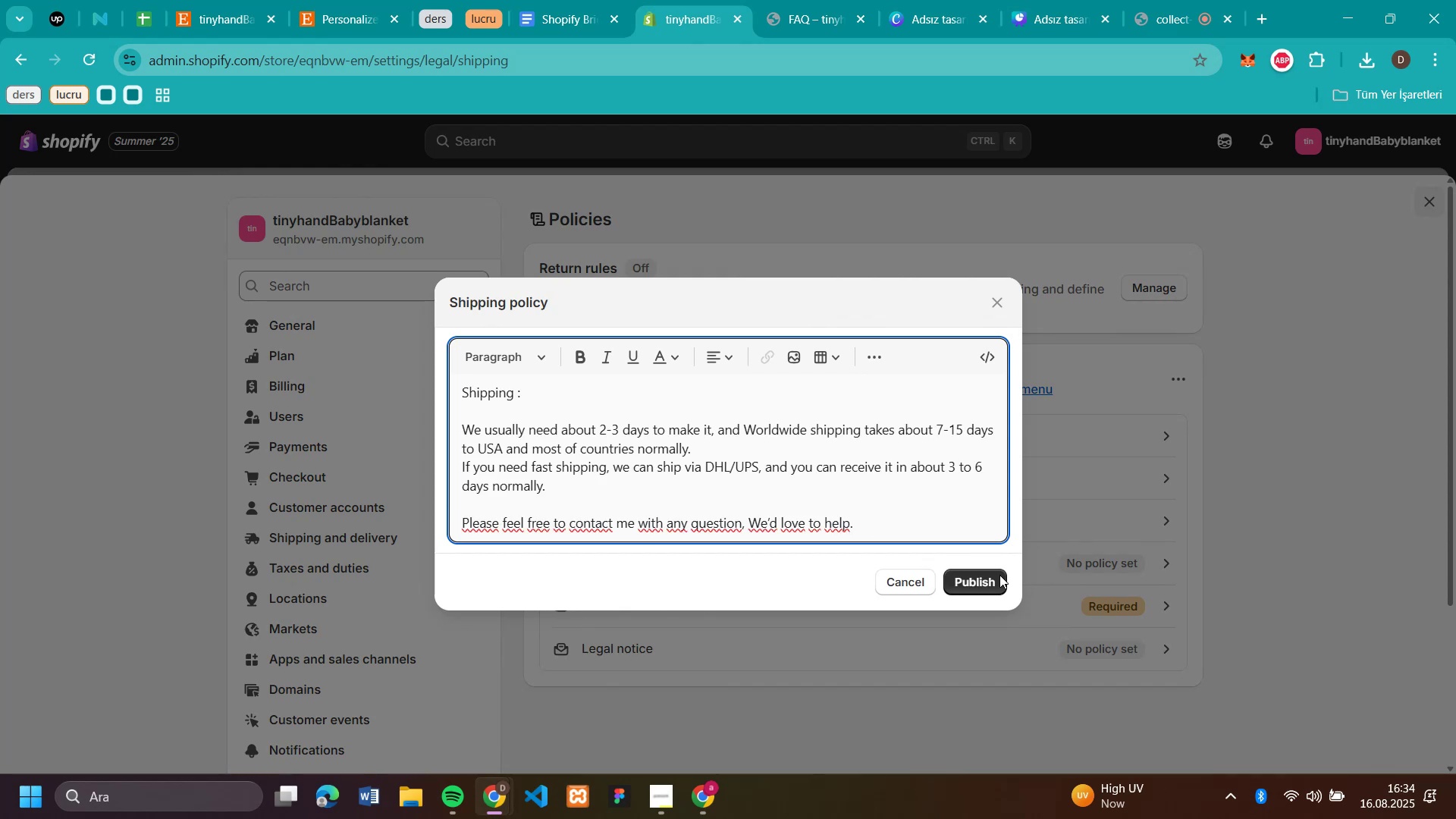 
left_click([971, 585])
 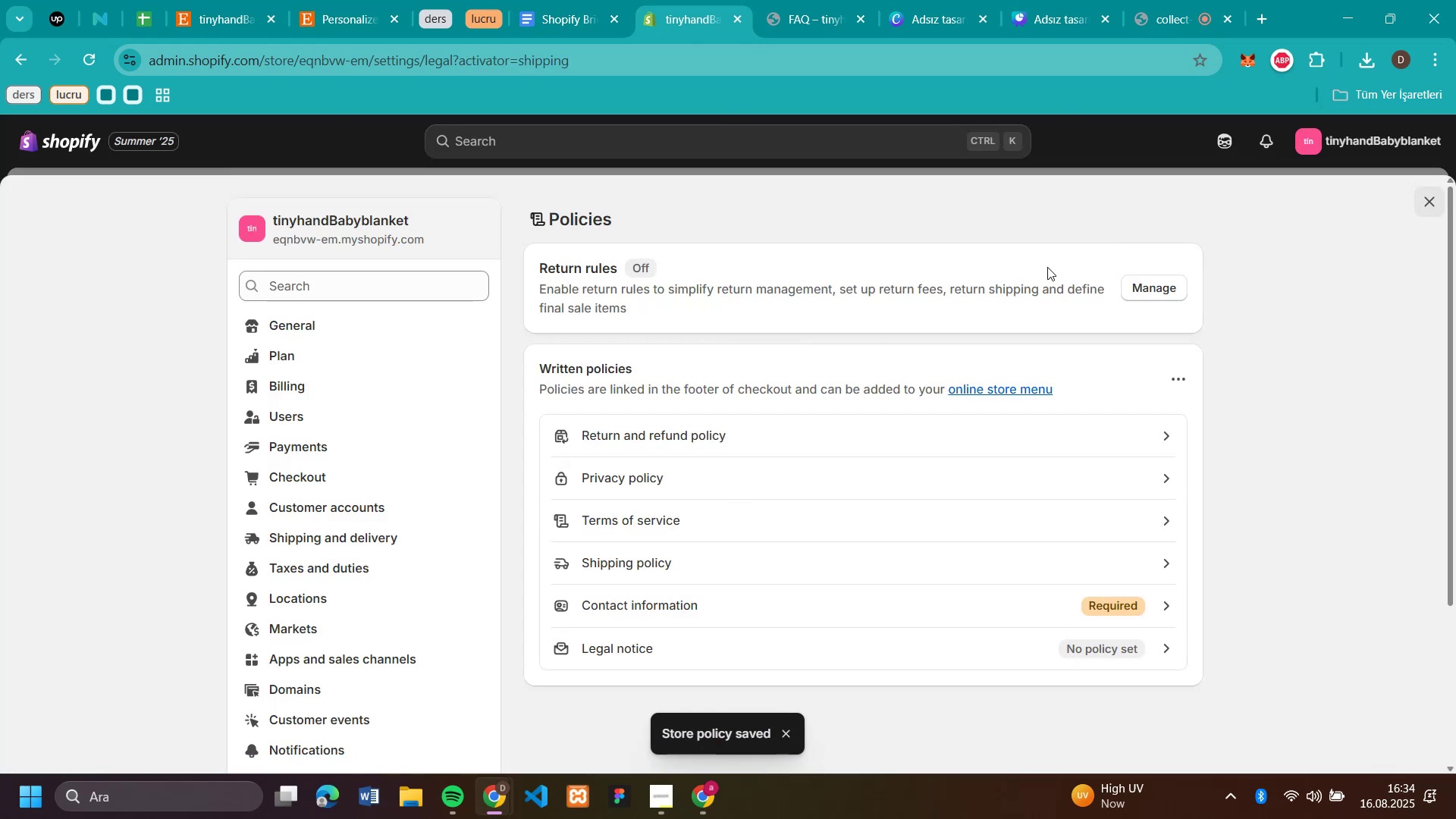 
wait(5.99)
 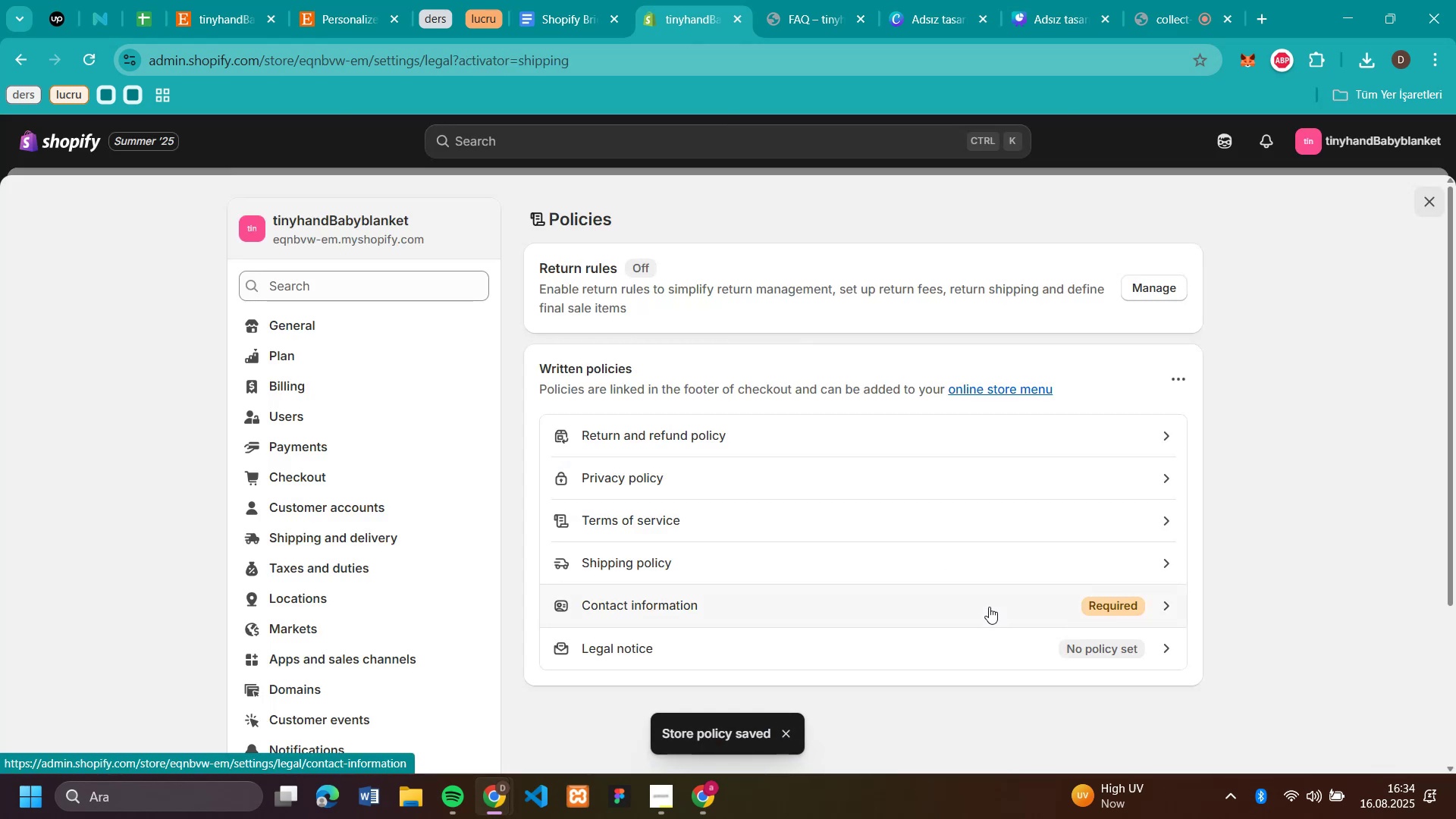 
left_click([1419, 193])
 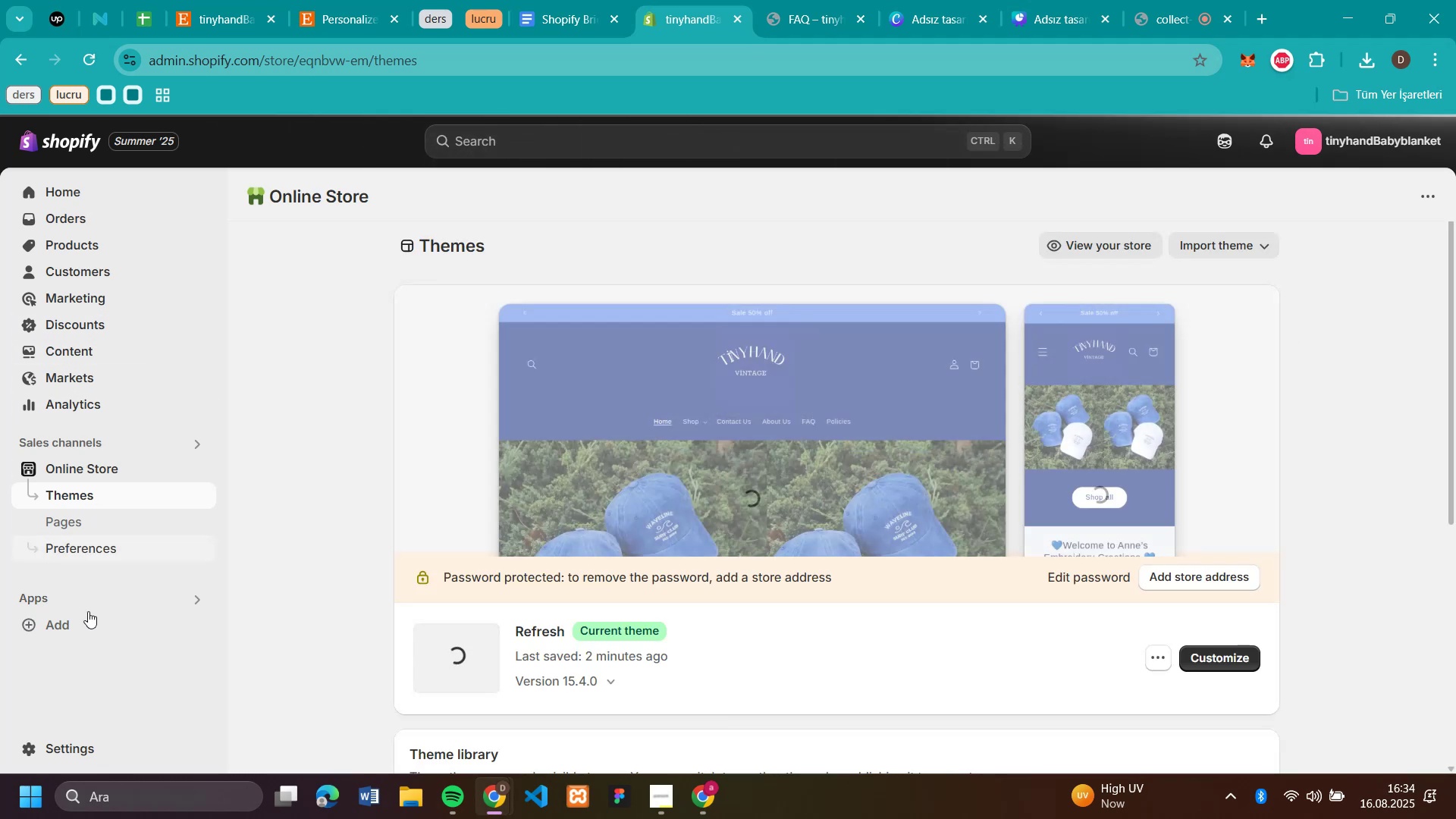 
left_click([109, 460])
 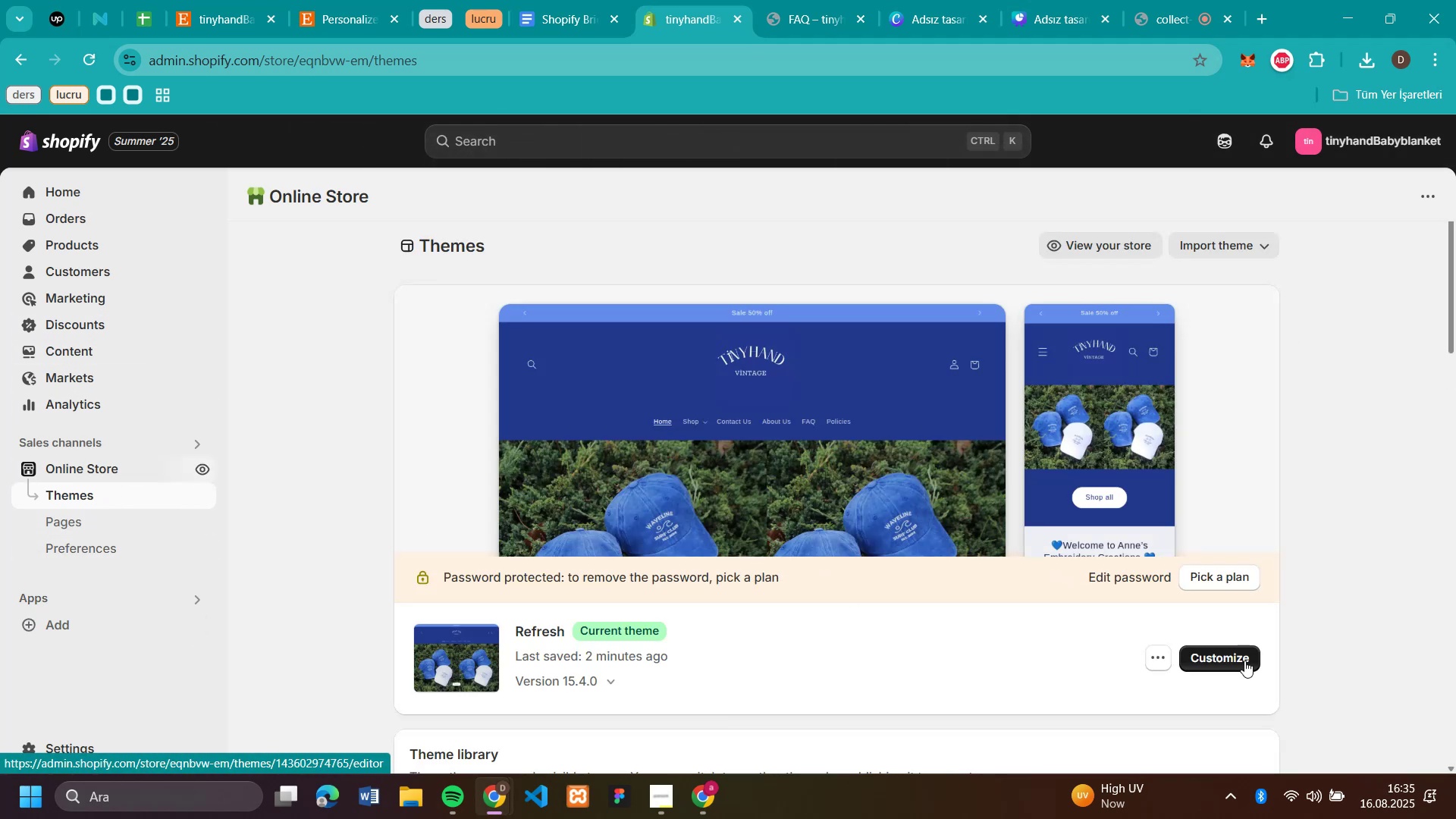 
left_click([1244, 661])
 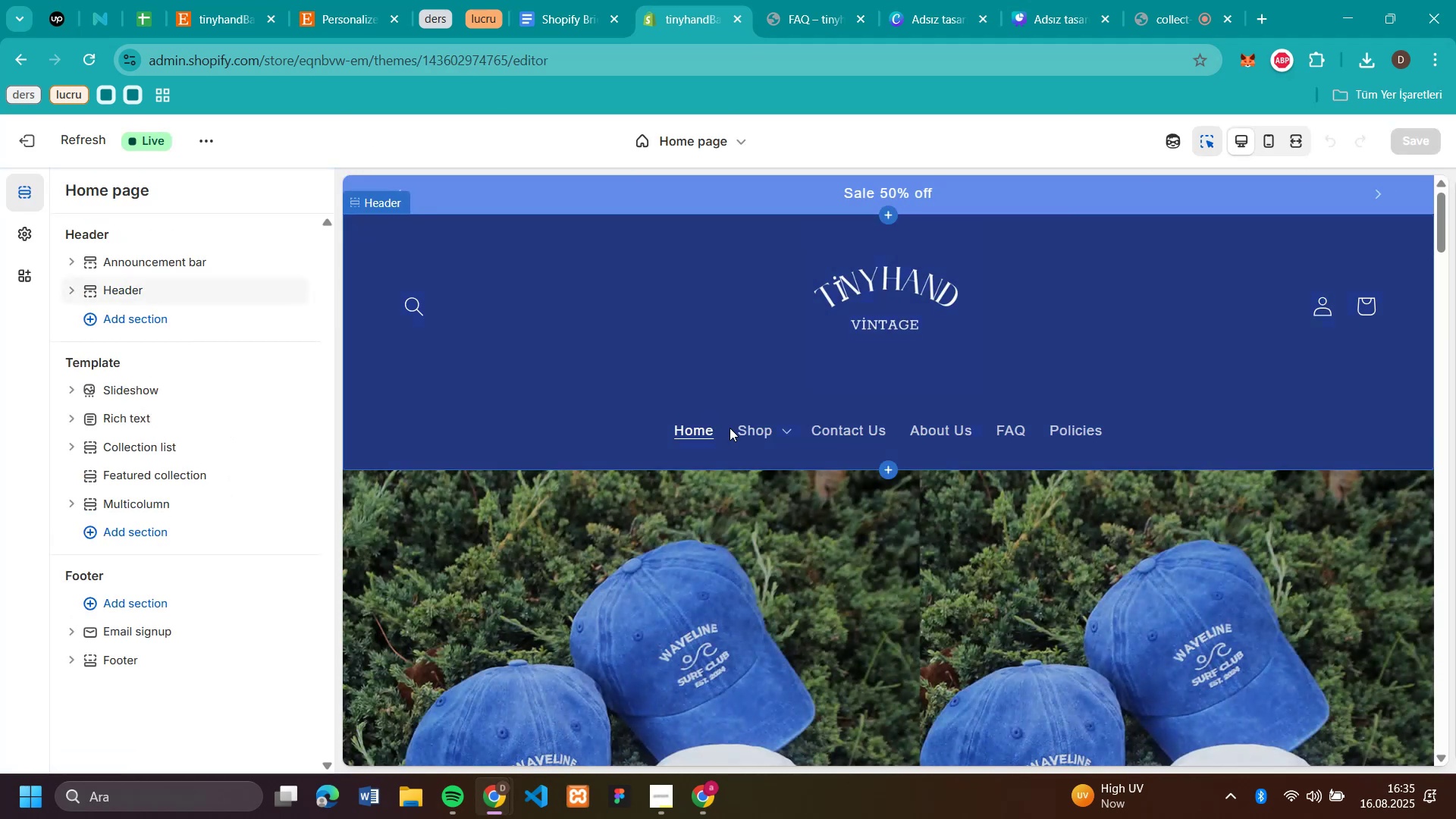 
left_click([1061, 427])
 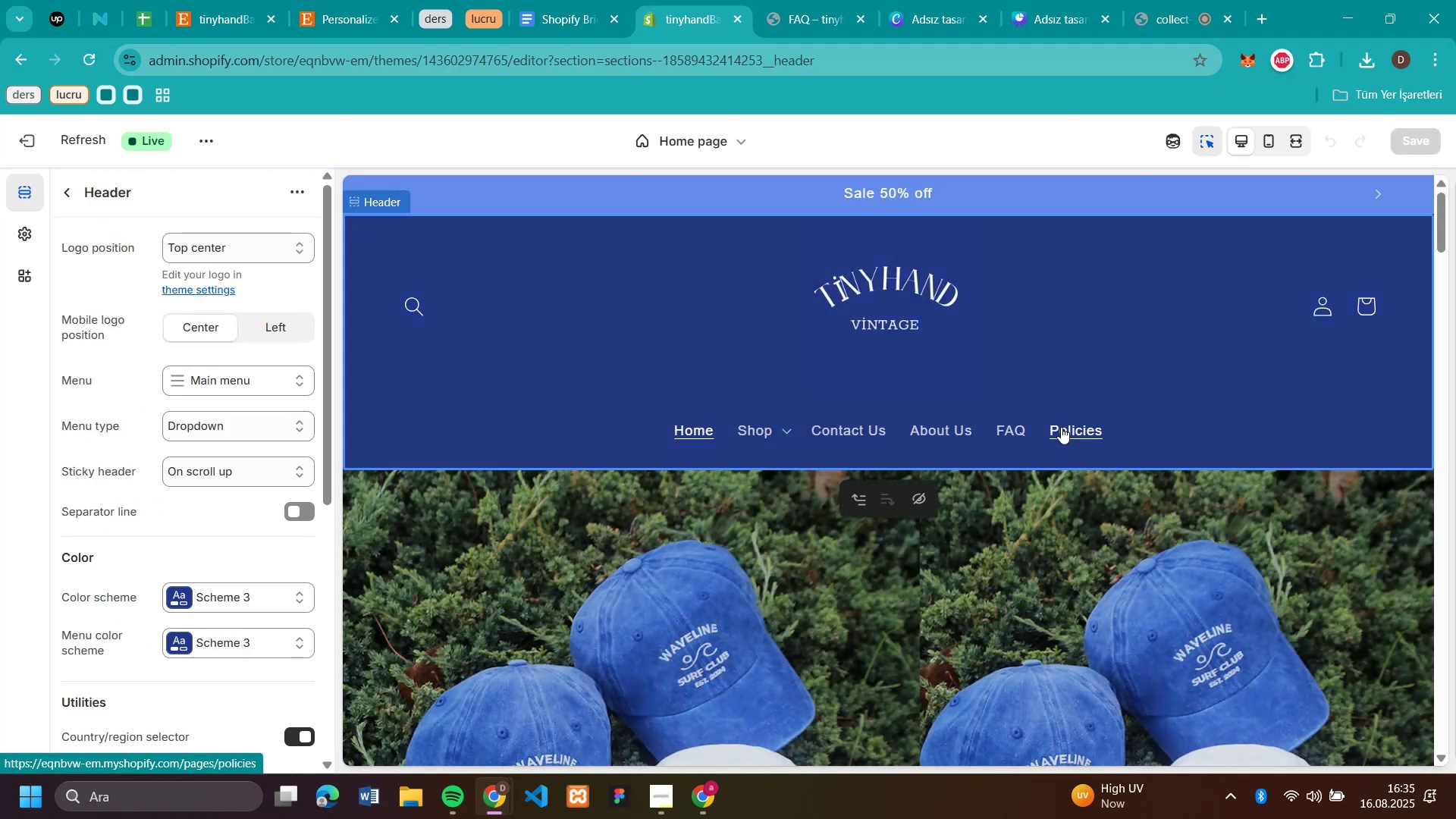 
left_click([1061, 427])
 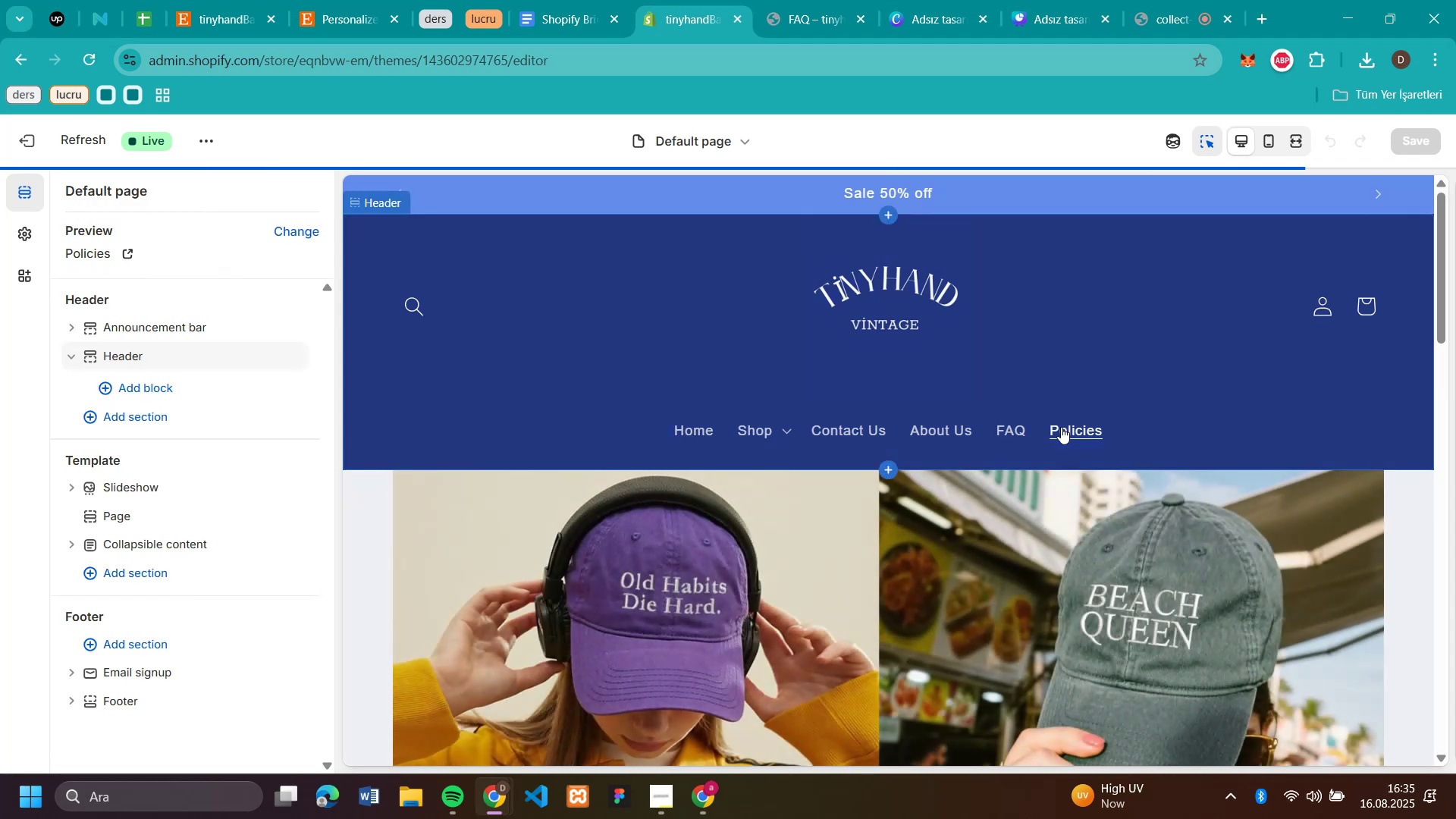 
scroll: coordinate [1061, 427], scroll_direction: down, amount: 5.0
 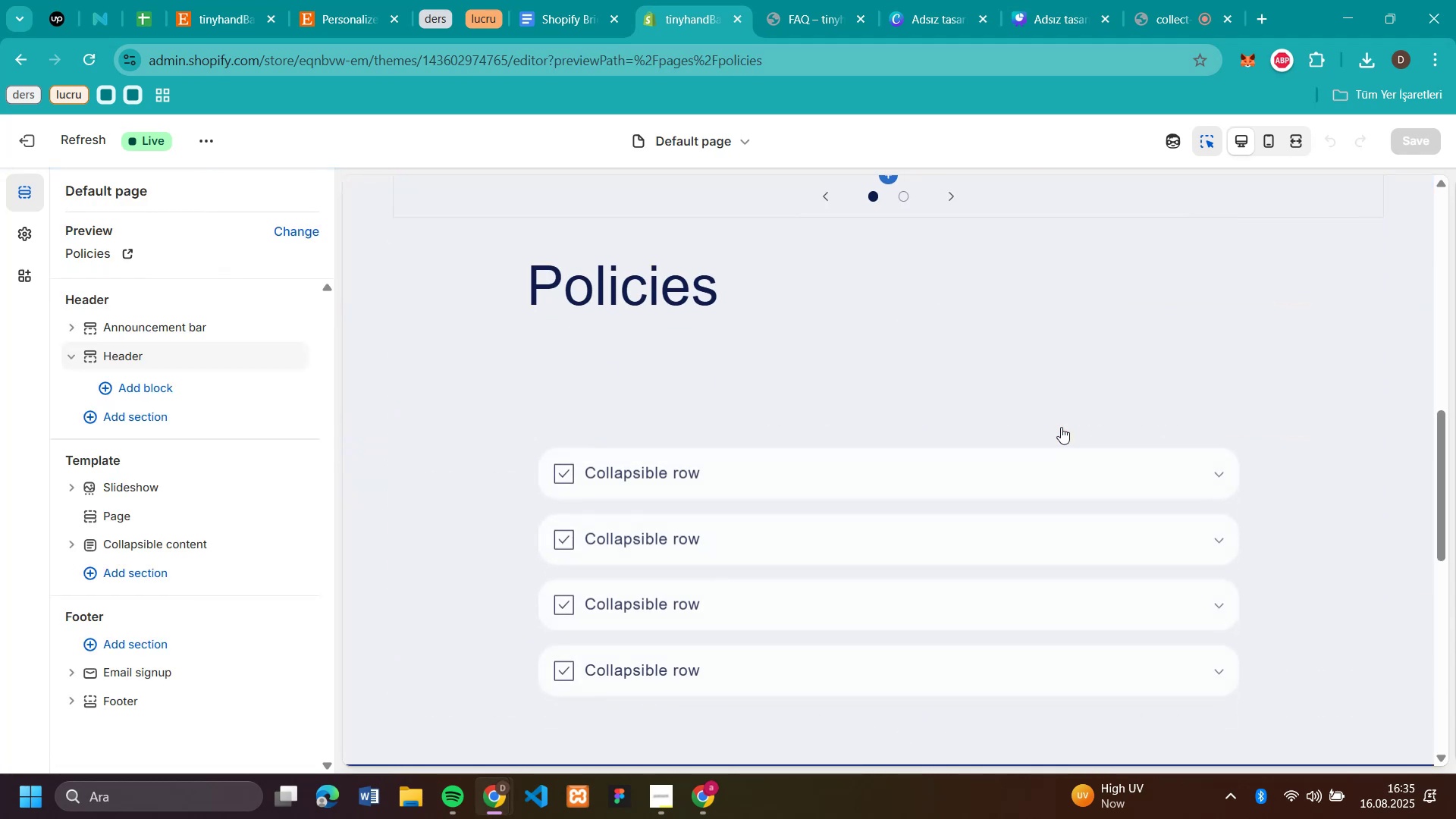 
scroll: coordinate [1061, 427], scroll_direction: up, amount: 12.0
 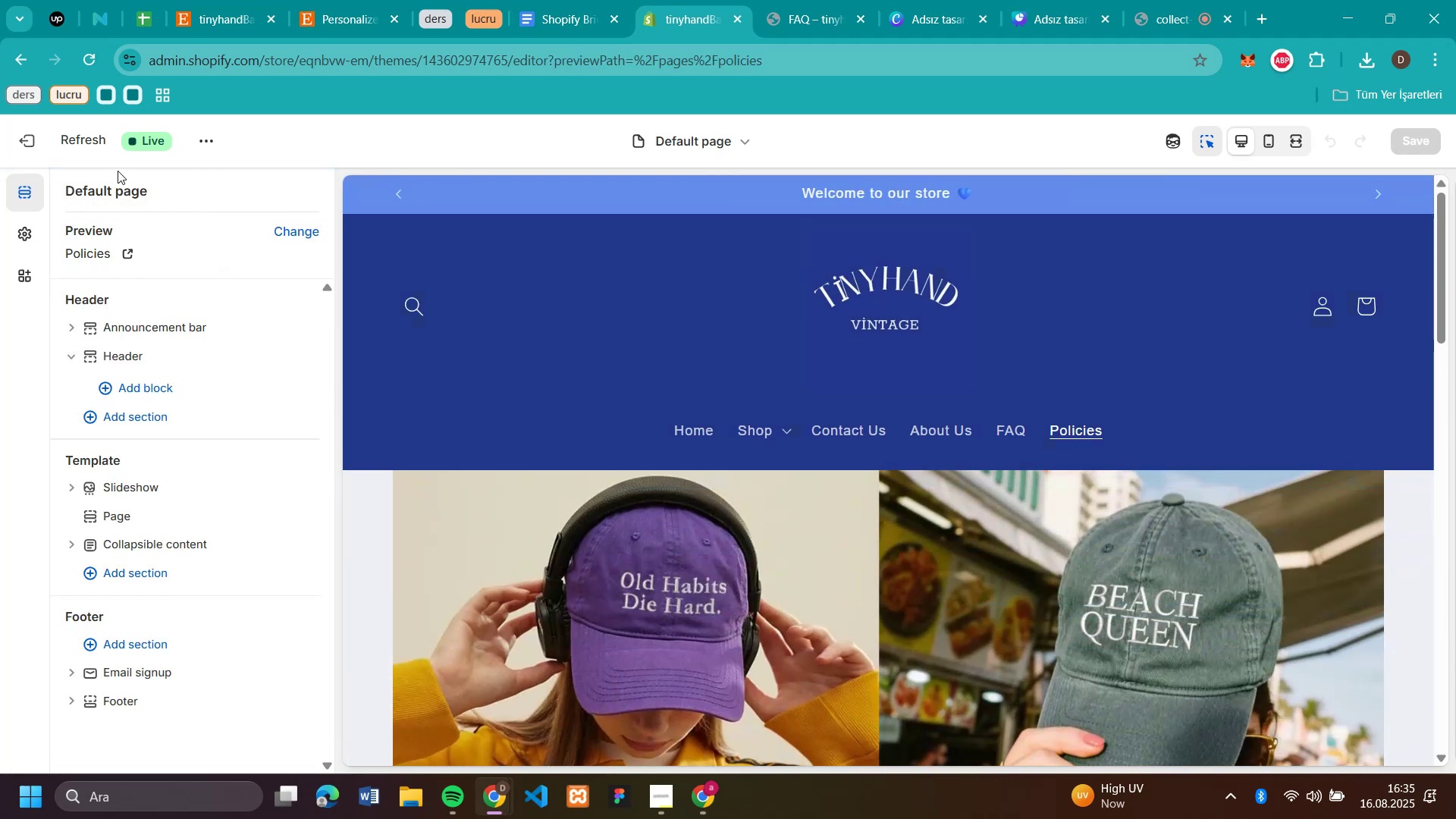 
left_click([16, 146])
 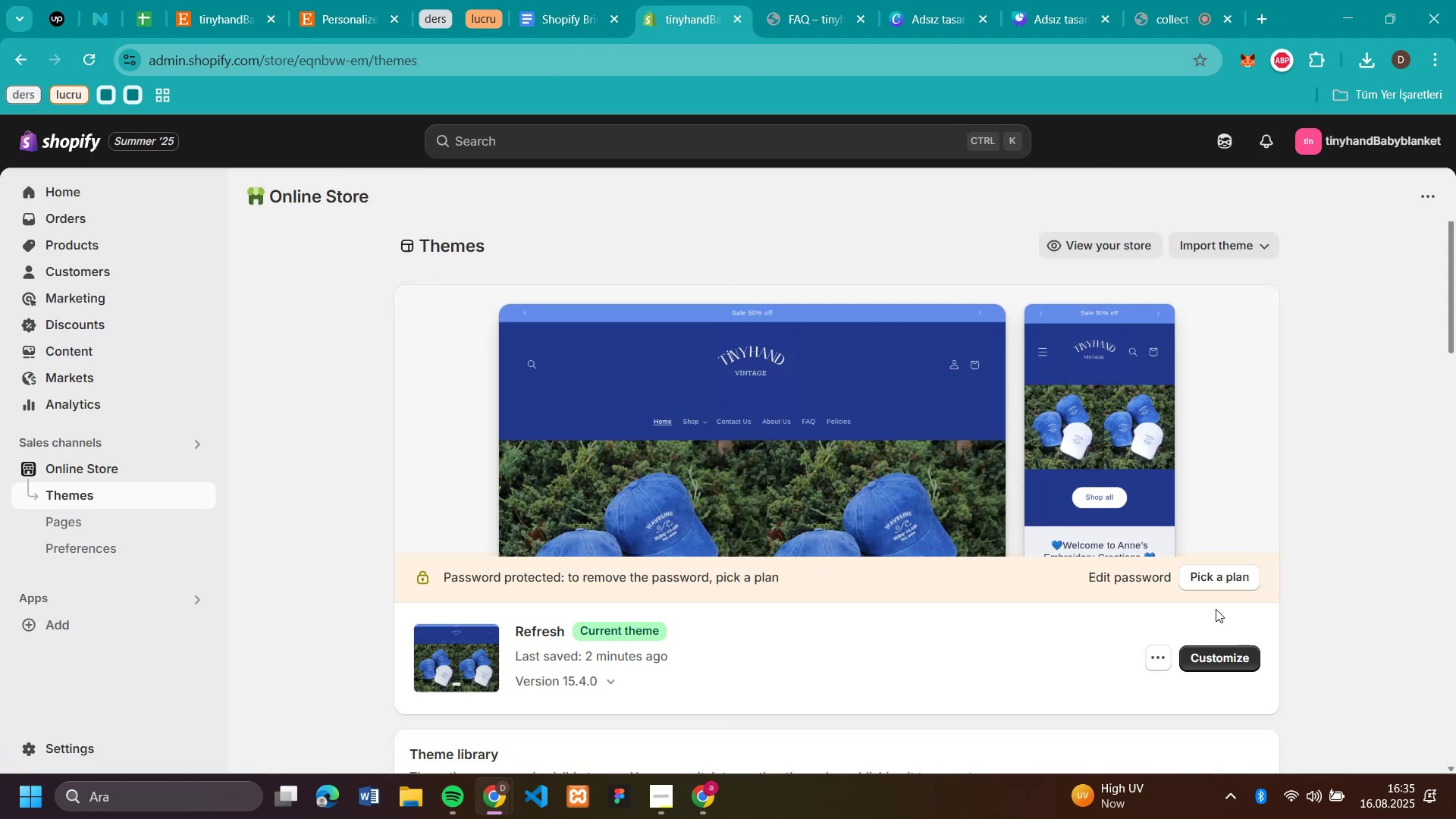 
left_click([1224, 659])
 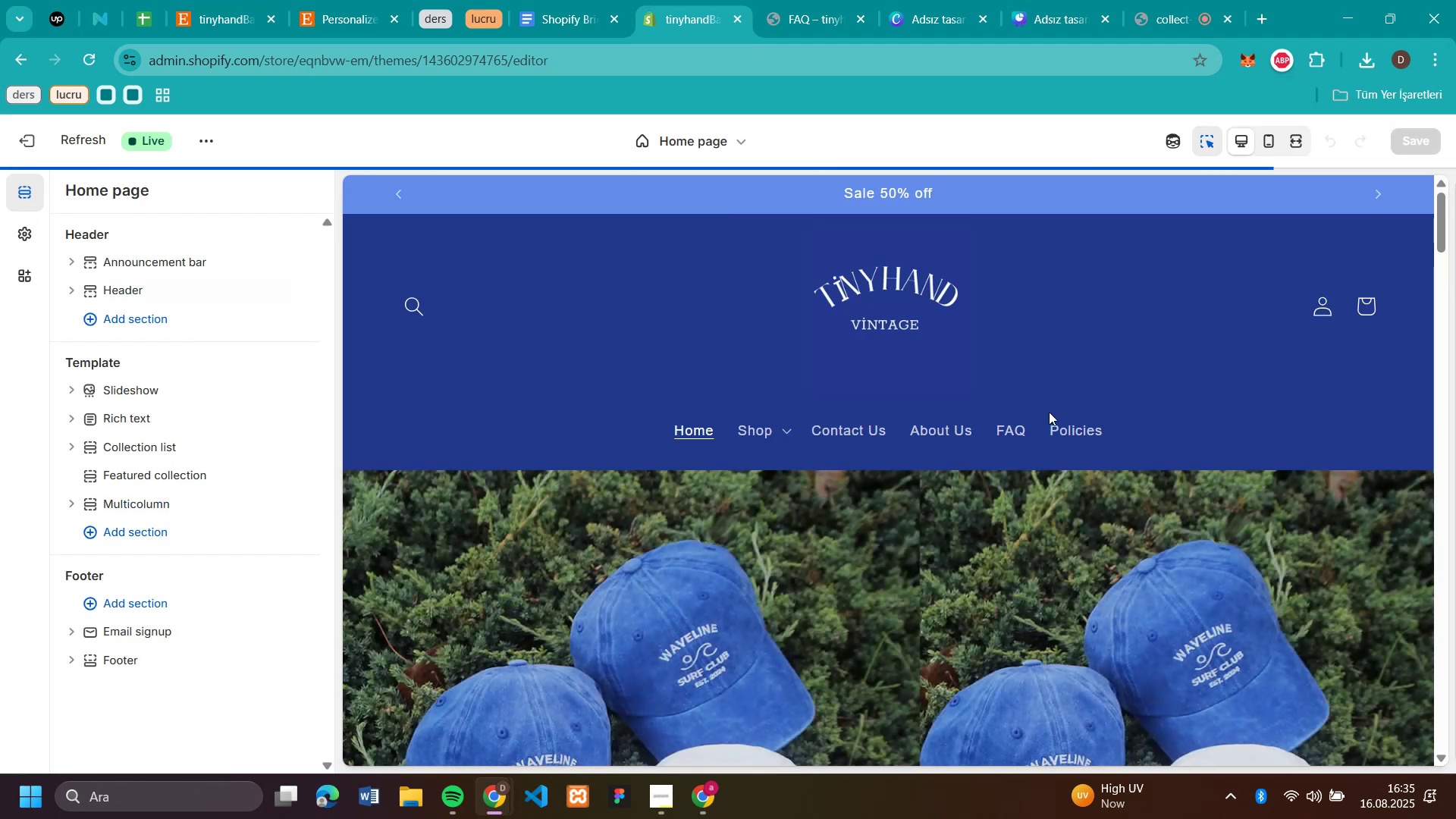 
left_click([1081, 432])
 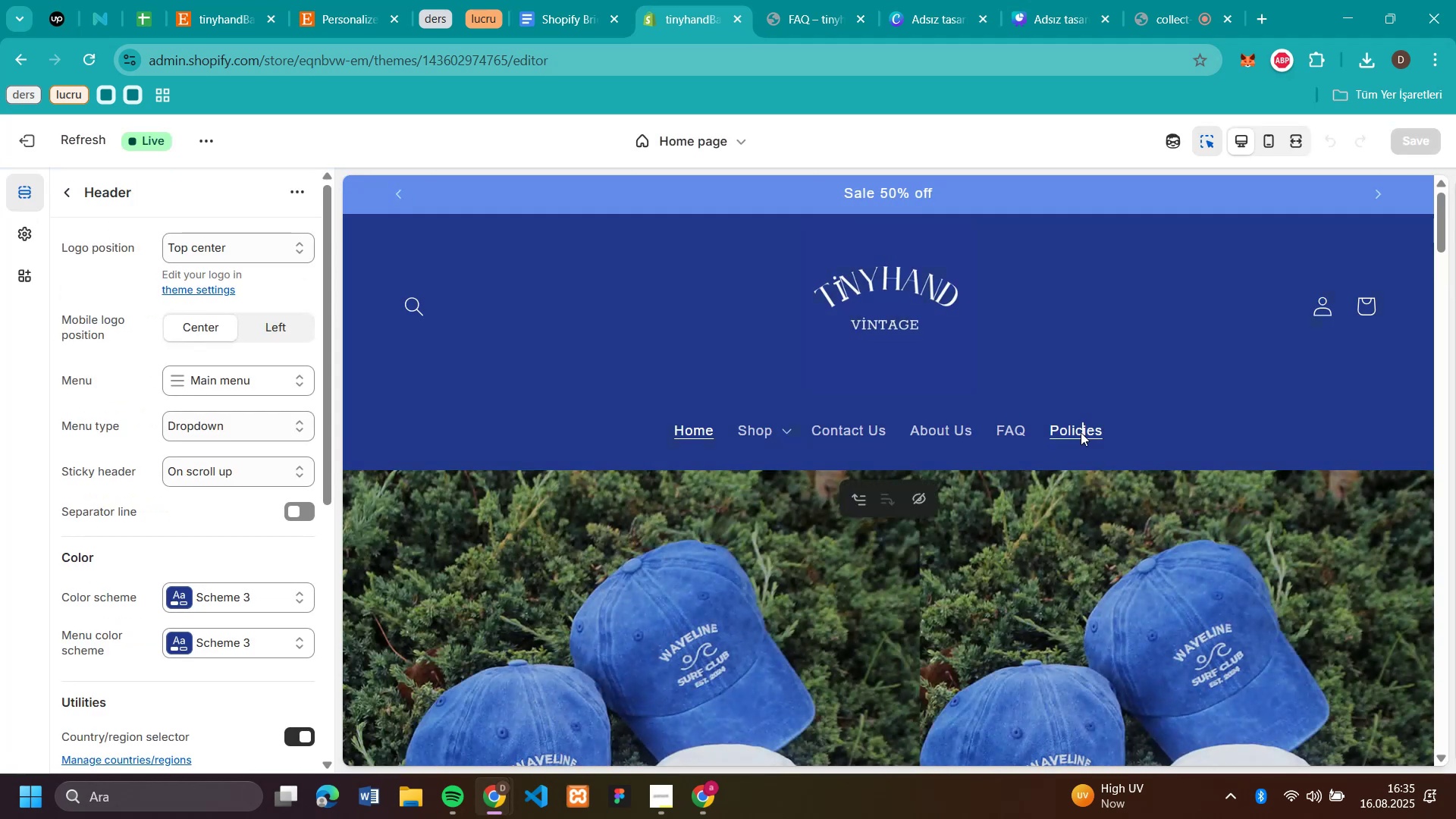 
left_click([1081, 432])
 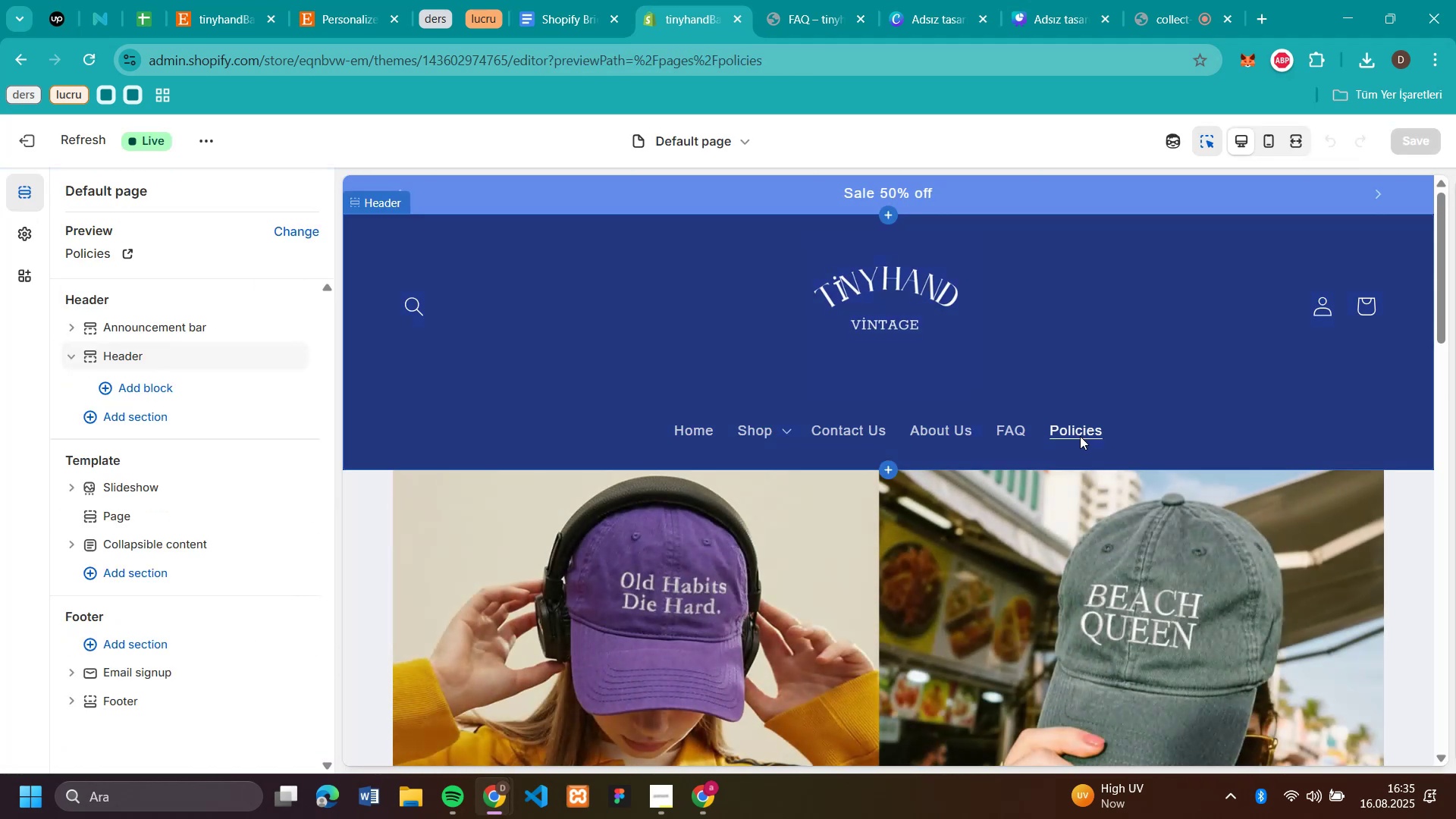 
left_click([15, 128])
 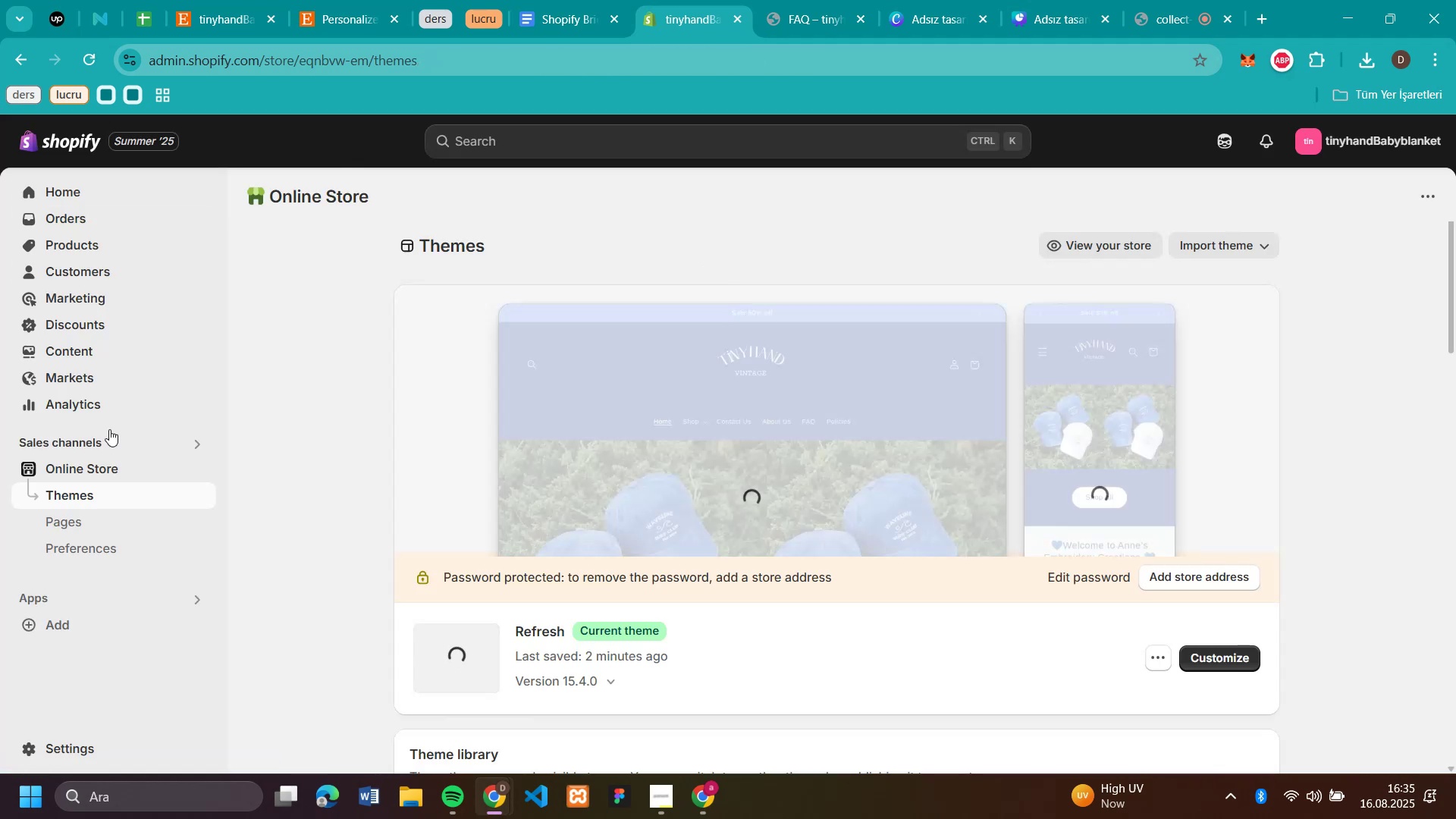 
left_click([97, 356])
 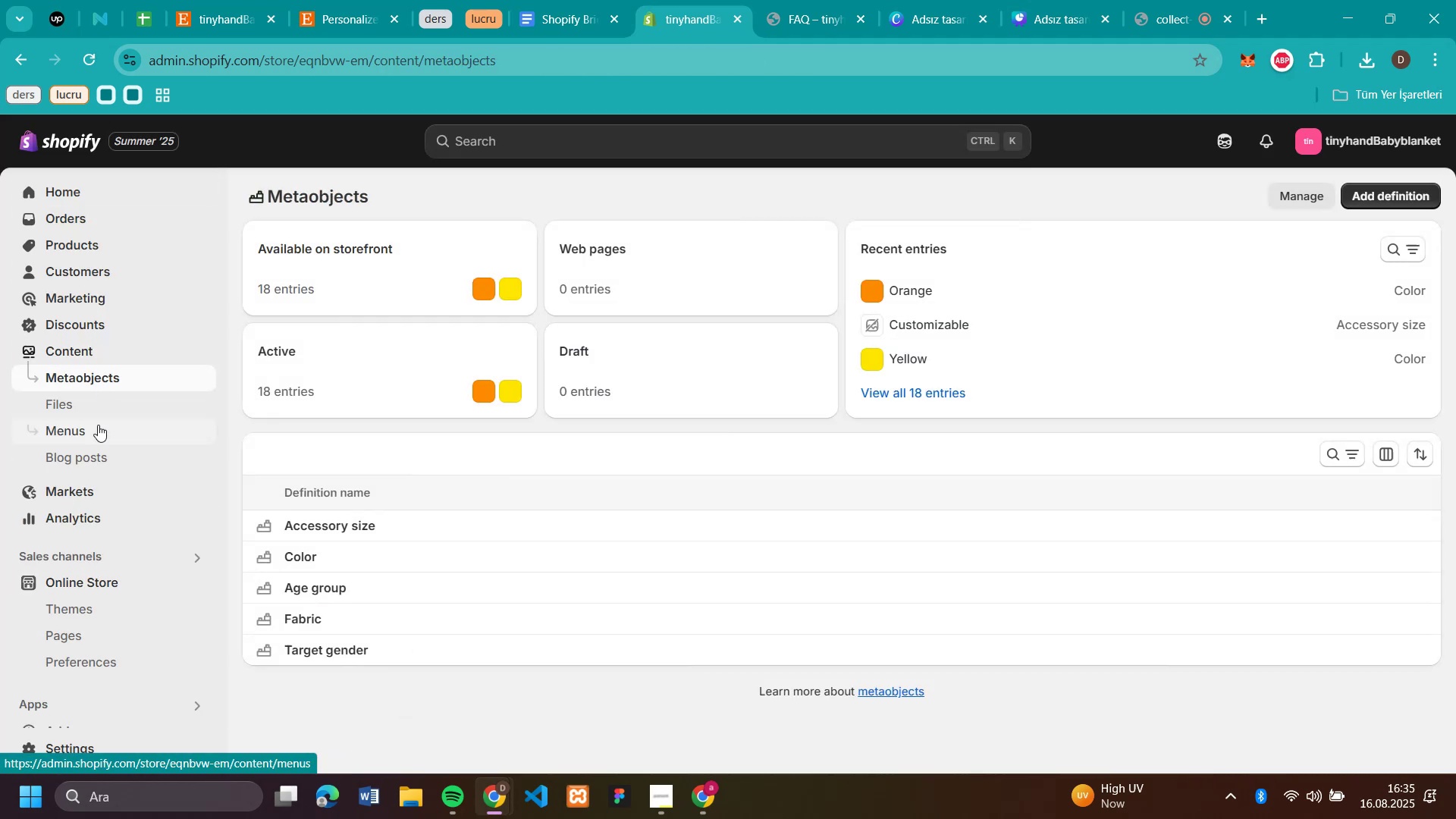 
left_click([98, 425])
 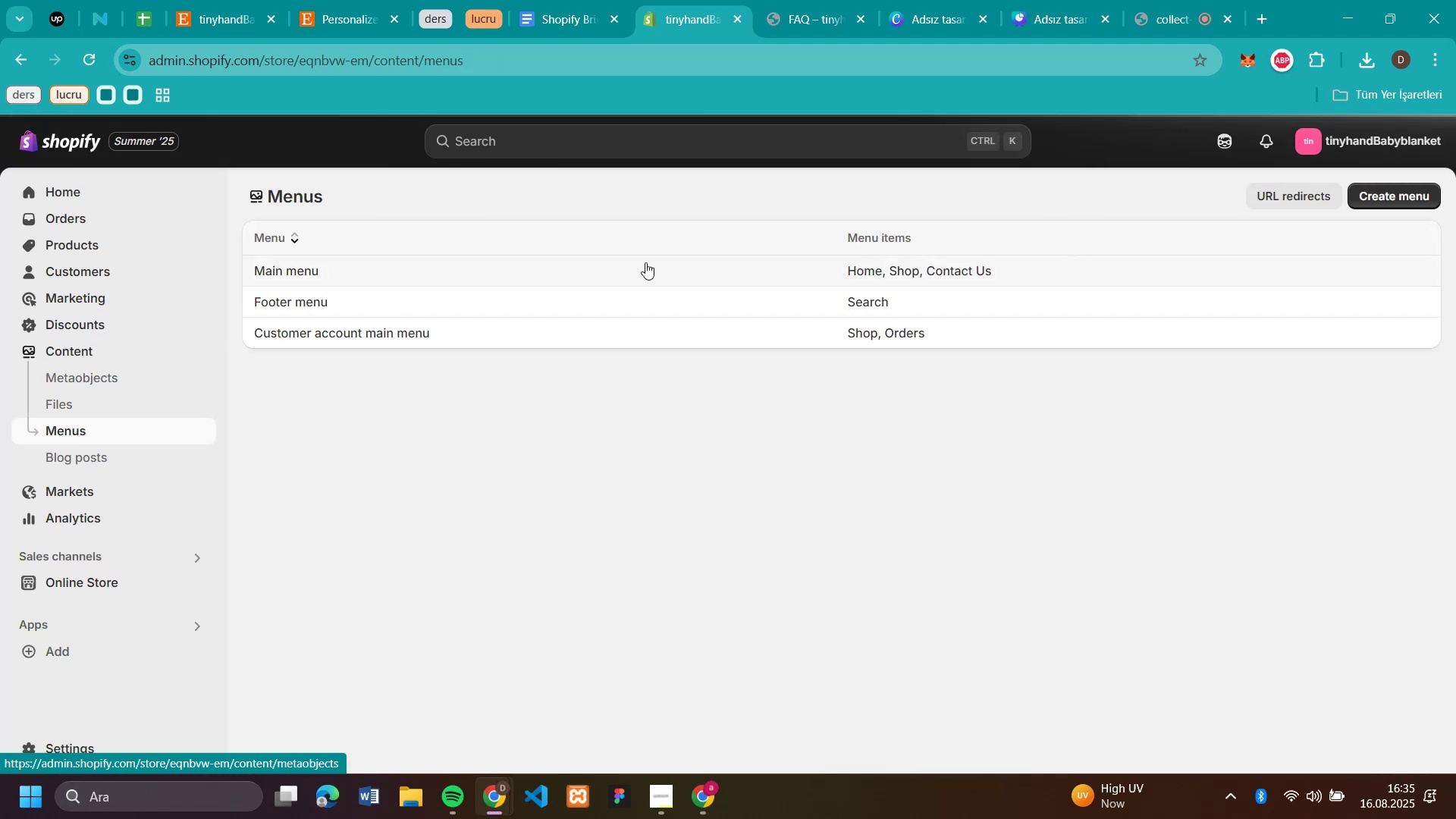 
left_click([742, 274])
 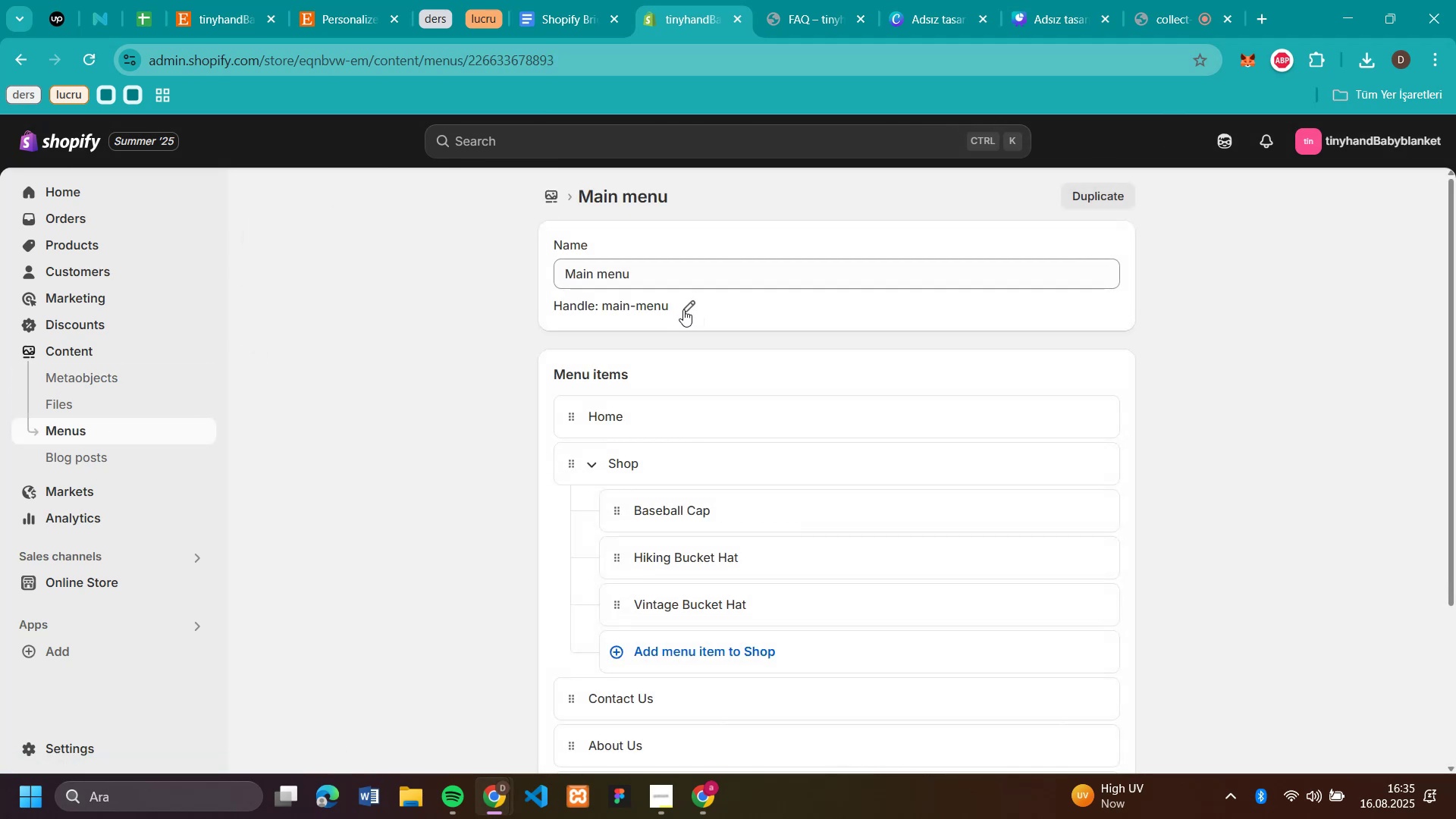 
scroll: coordinate [942, 397], scroll_direction: down, amount: 6.0
 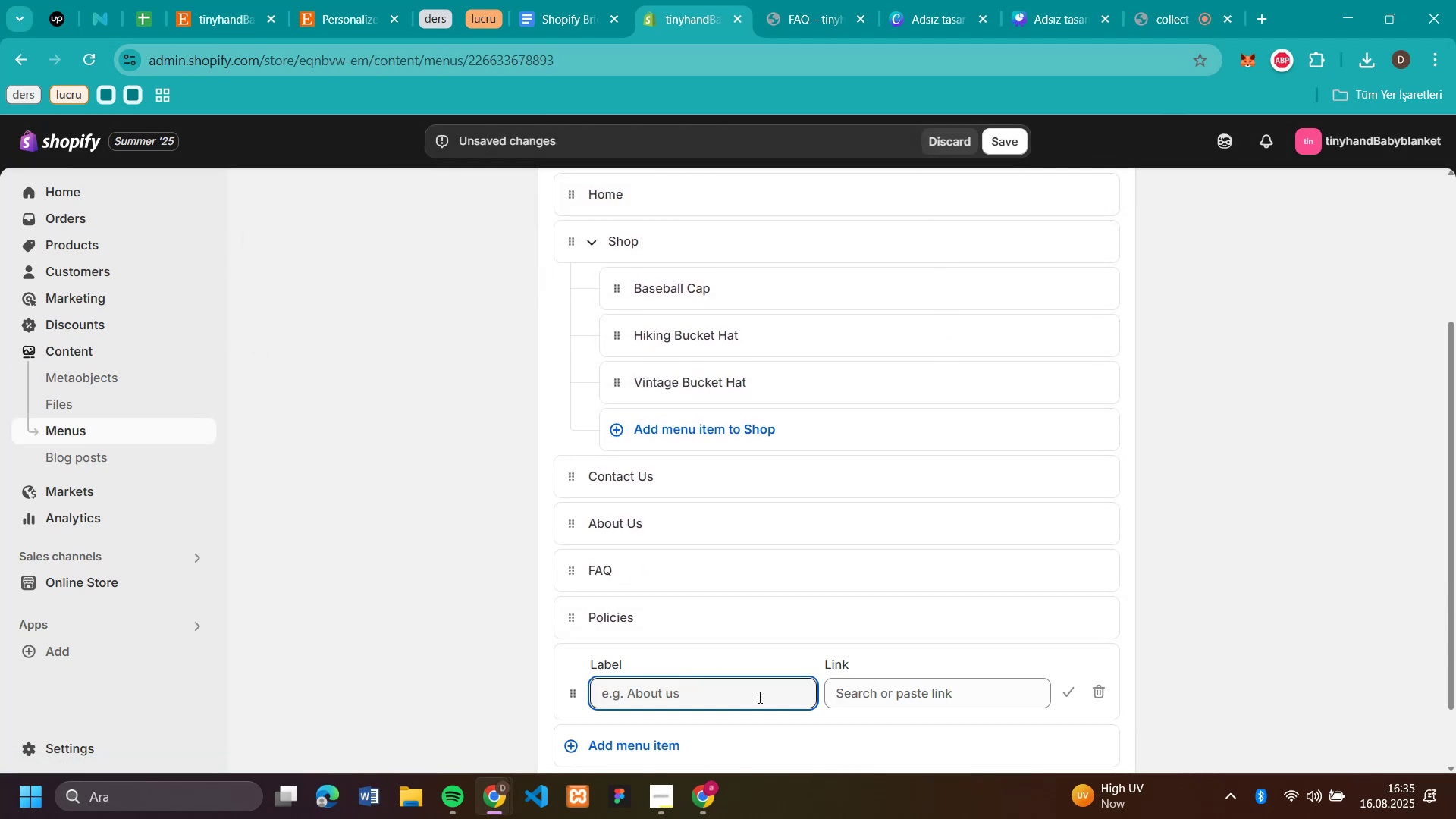 
left_click_drag(start_coordinate=[573, 695], to_coordinate=[600, 689])
 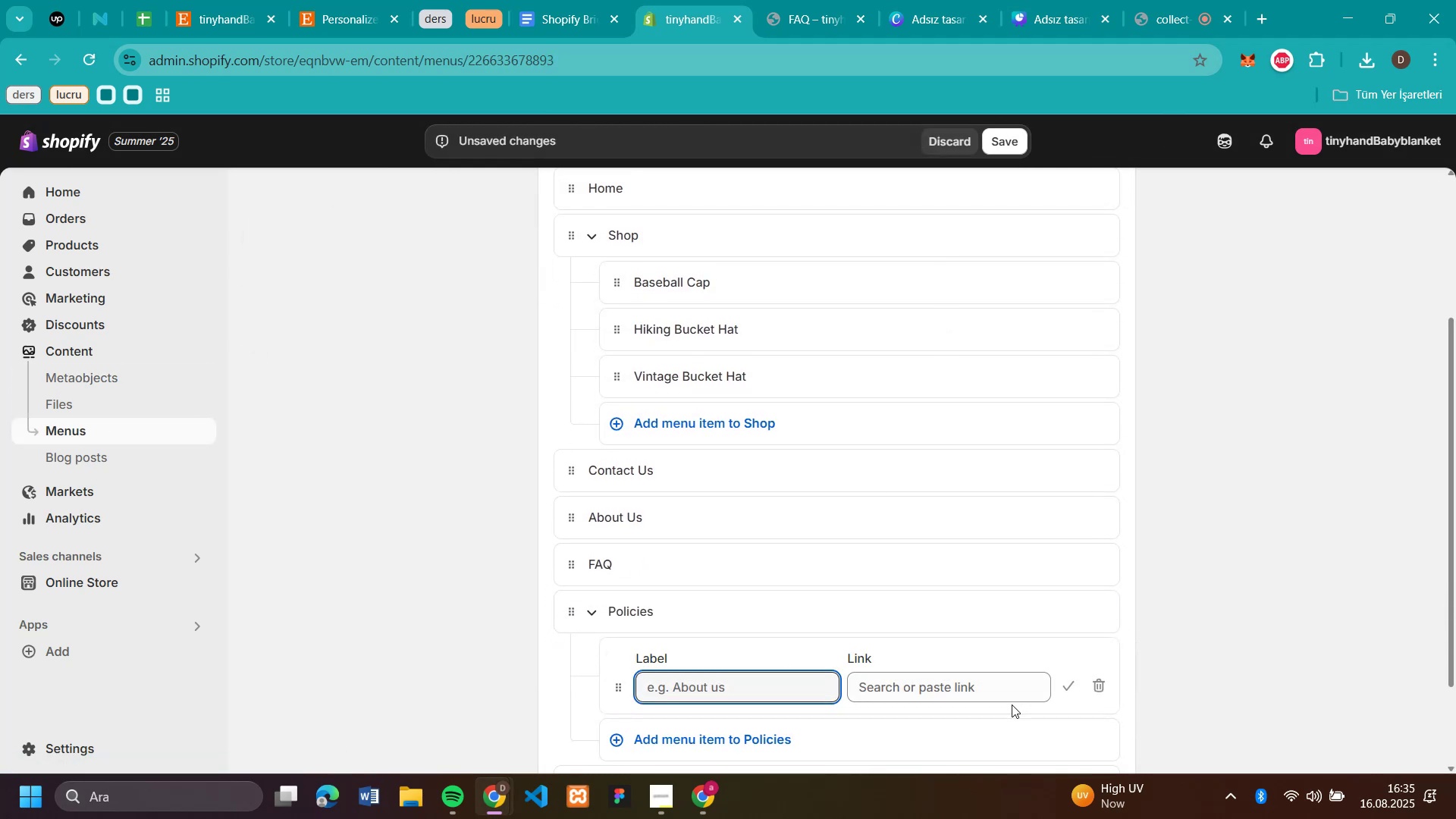 
left_click([985, 682])
 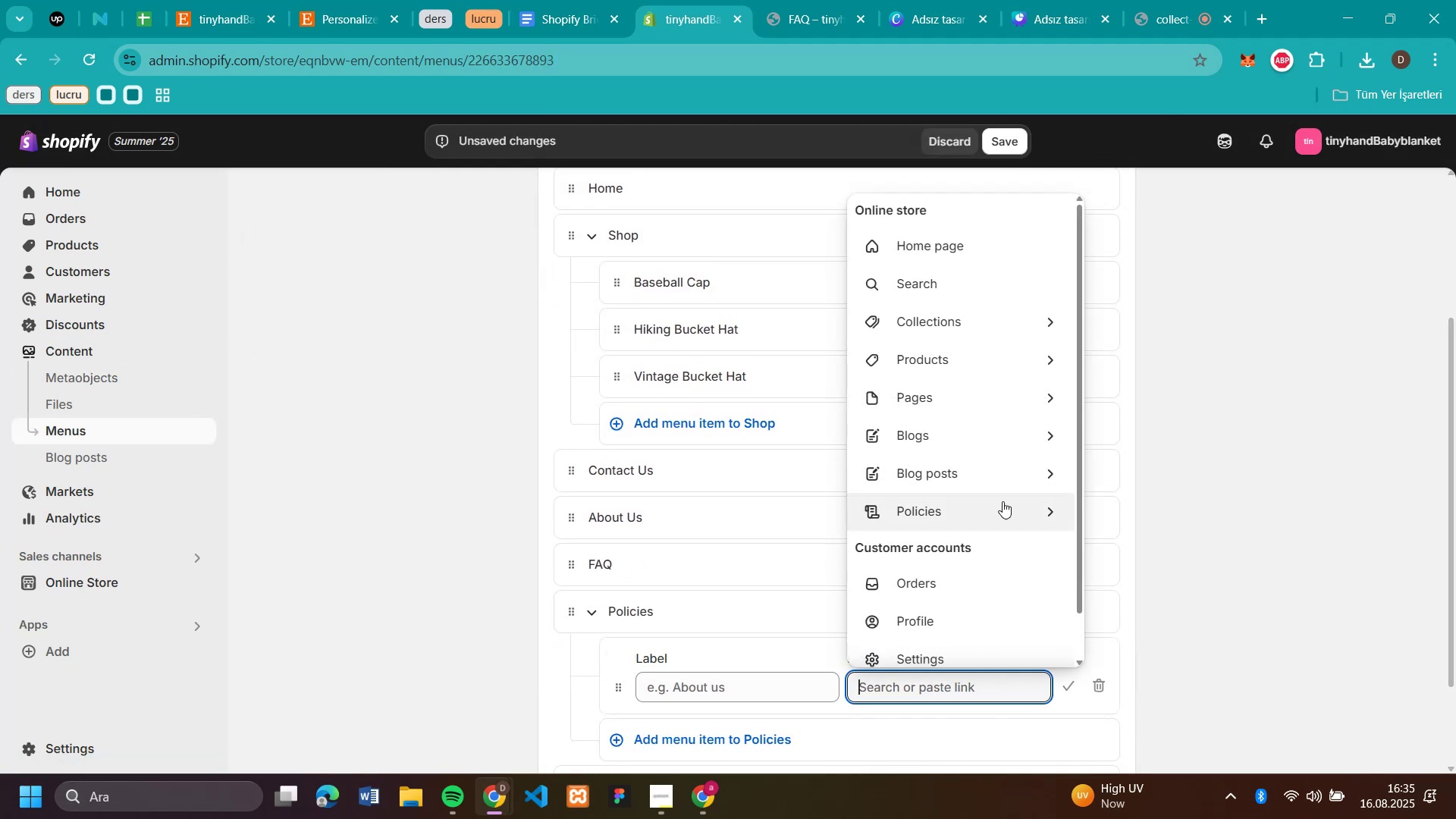 
left_click([1003, 501])
 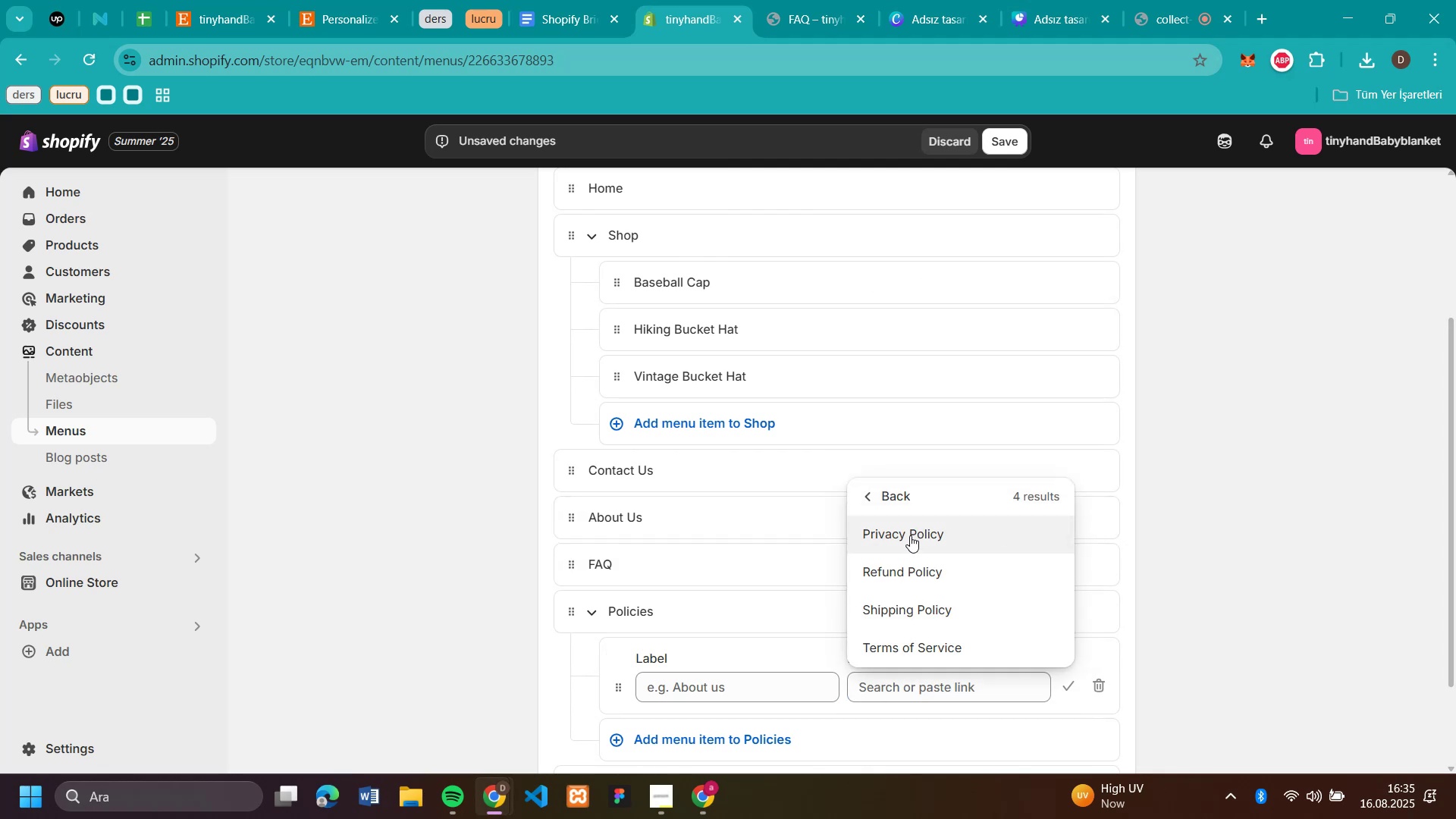 
left_click([910, 535])
 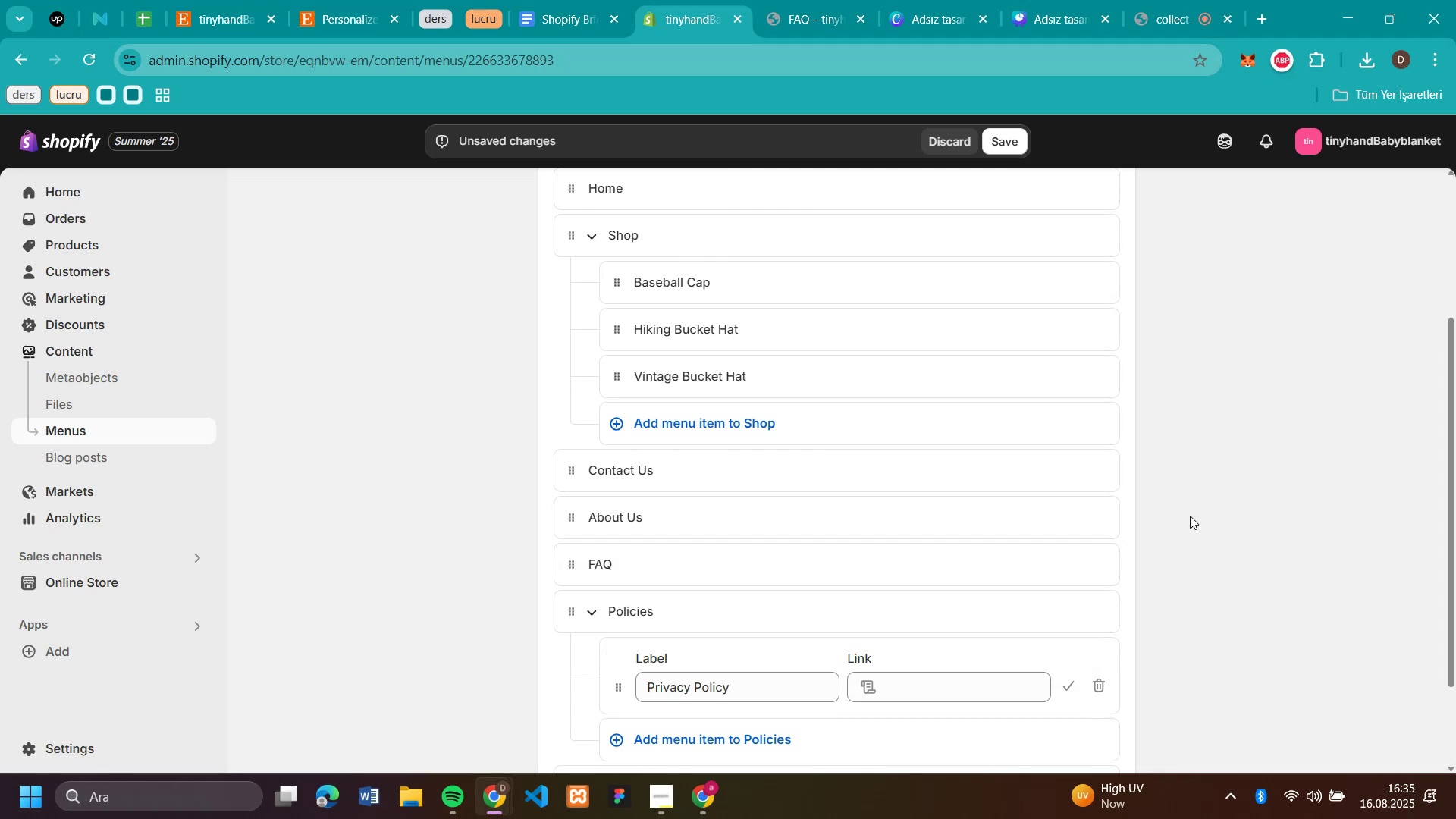 
scroll: coordinate [1217, 510], scroll_direction: down, amount: 3.0
 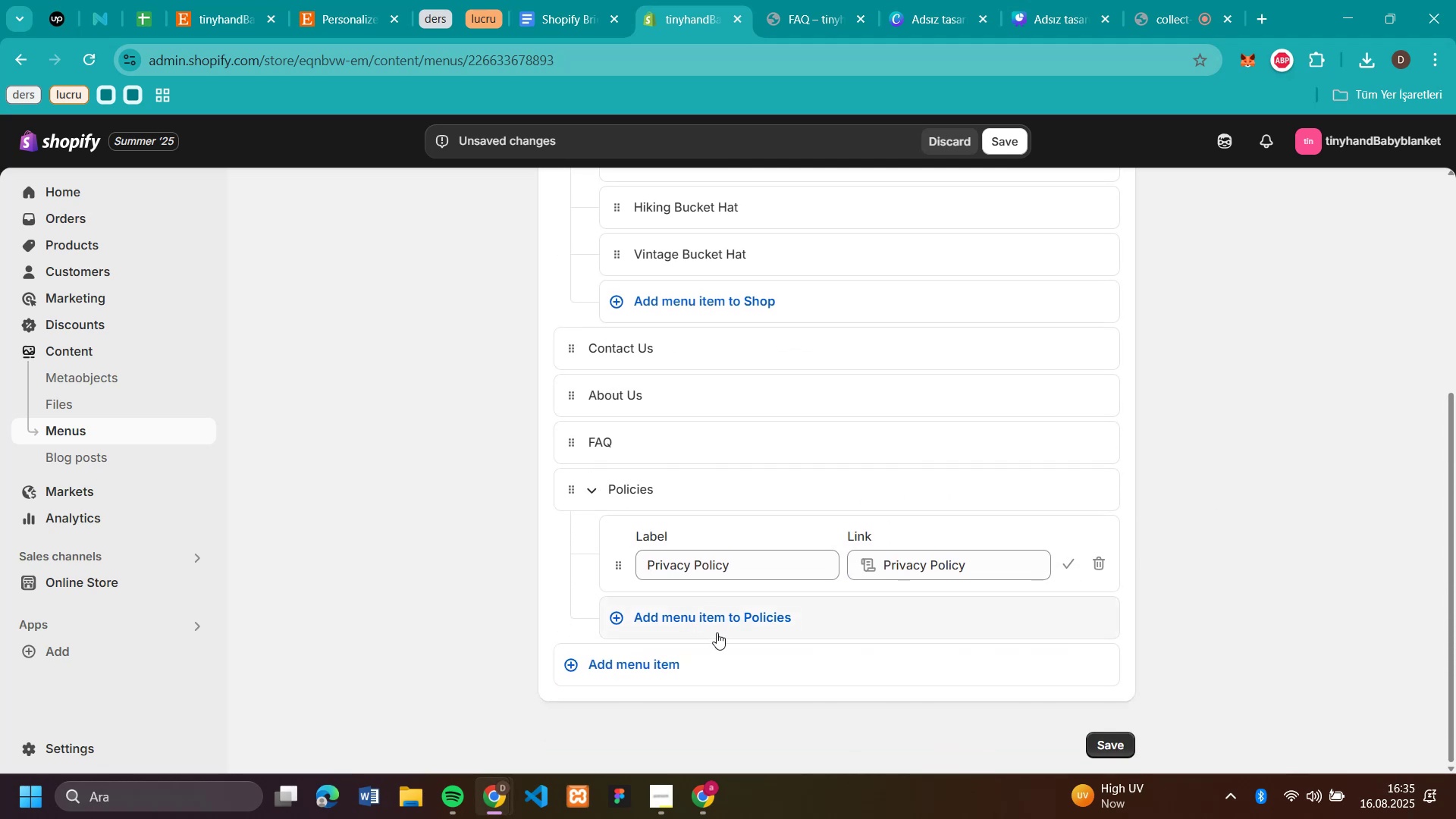 
left_click([719, 623])
 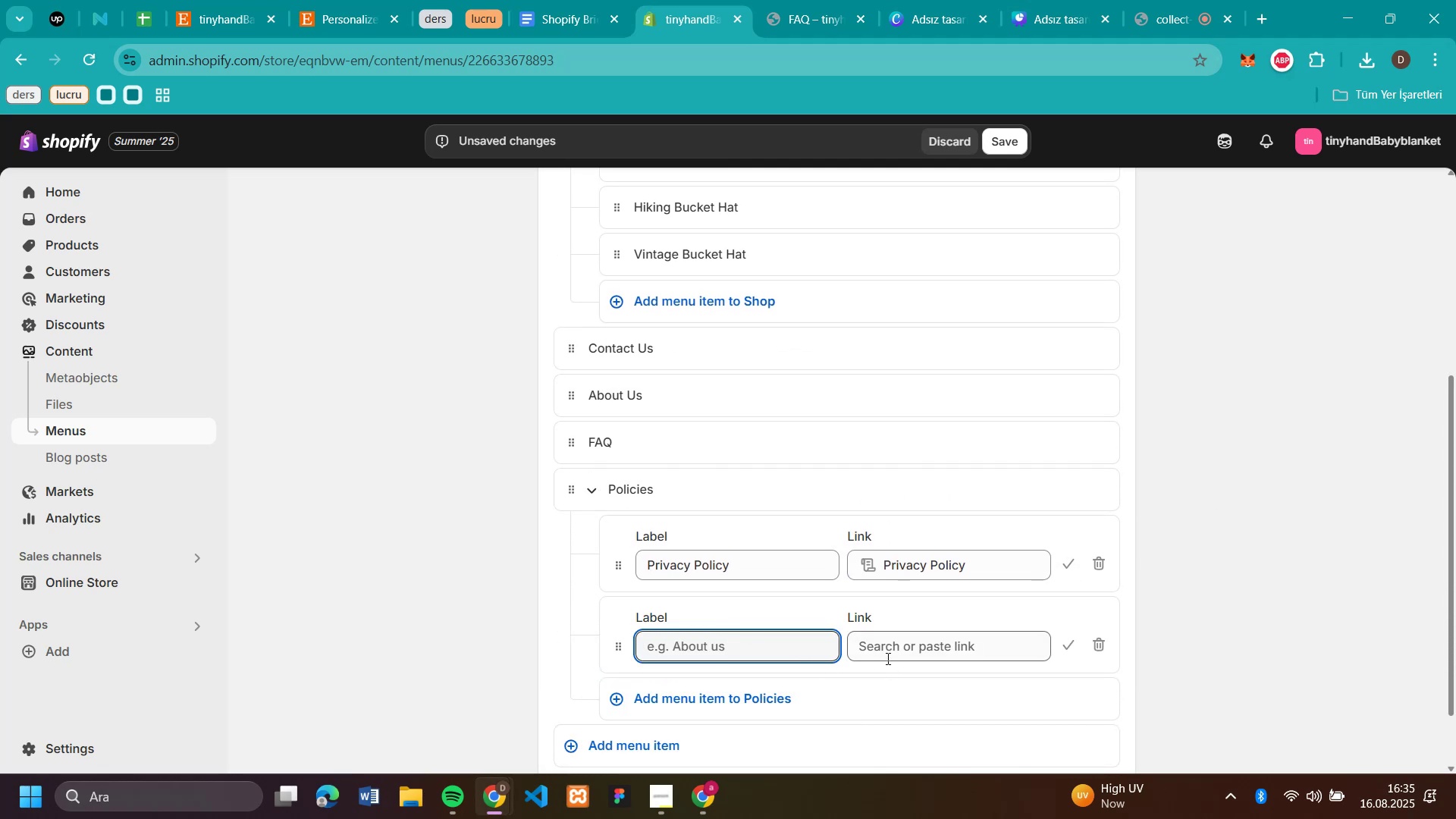 
left_click([887, 653])
 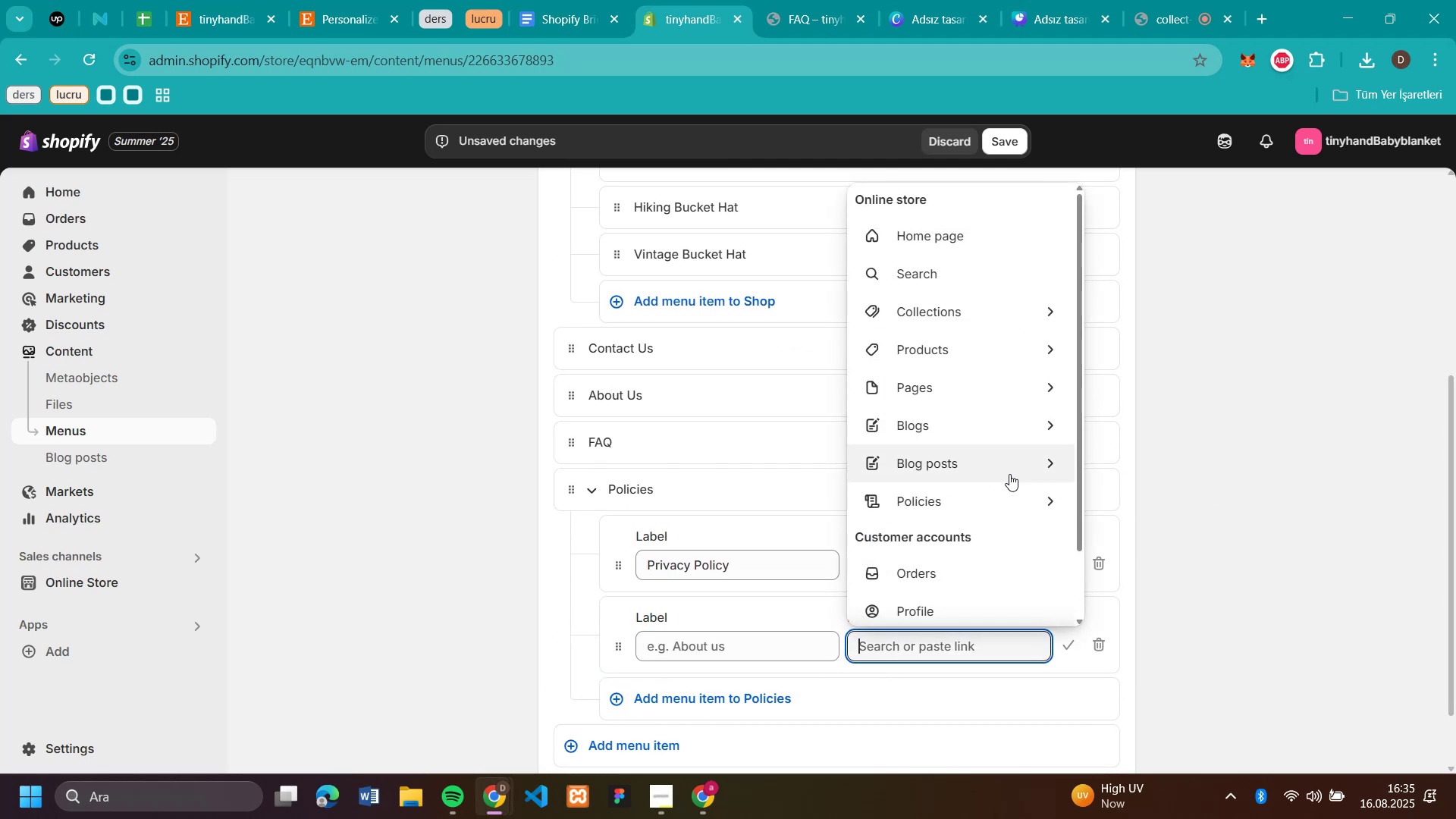 
left_click([1010, 504])
 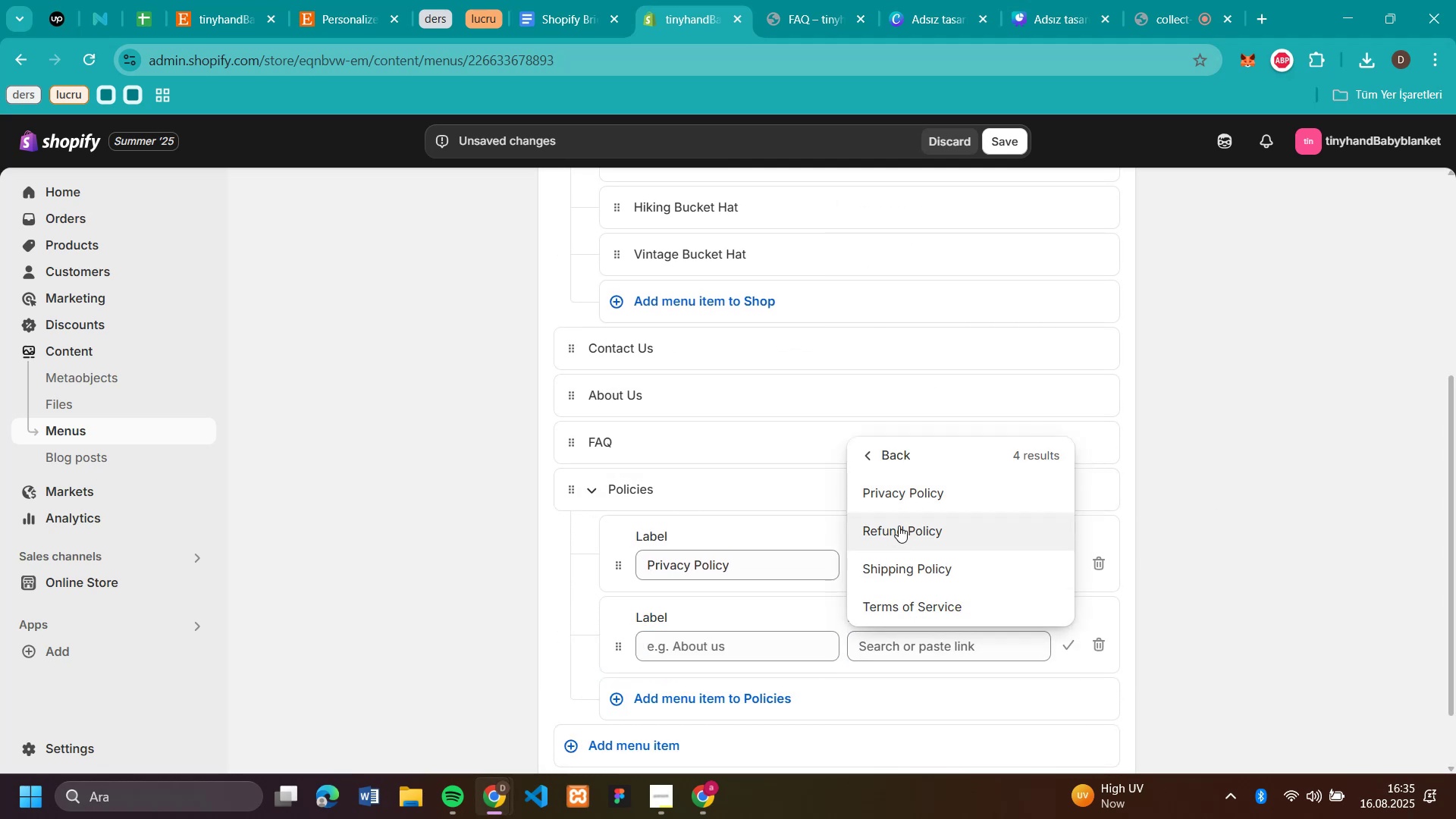 
left_click([899, 520])
 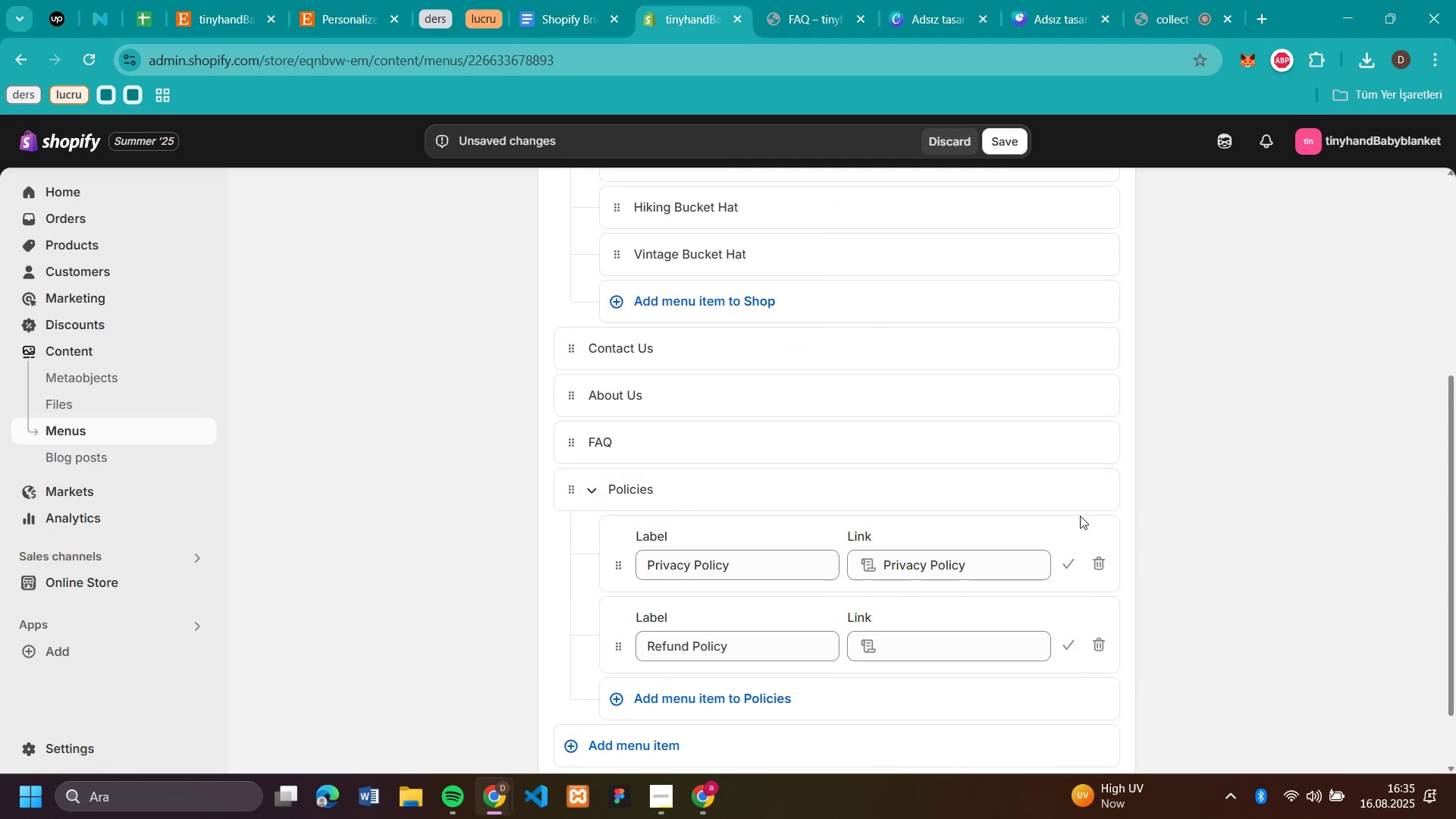 
scroll: coordinate [1145, 505], scroll_direction: down, amount: 5.0
 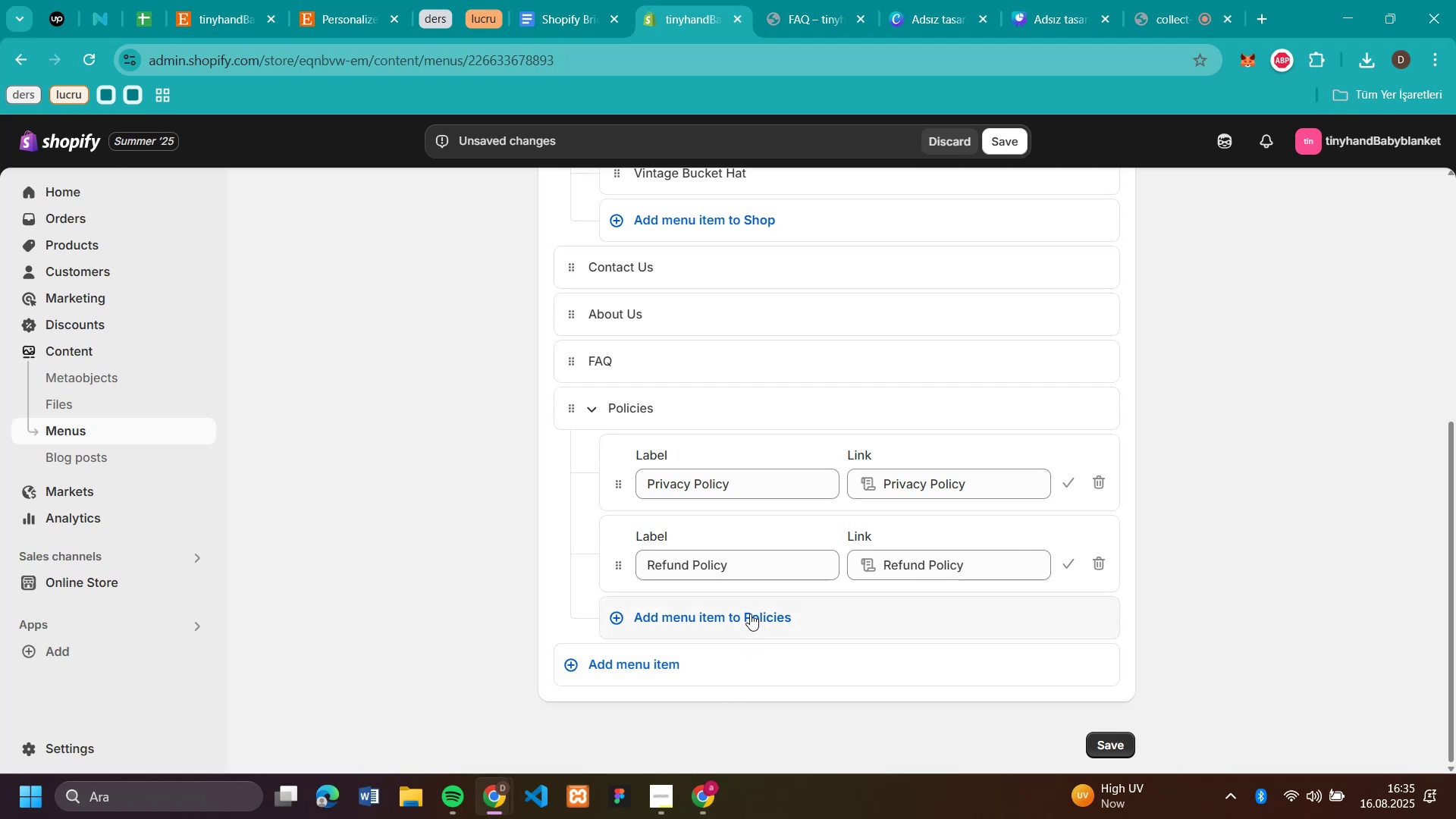 
left_click([755, 604])
 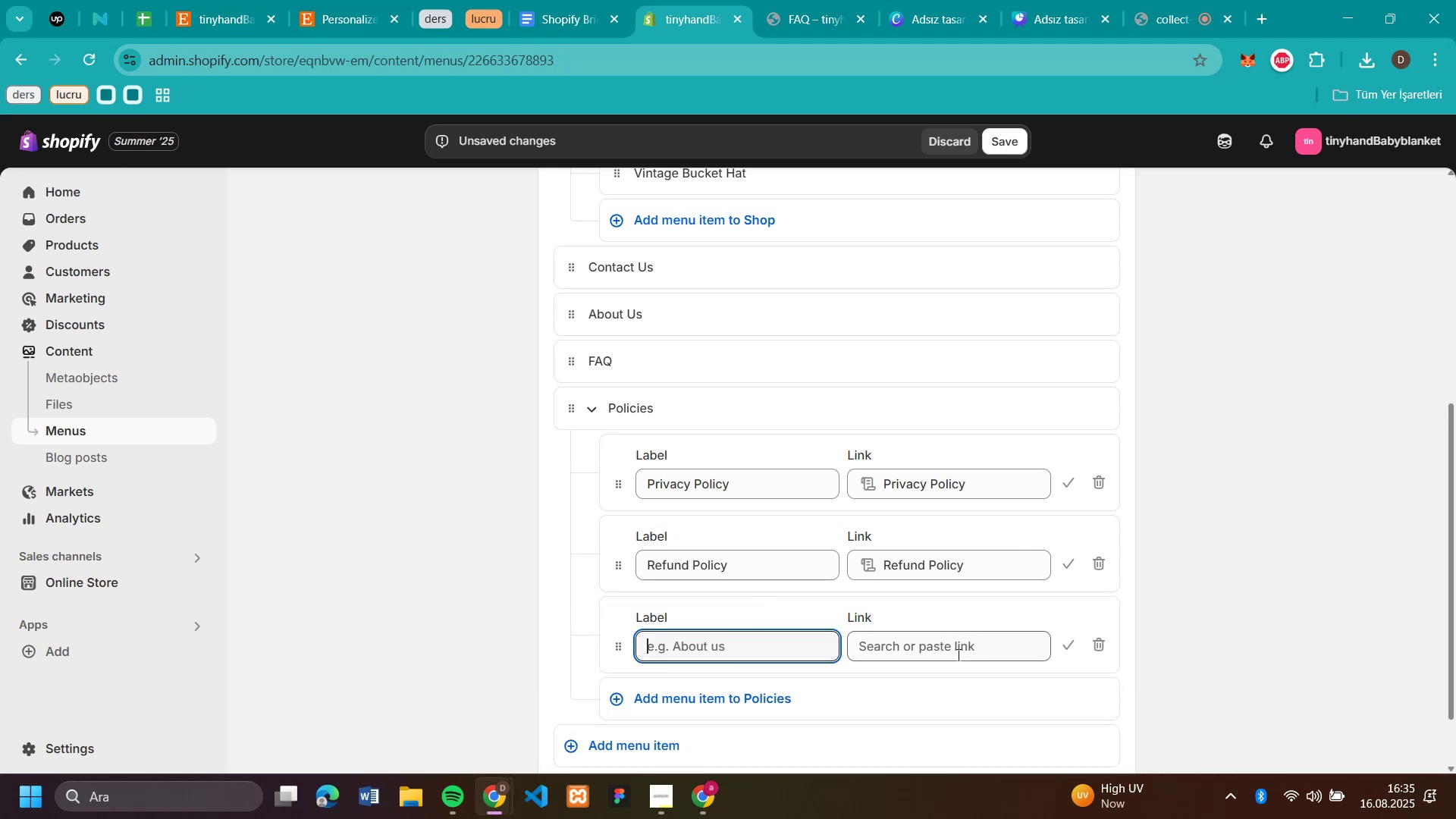 
left_click([958, 657])
 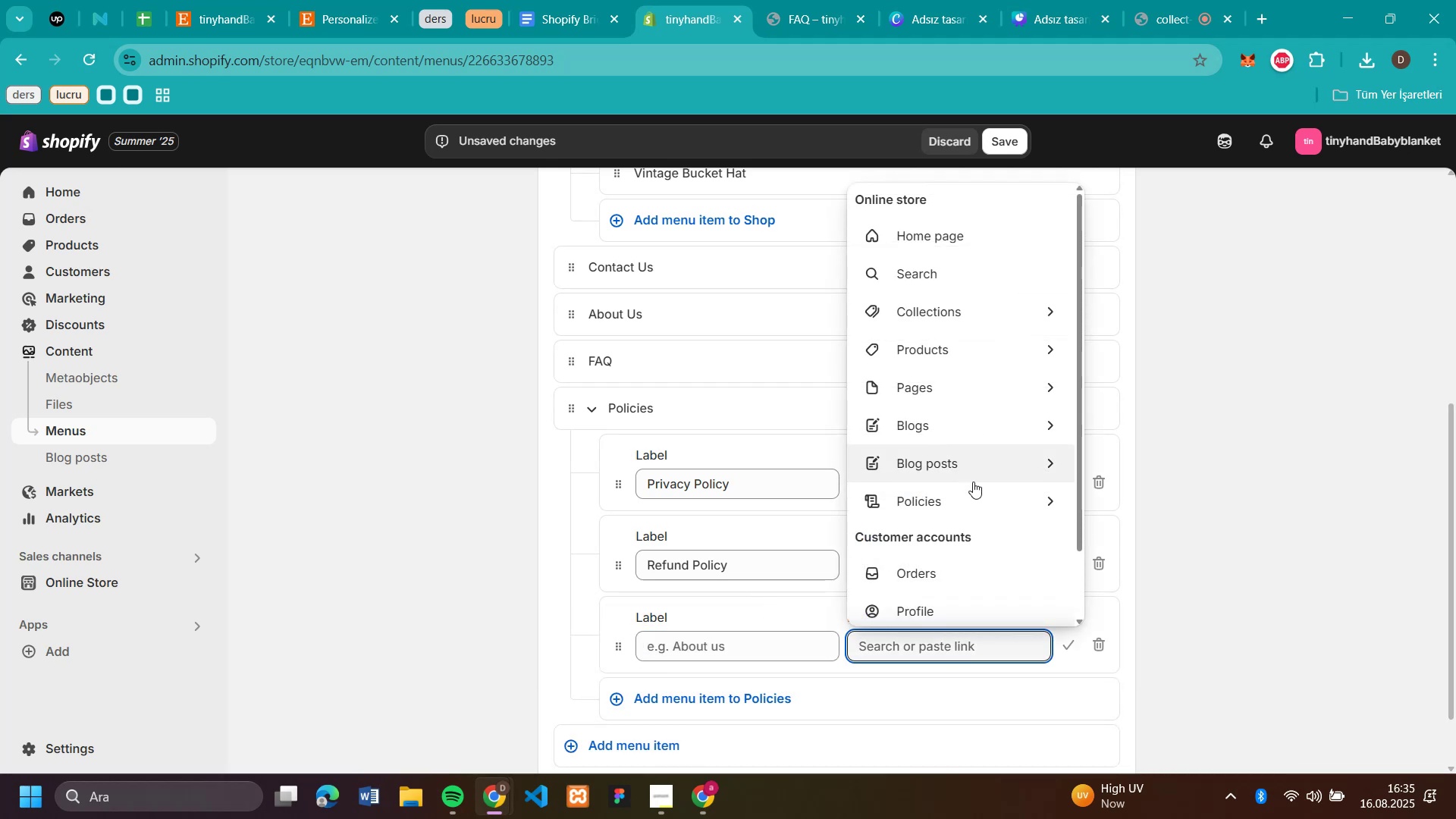 
left_click([976, 486])
 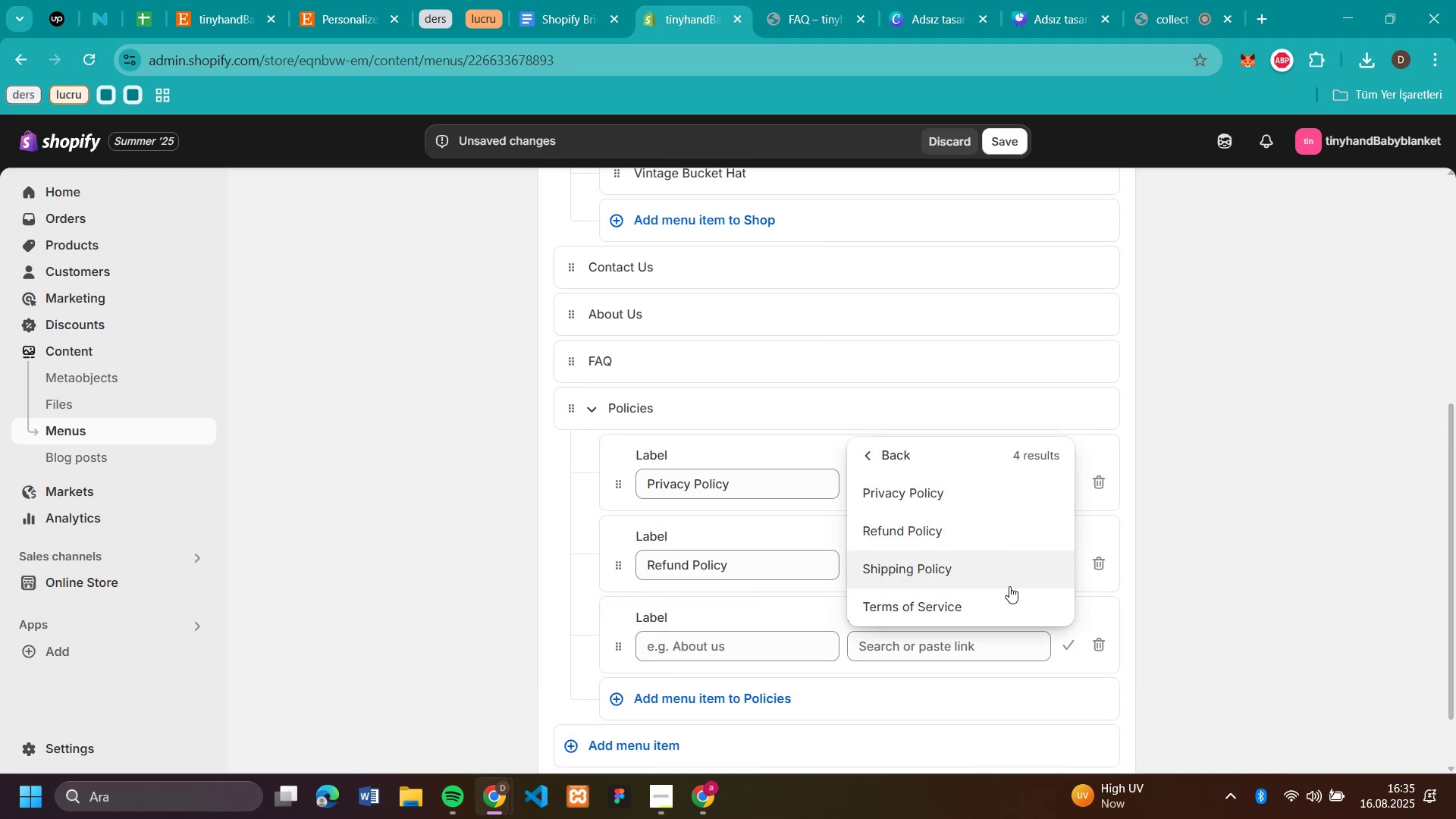 
left_click([1001, 580])
 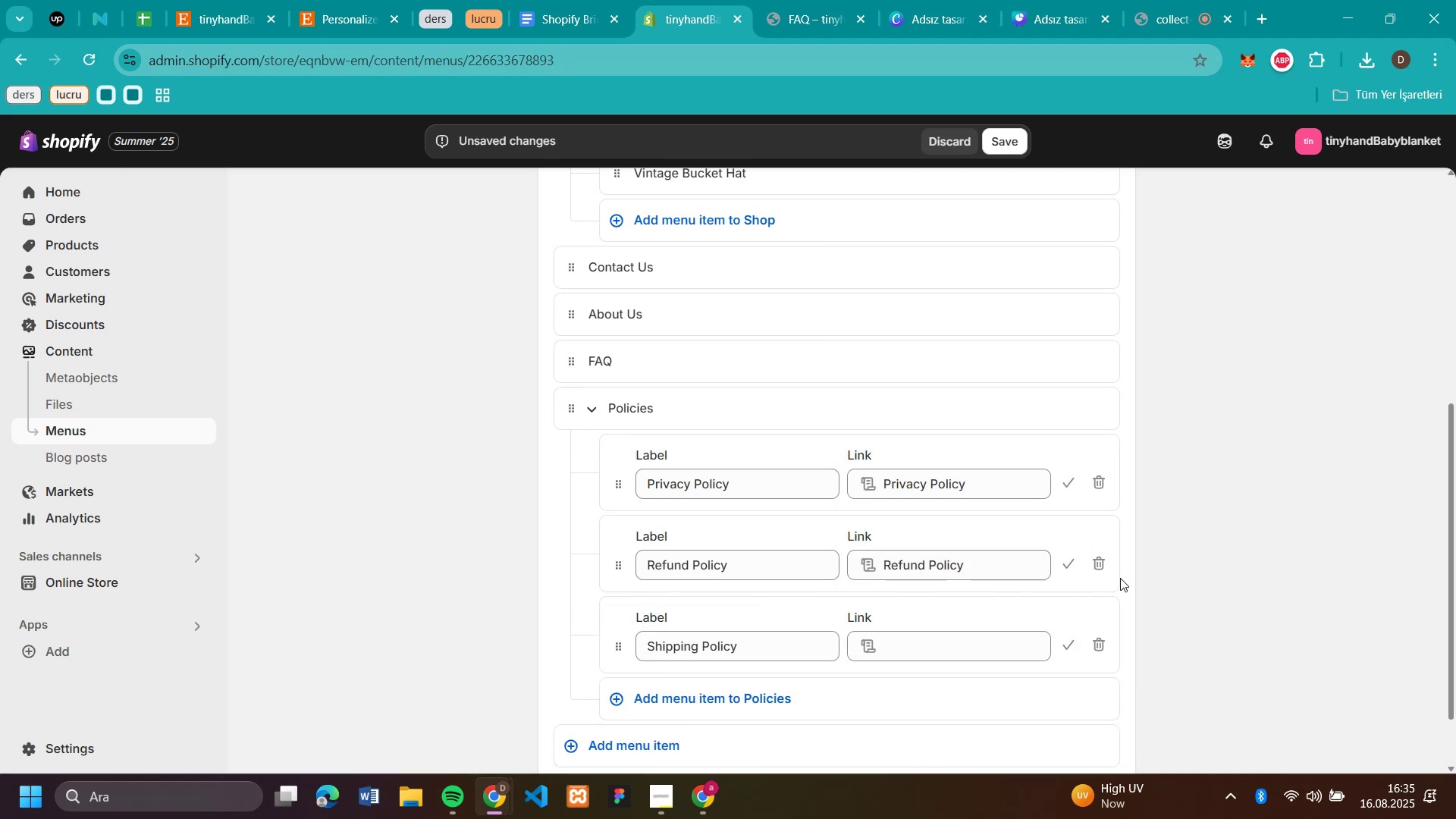 
scroll: coordinate [1157, 573], scroll_direction: down, amount: 5.0
 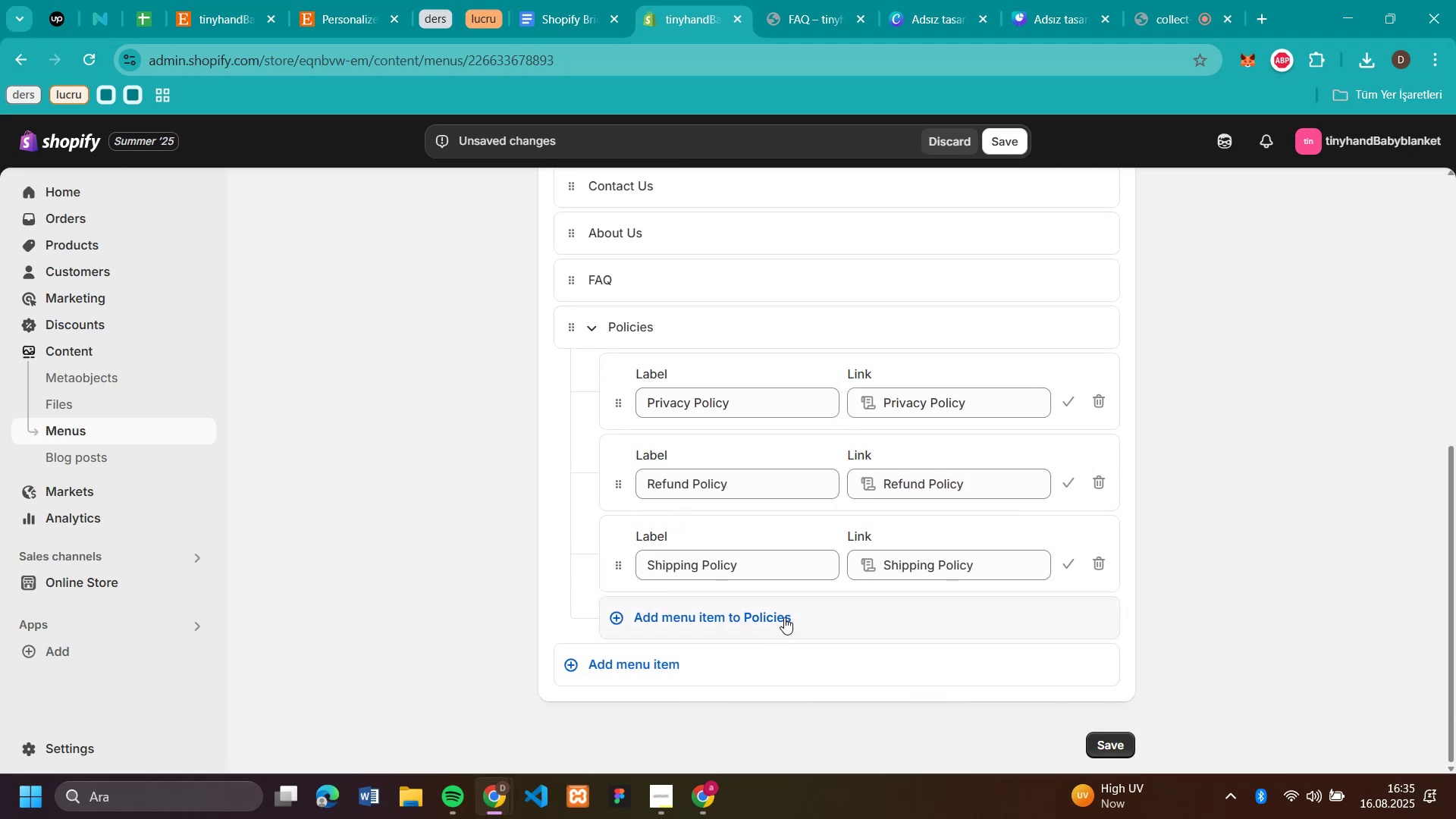 
left_click([786, 613])
 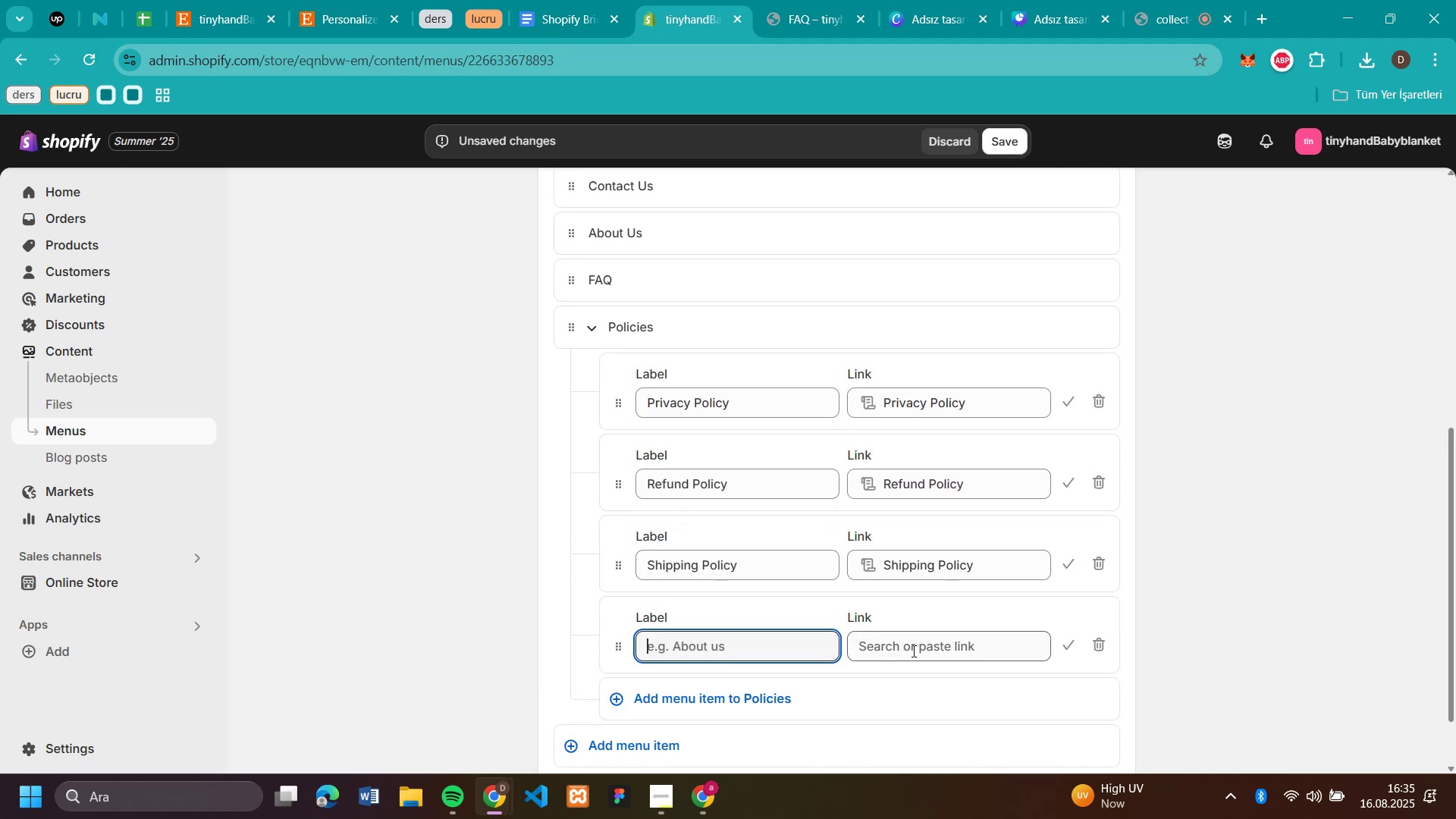 
left_click([915, 653])
 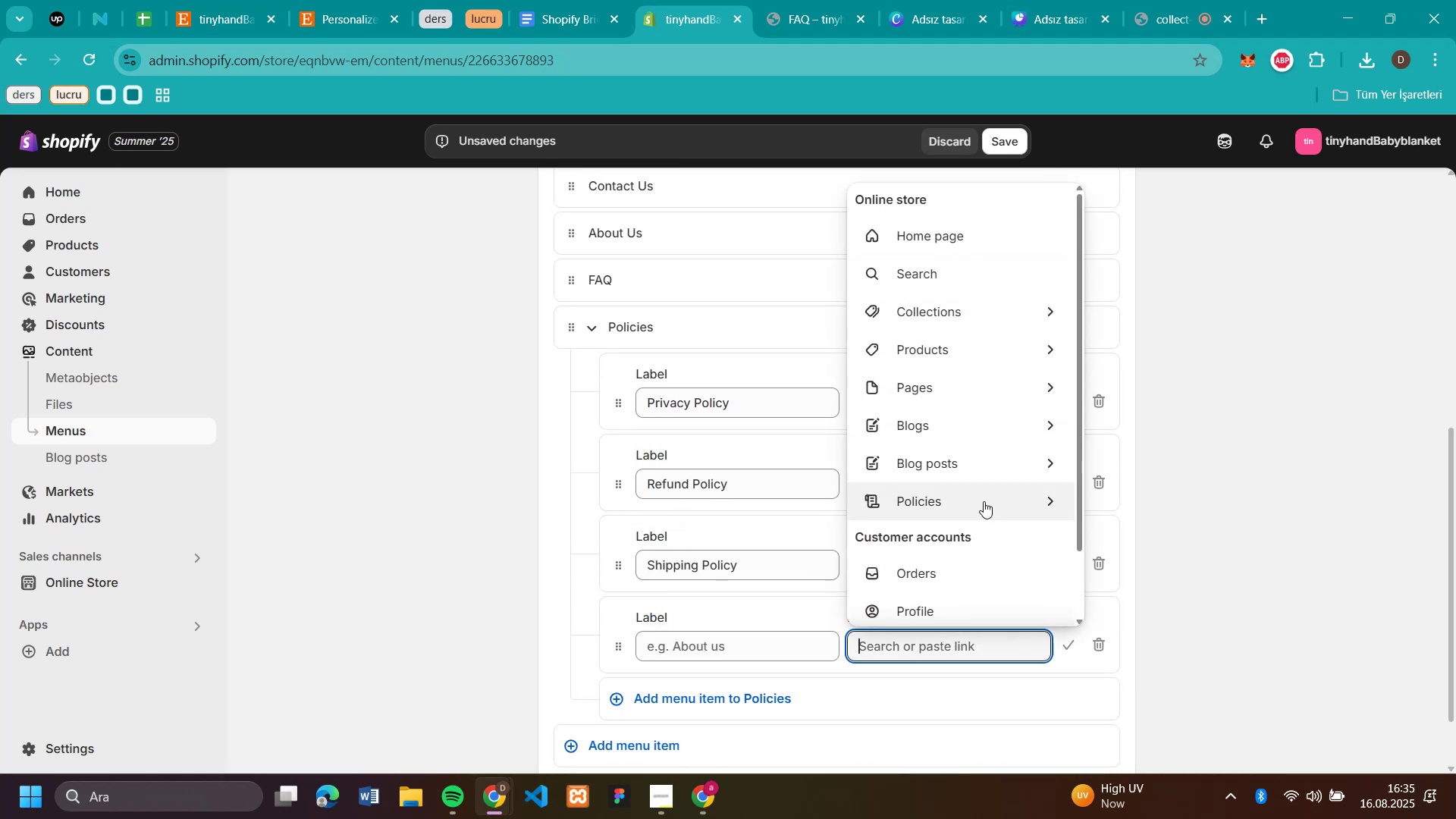 
left_click([984, 501])
 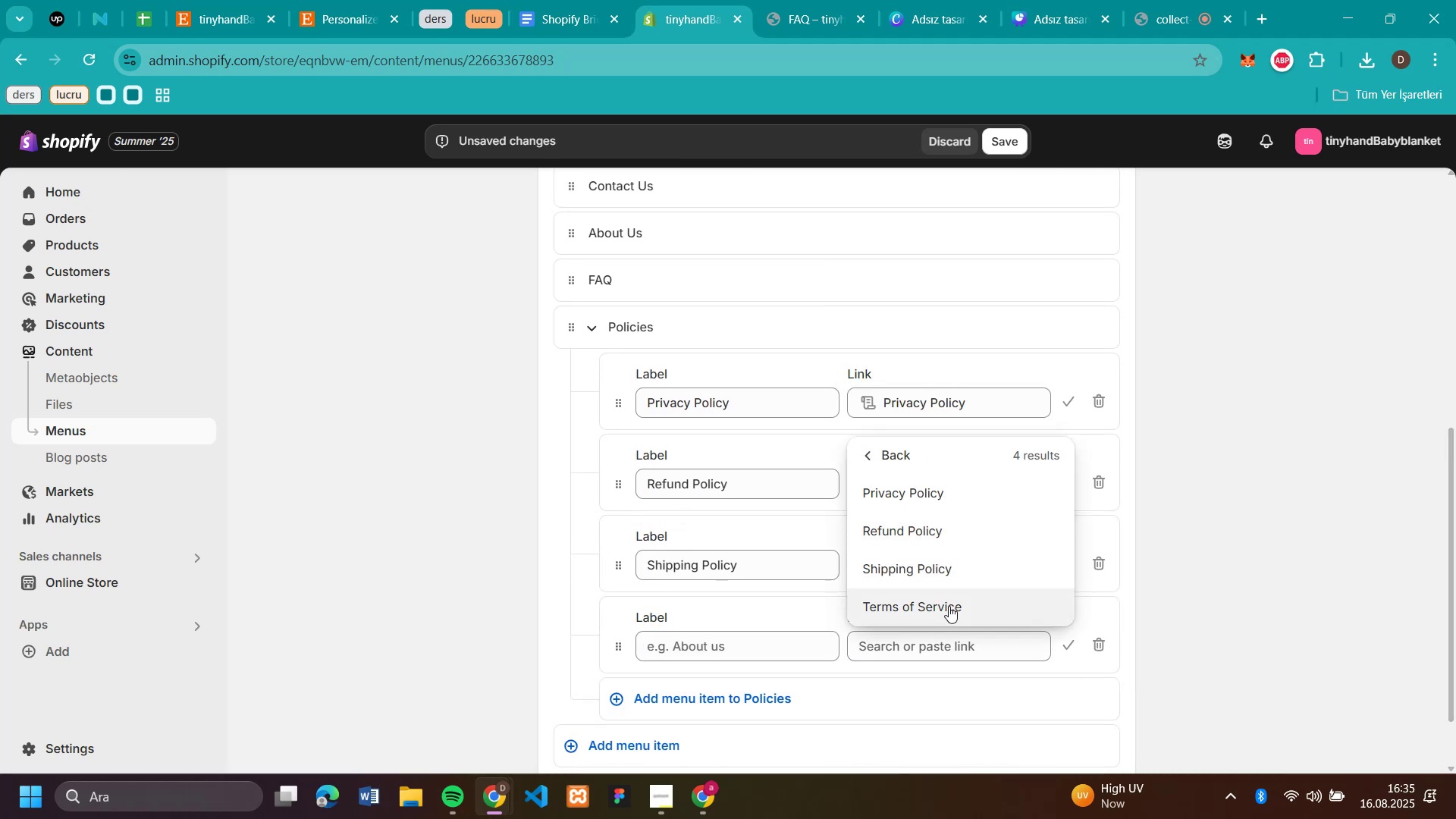 
left_click([949, 606])
 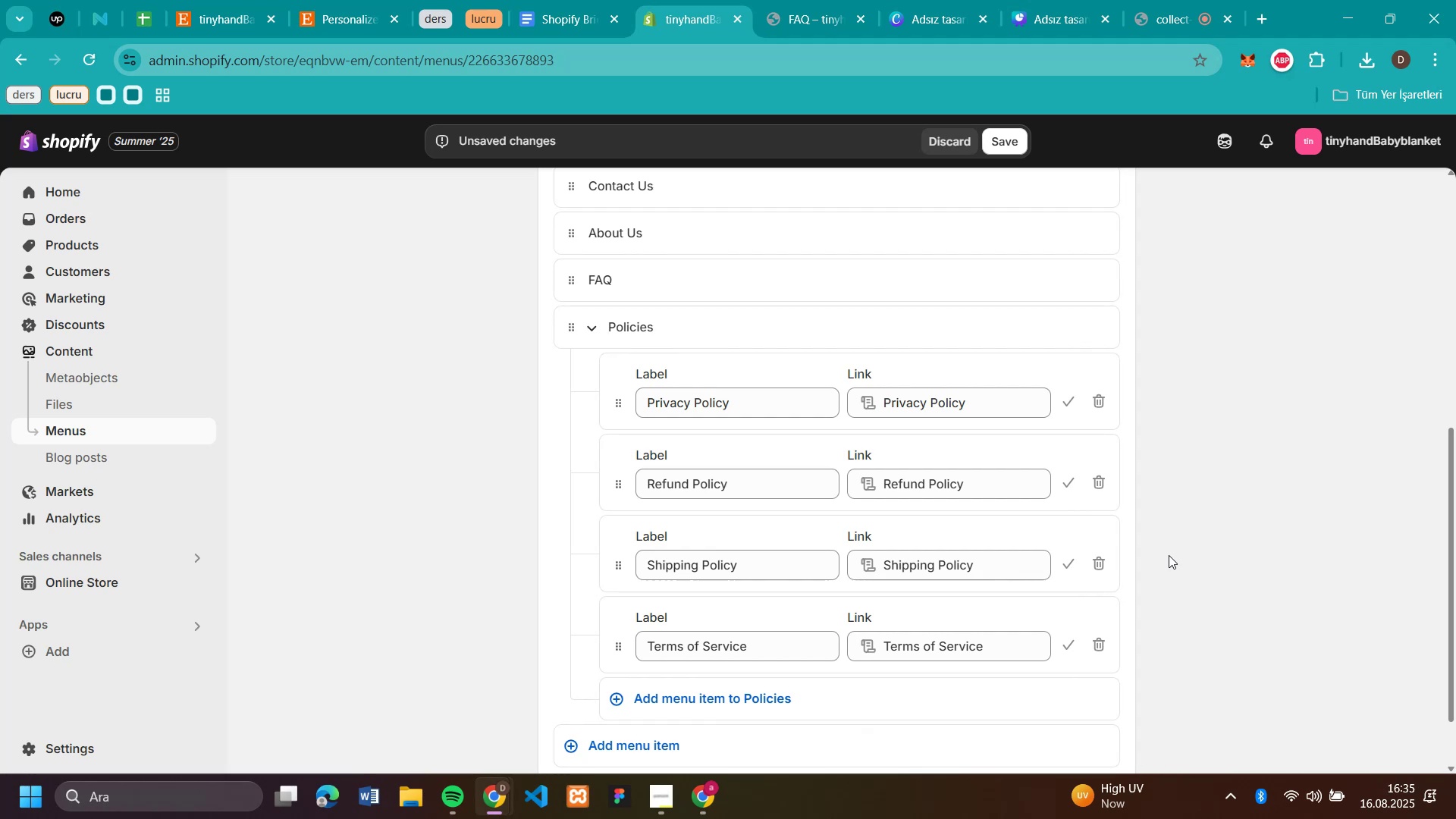 
left_click([1169, 555])
 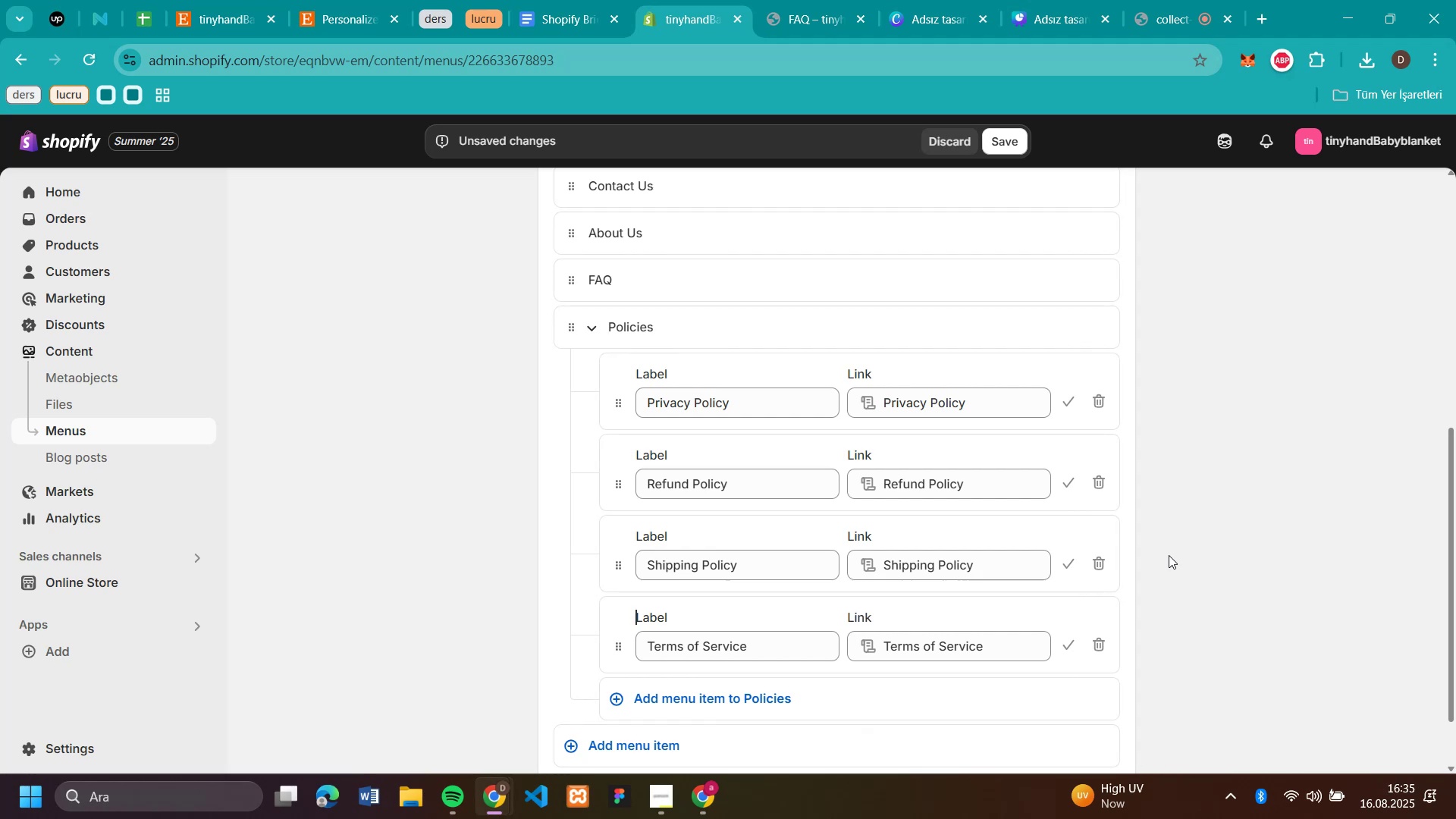 
scroll: coordinate [1169, 555], scroll_direction: down, amount: 4.0
 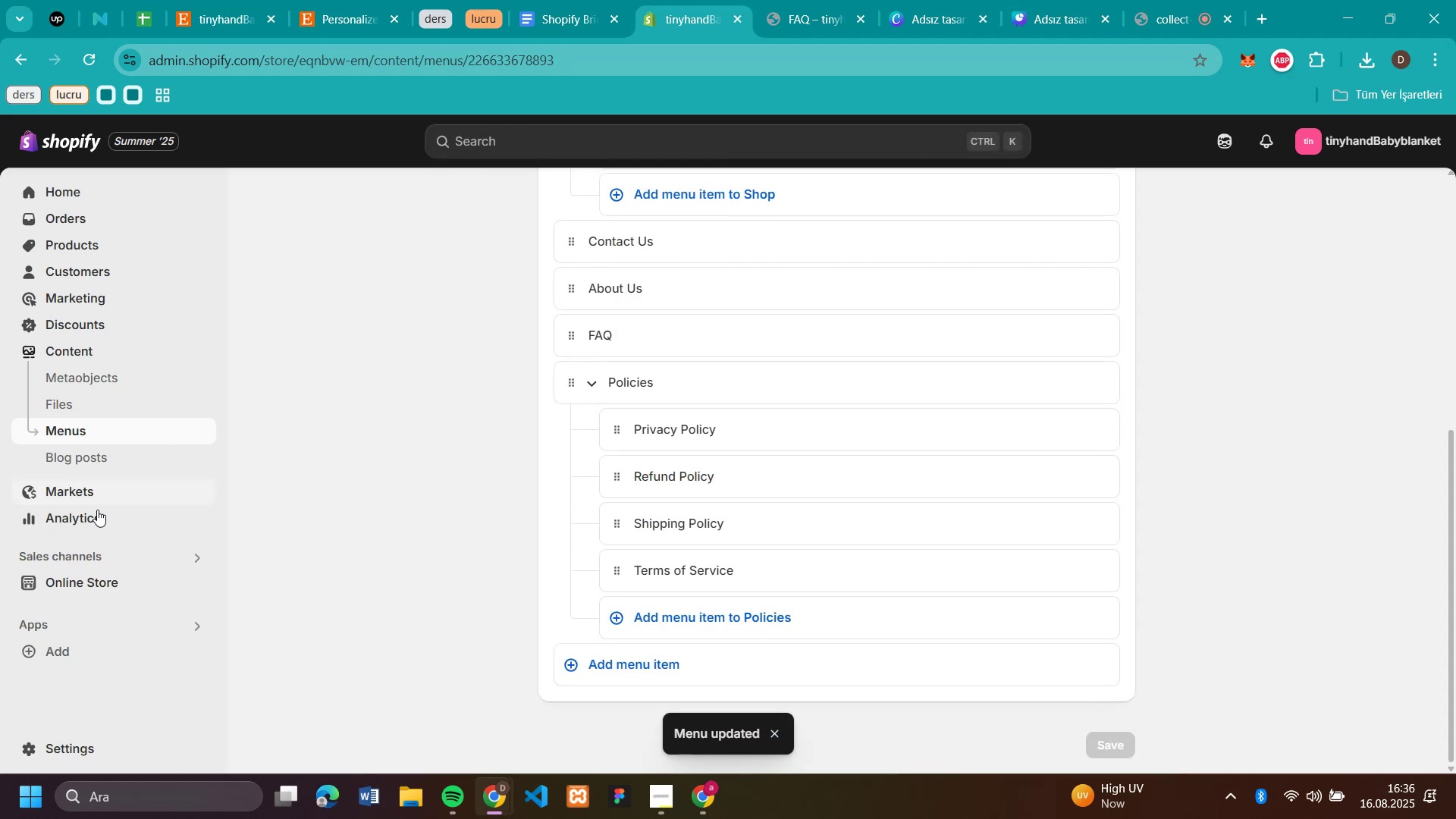 
left_click([96, 576])
 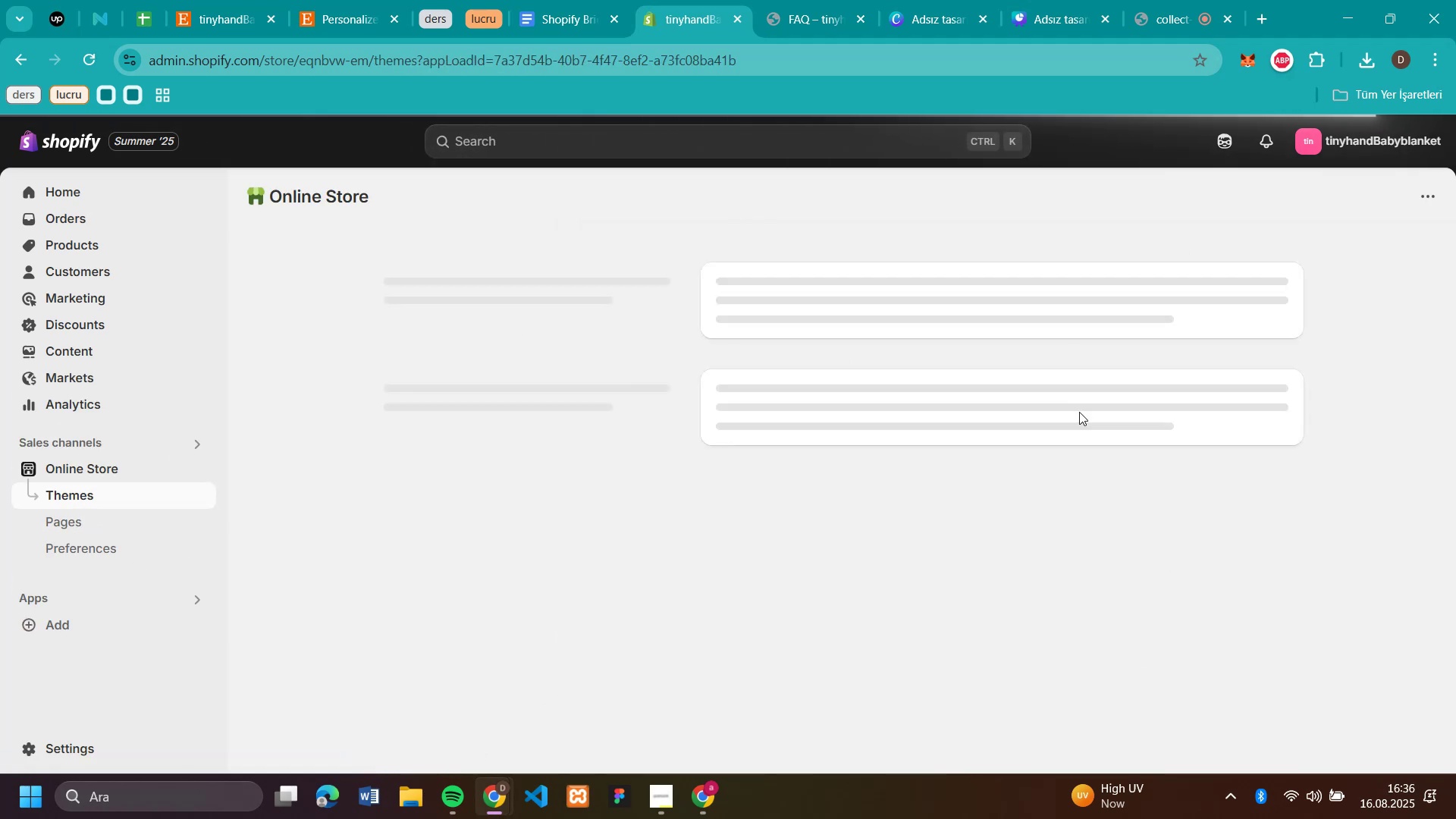 
wait(5.34)
 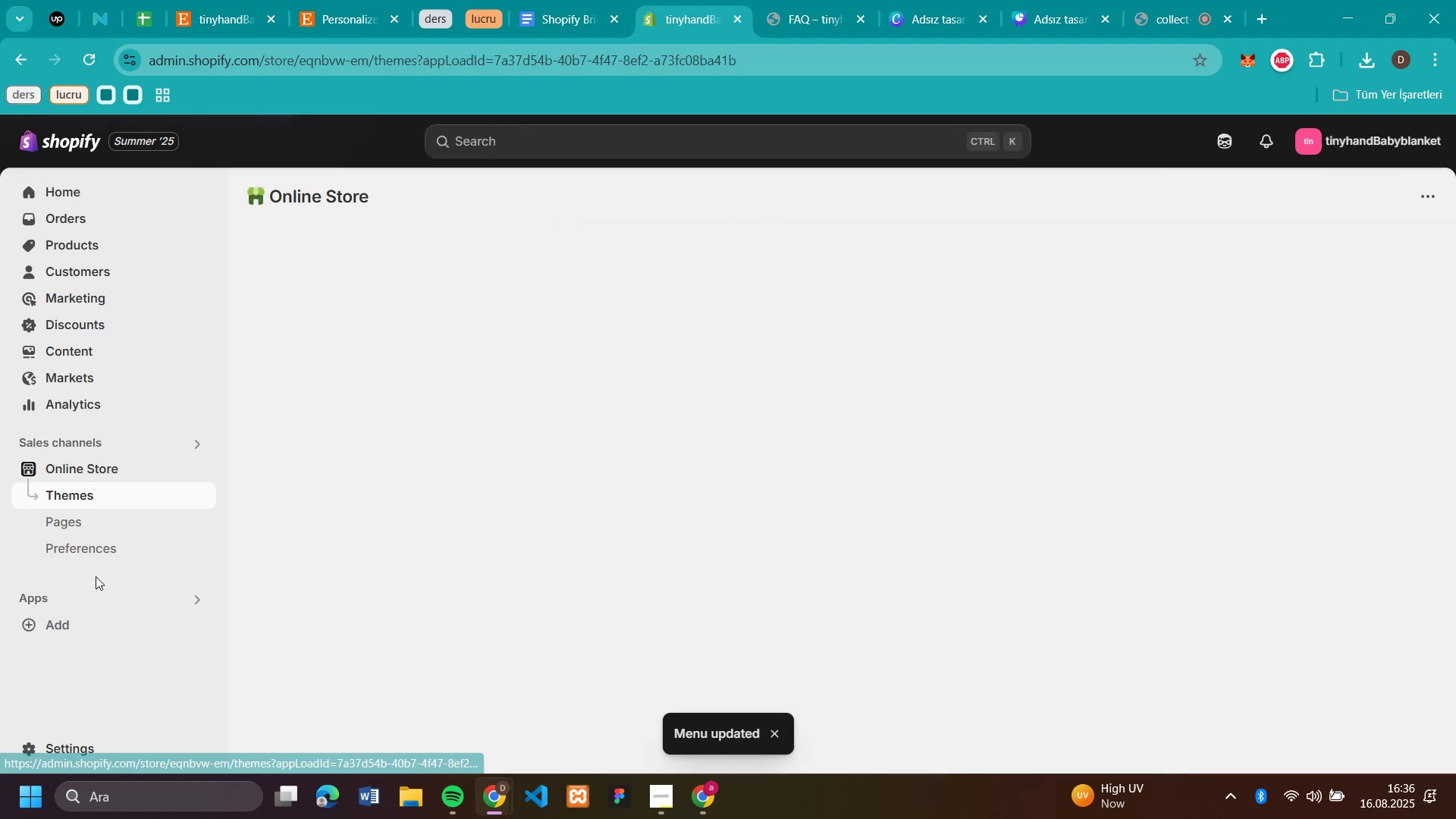 
left_click([1215, 657])
 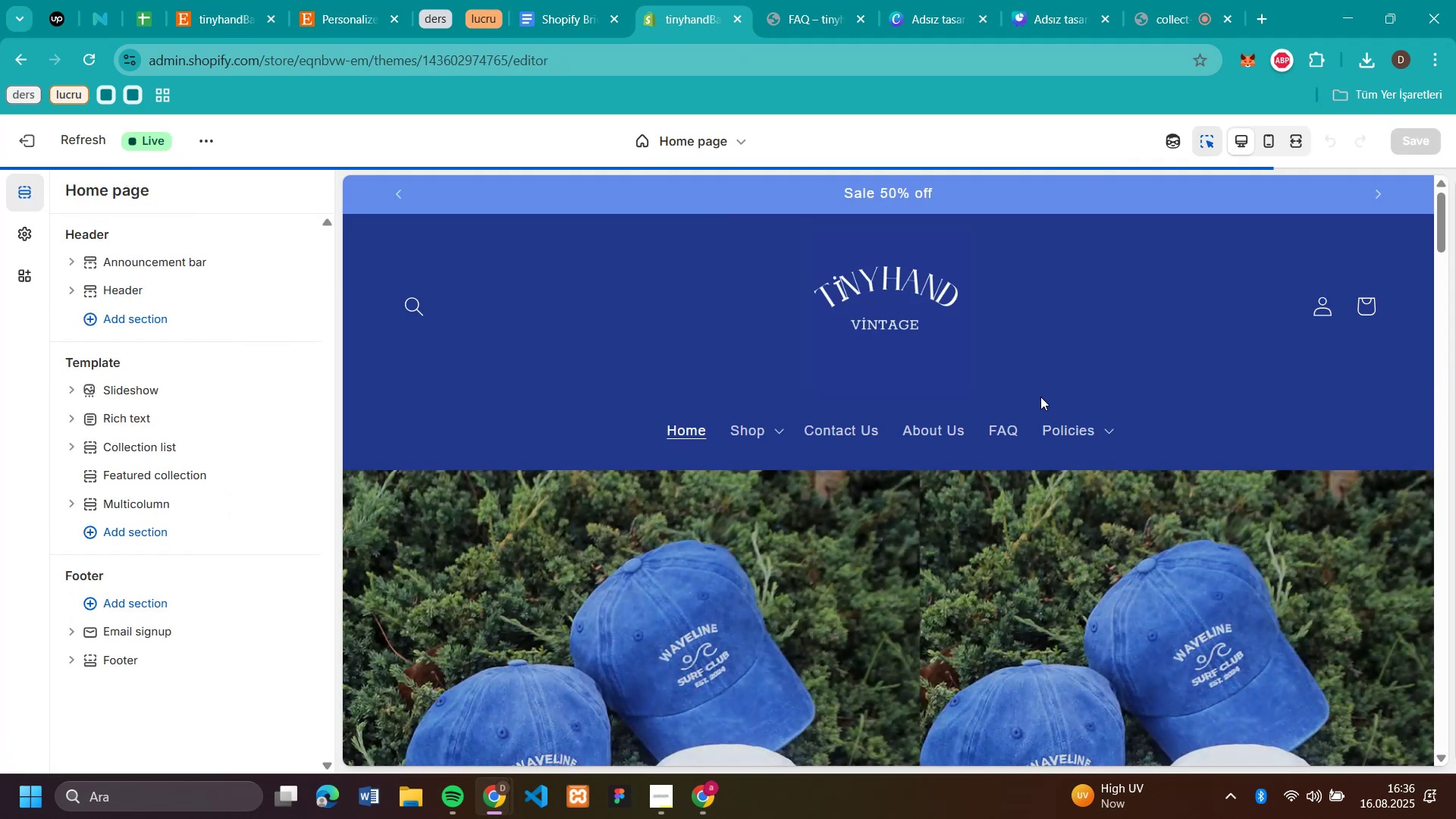 
left_click([1110, 429])
 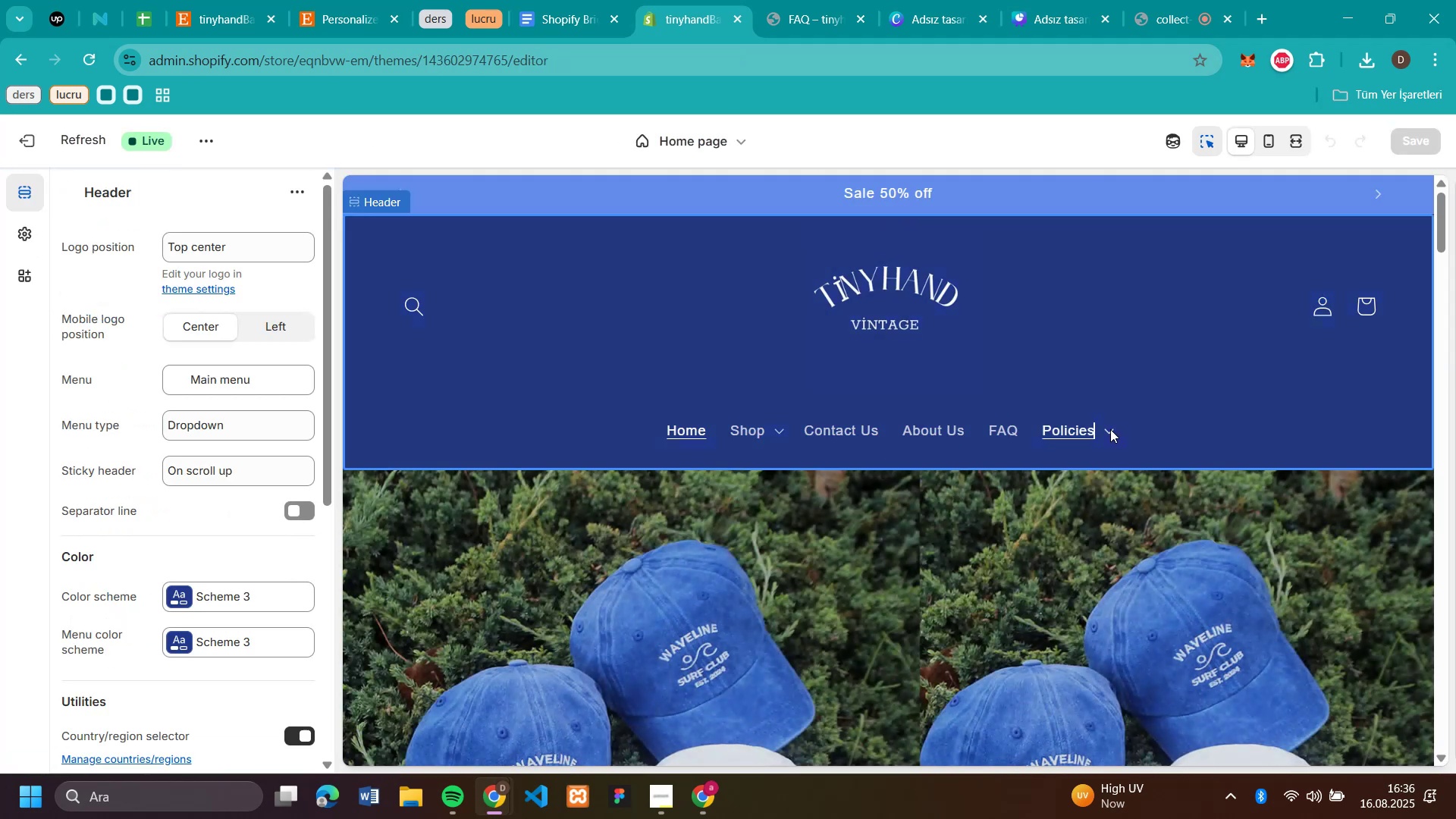 
left_click([1110, 429])
 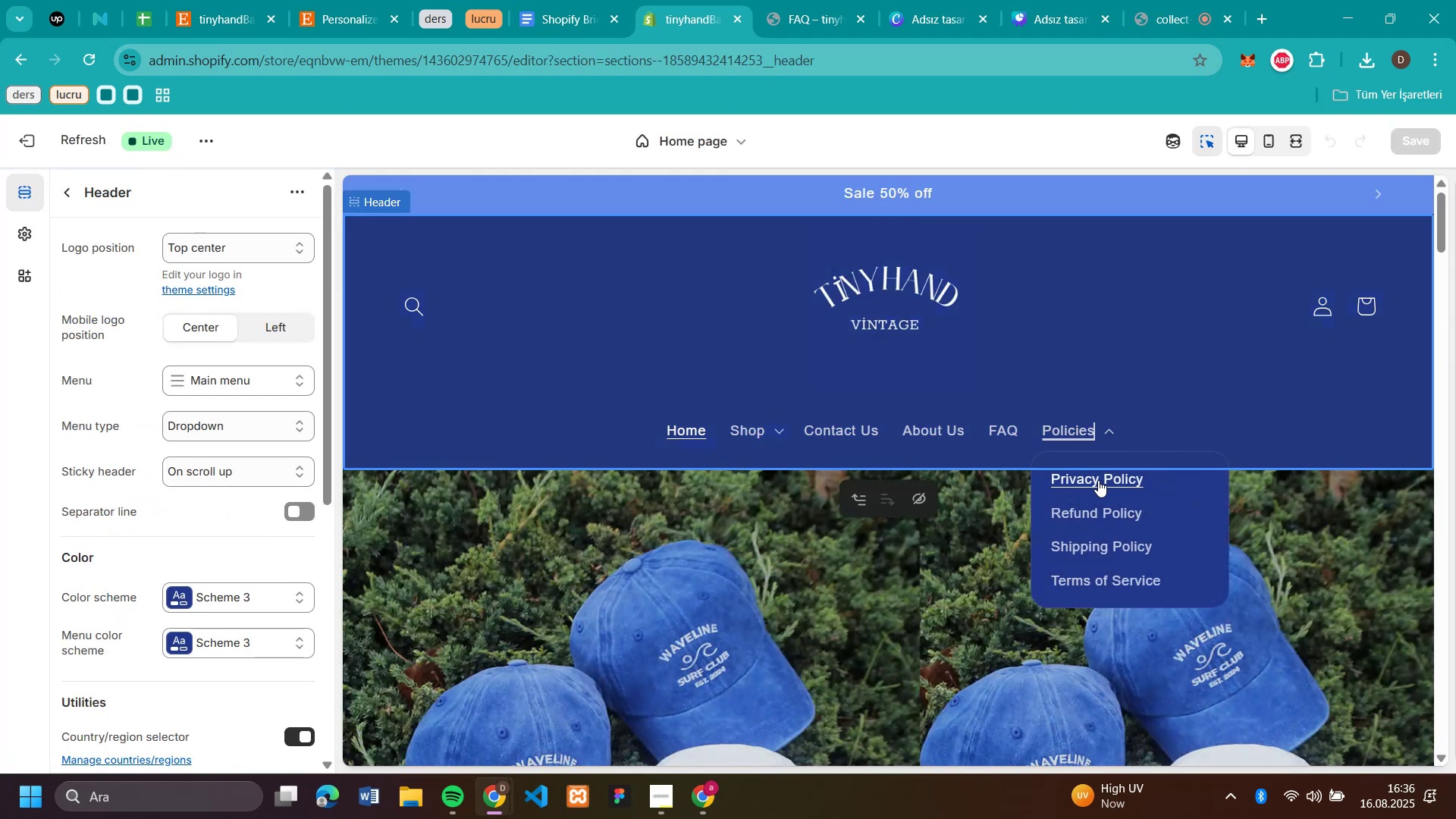 
left_click([1098, 482])
 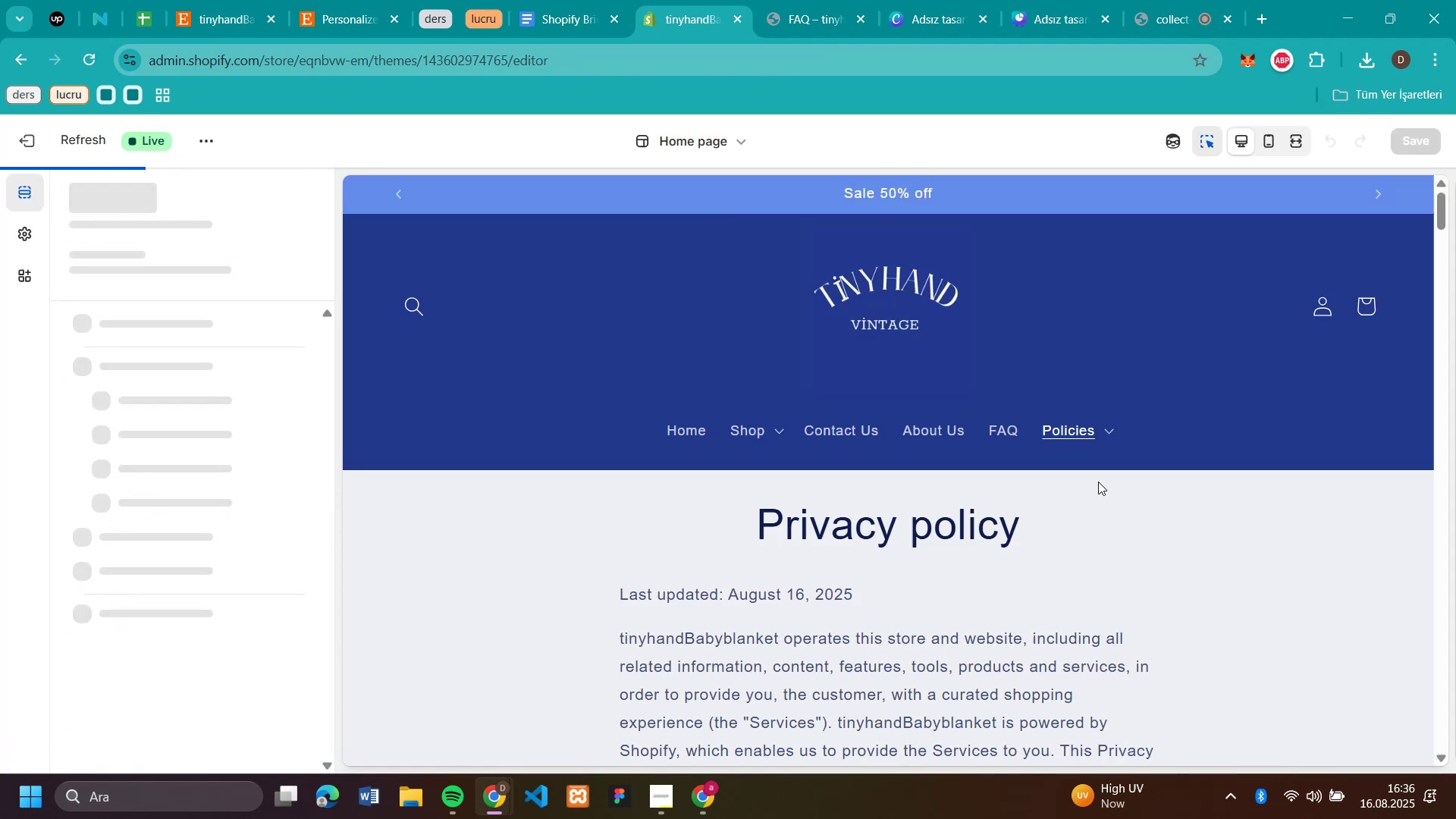 
scroll: coordinate [1098, 482], scroll_direction: up, amount: 4.0
 